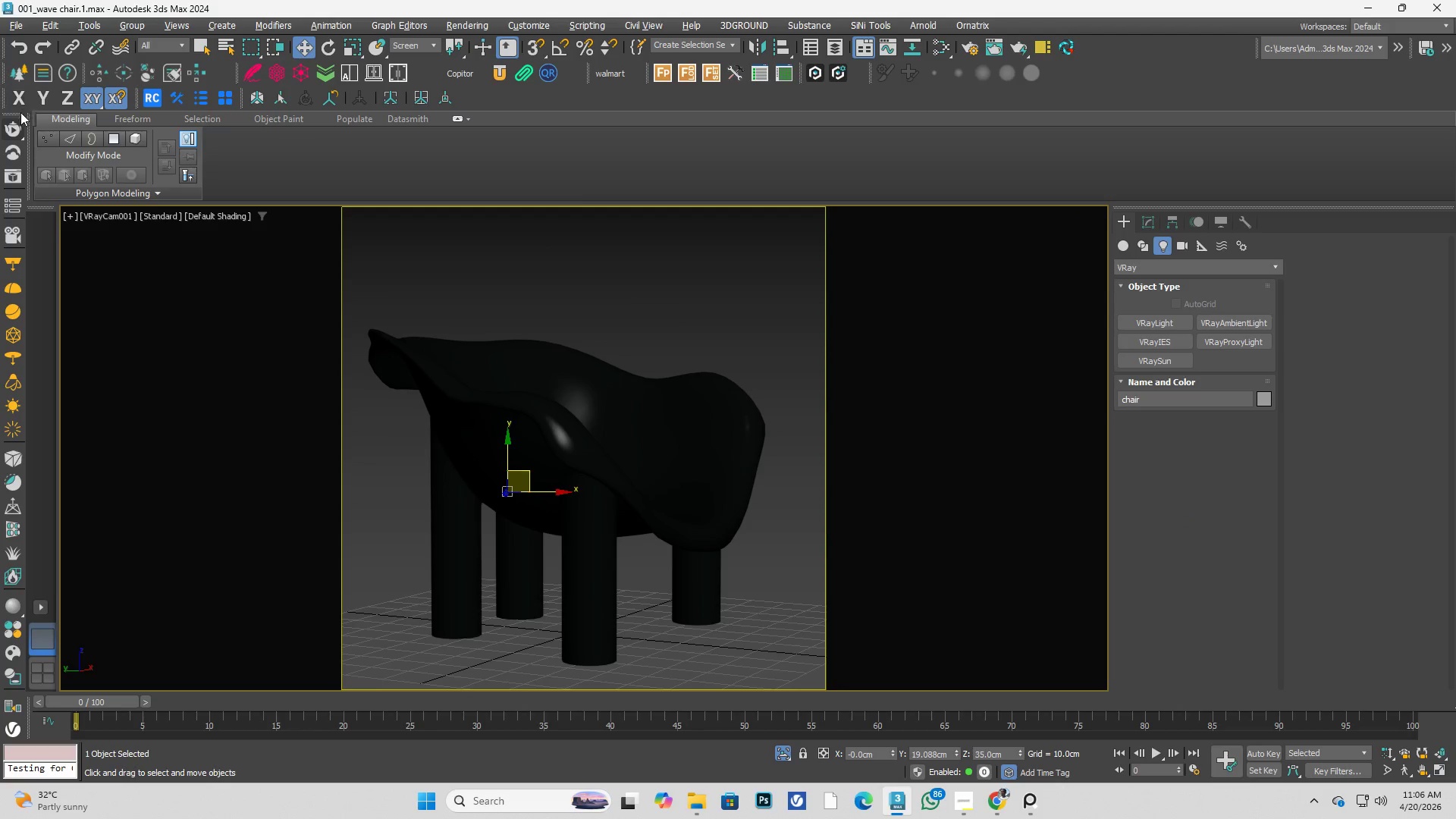 
left_click([20, 130])
 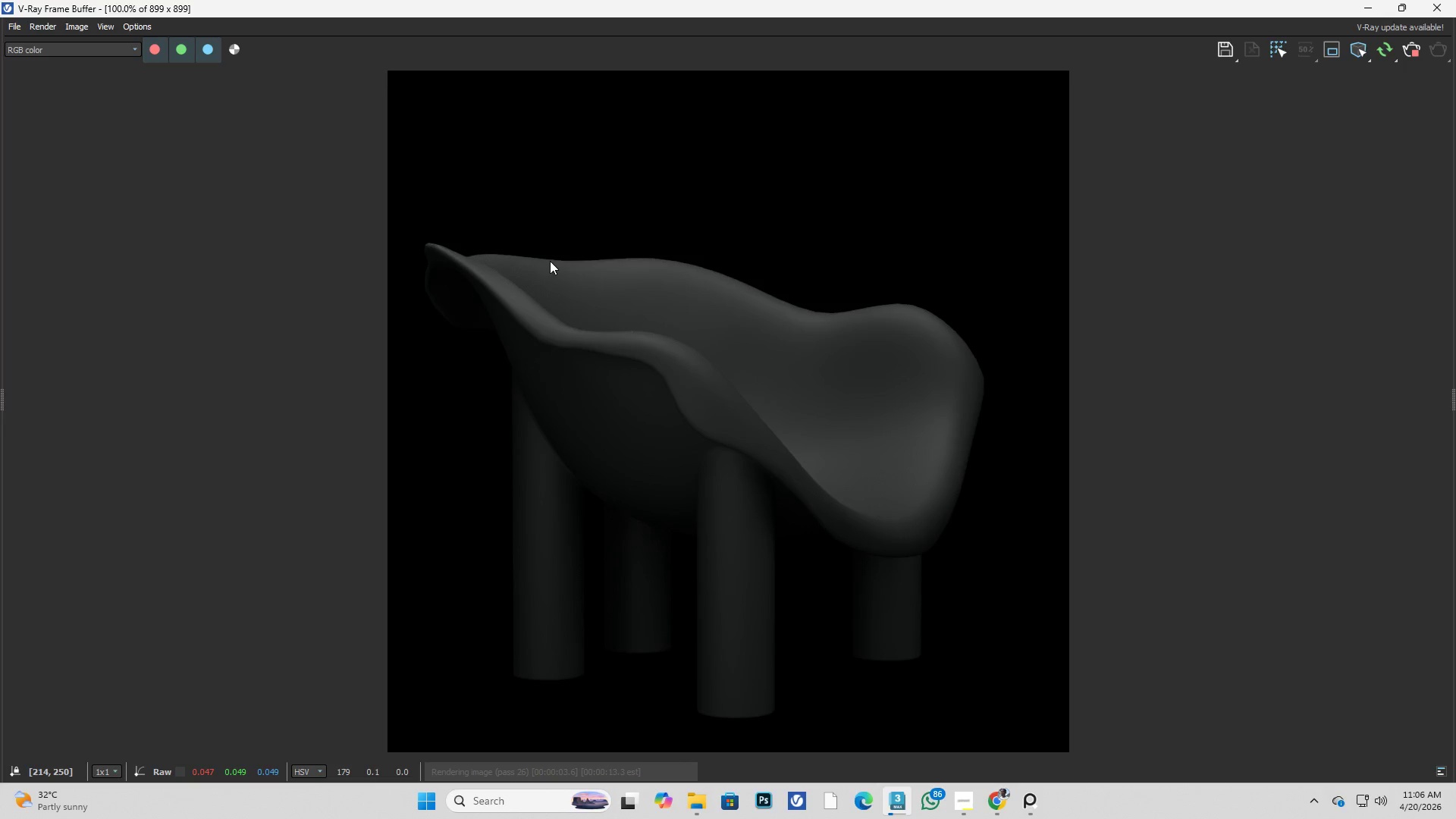 
wait(5.62)
 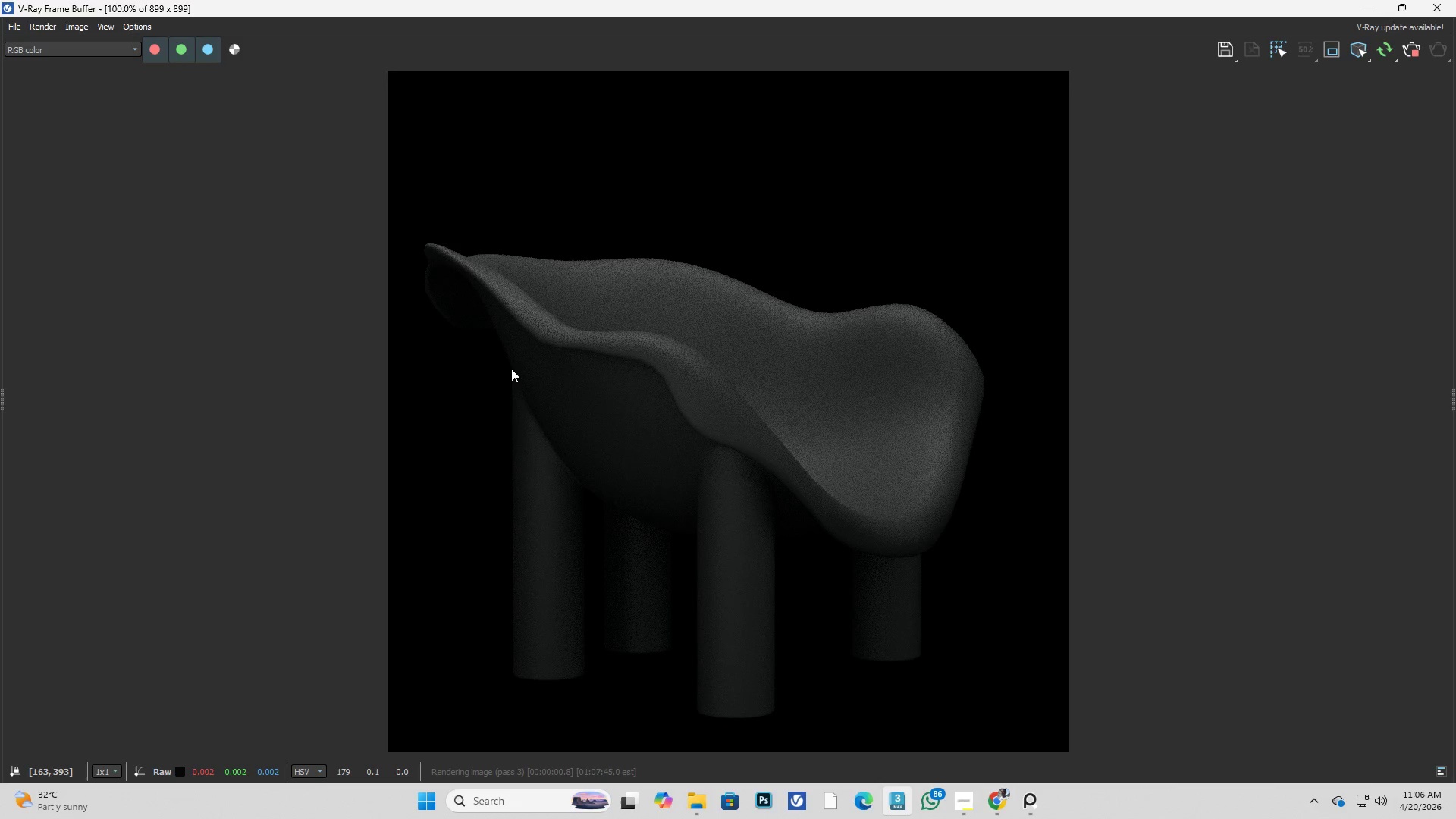 
left_click_drag(start_coordinate=[684, 3], to_coordinate=[1040, 95])
 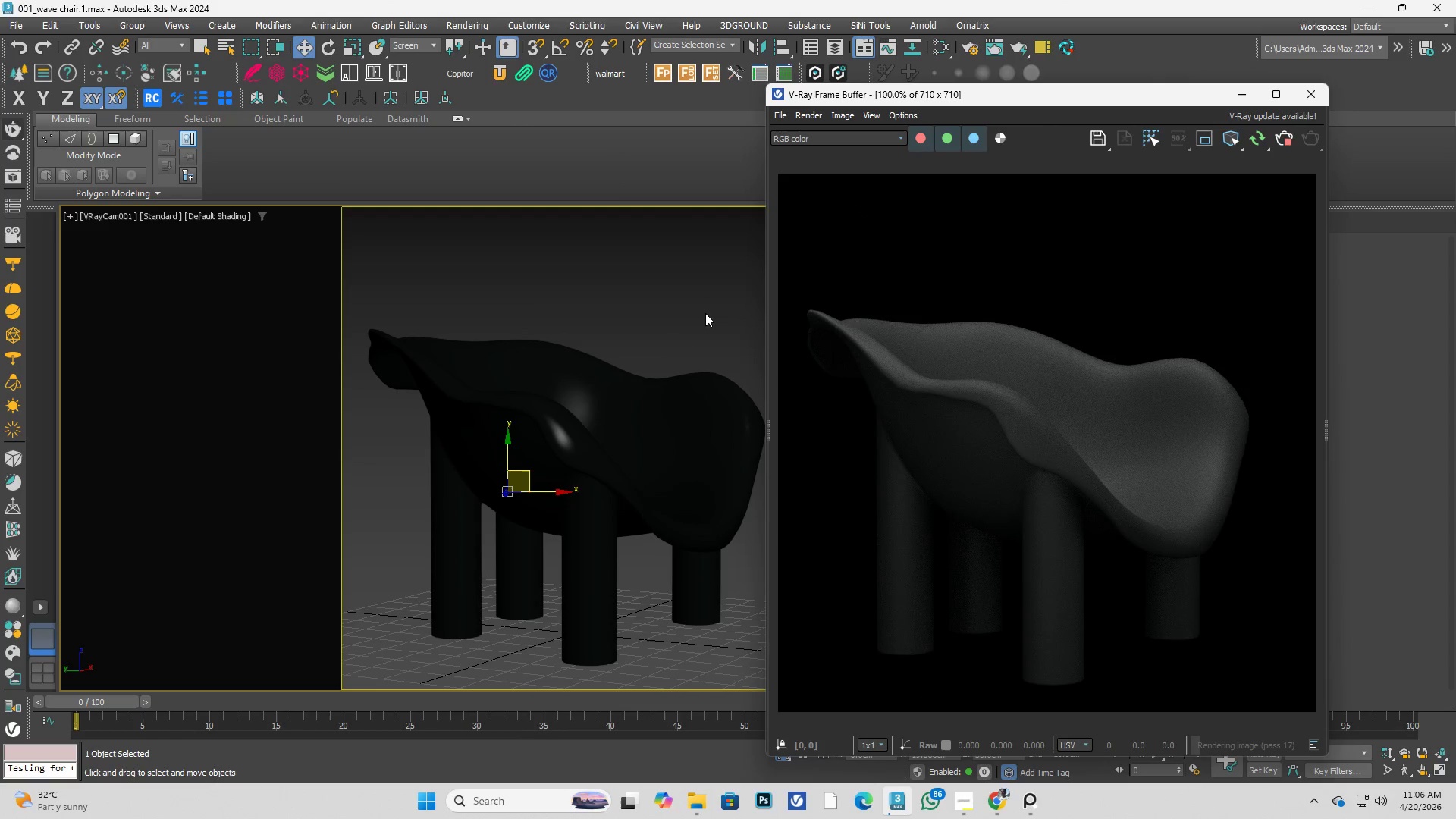 
left_click([663, 306])
 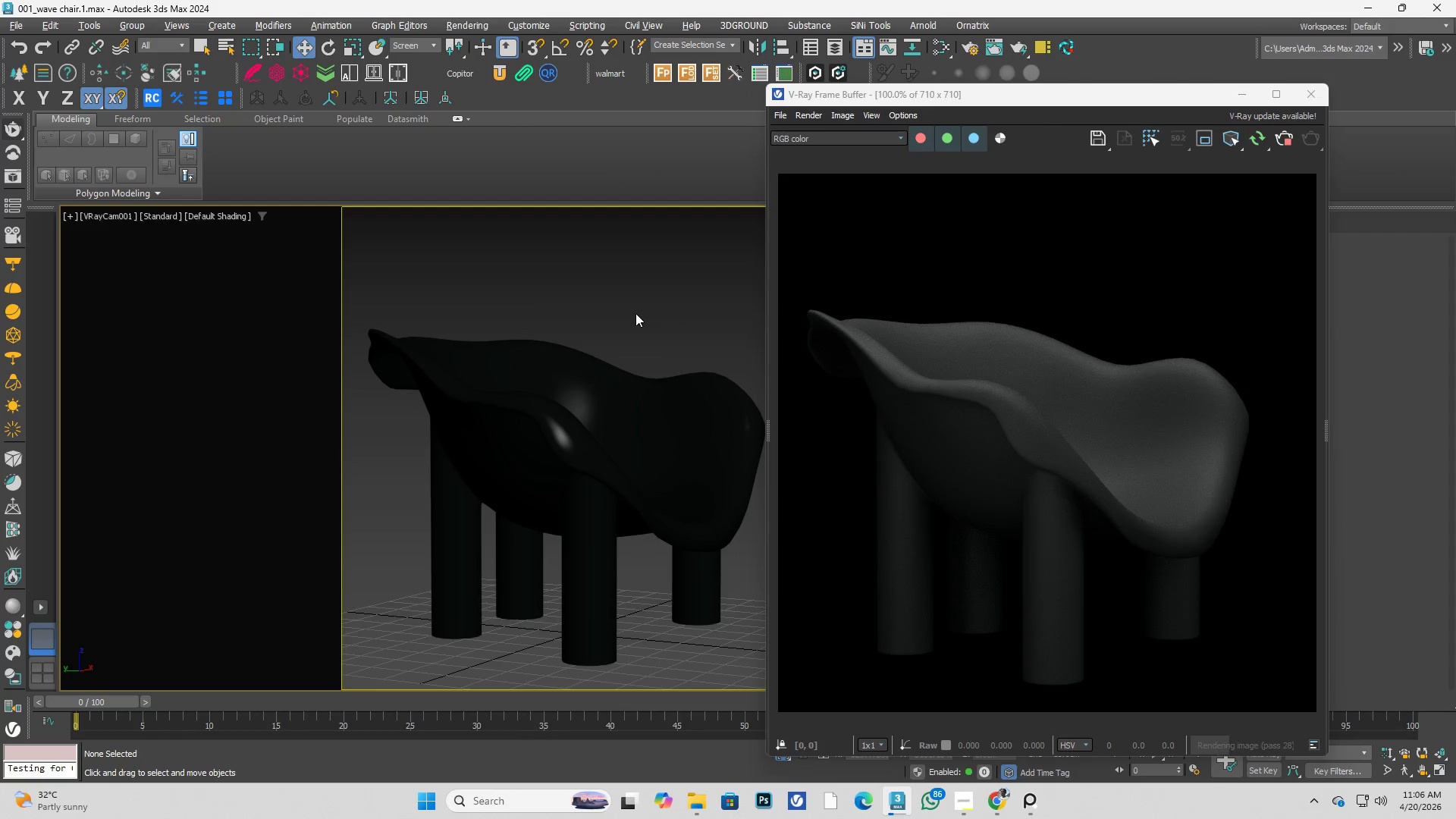 
key(Alt+U)
 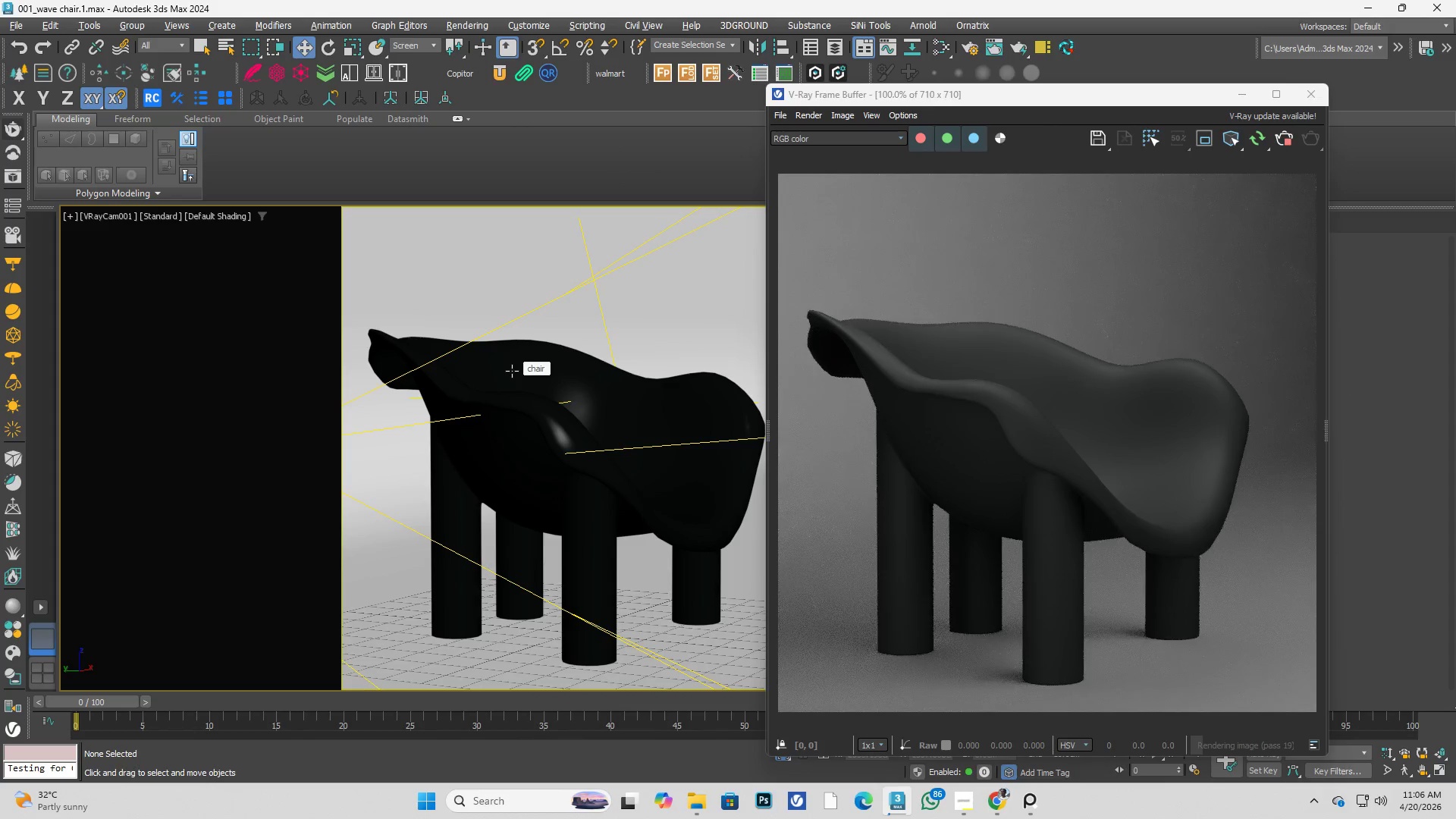 
wait(6.67)
 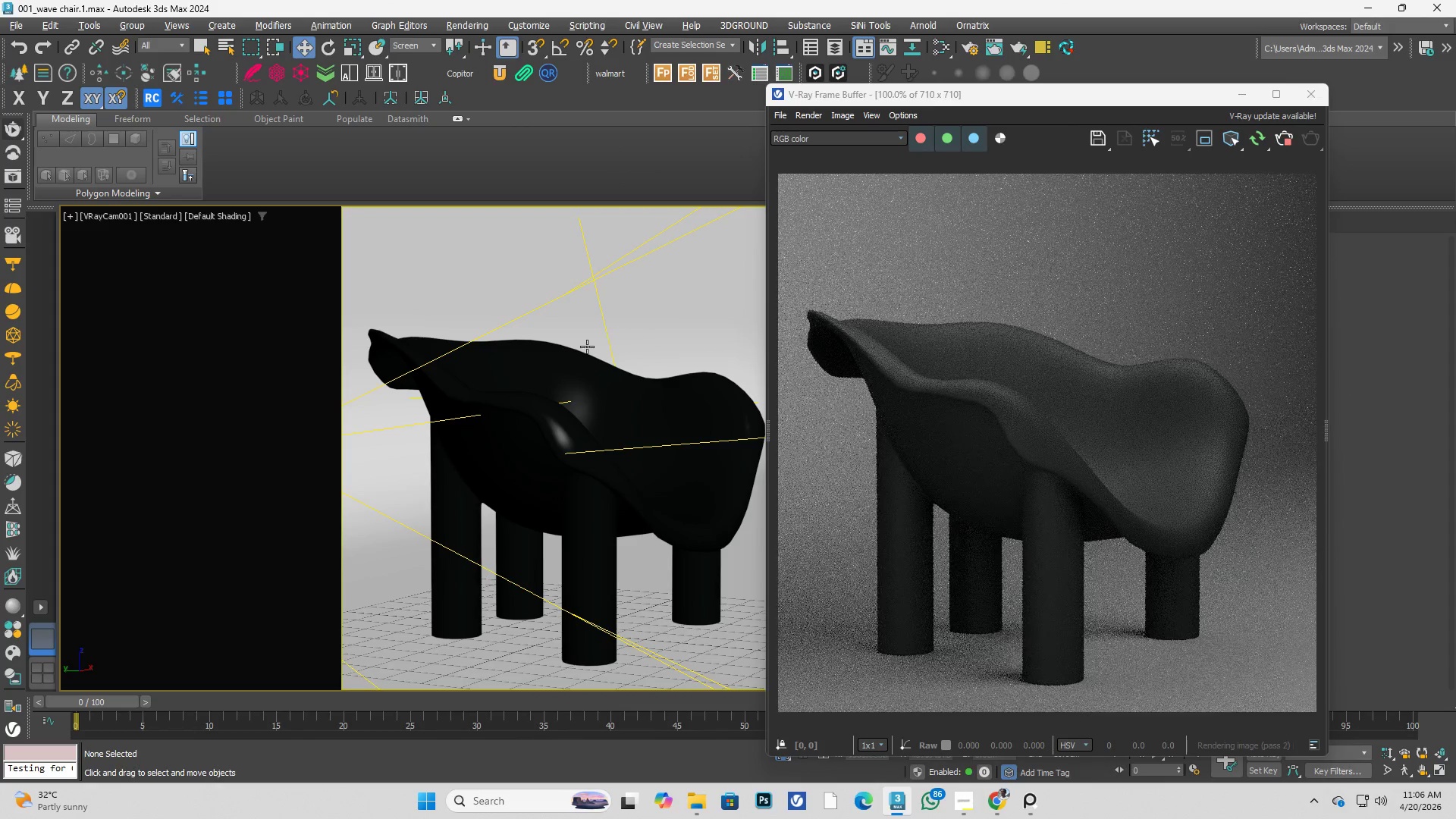 
key(Alt+W)
 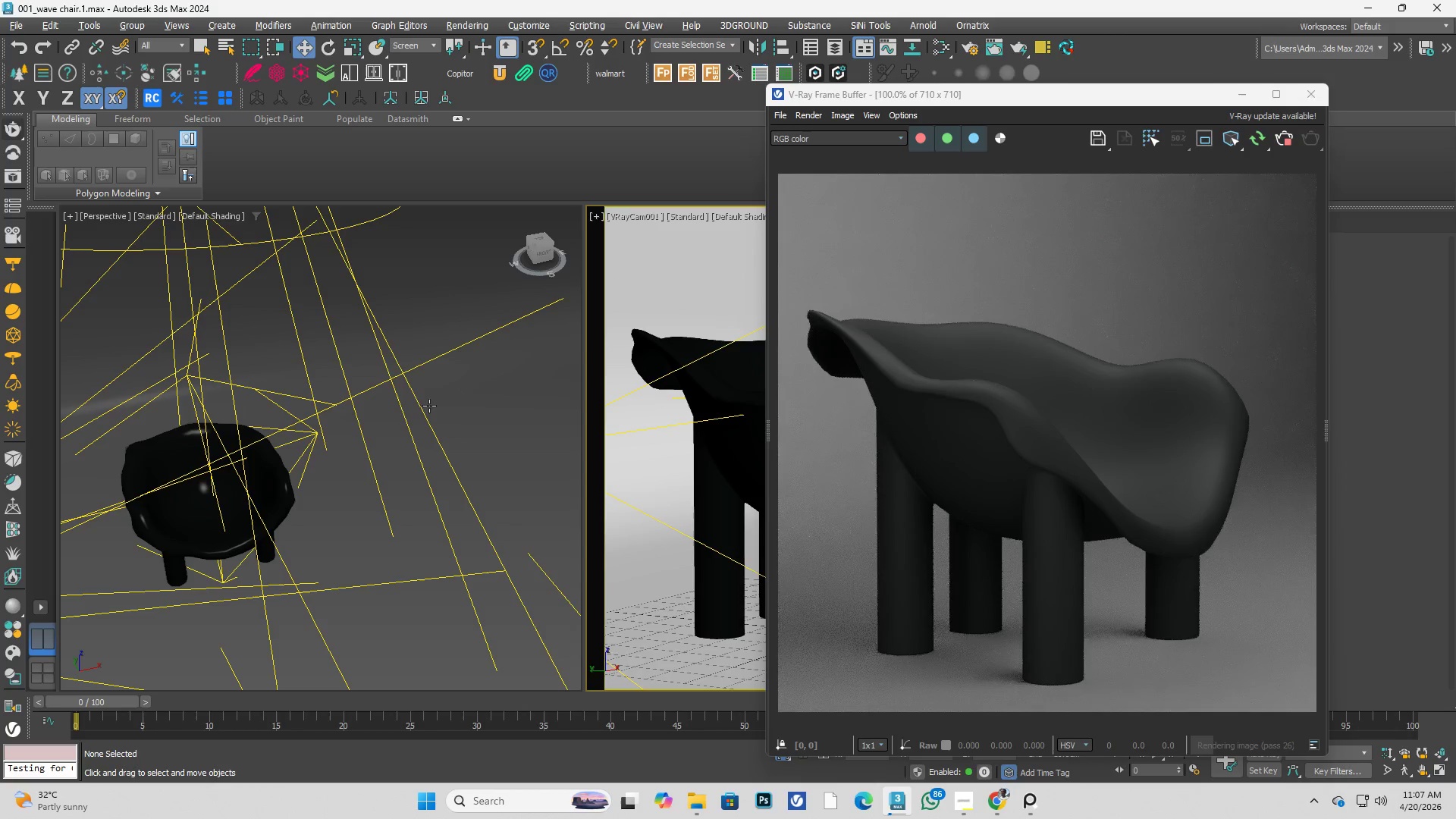 
key(Alt+AltLeft)
 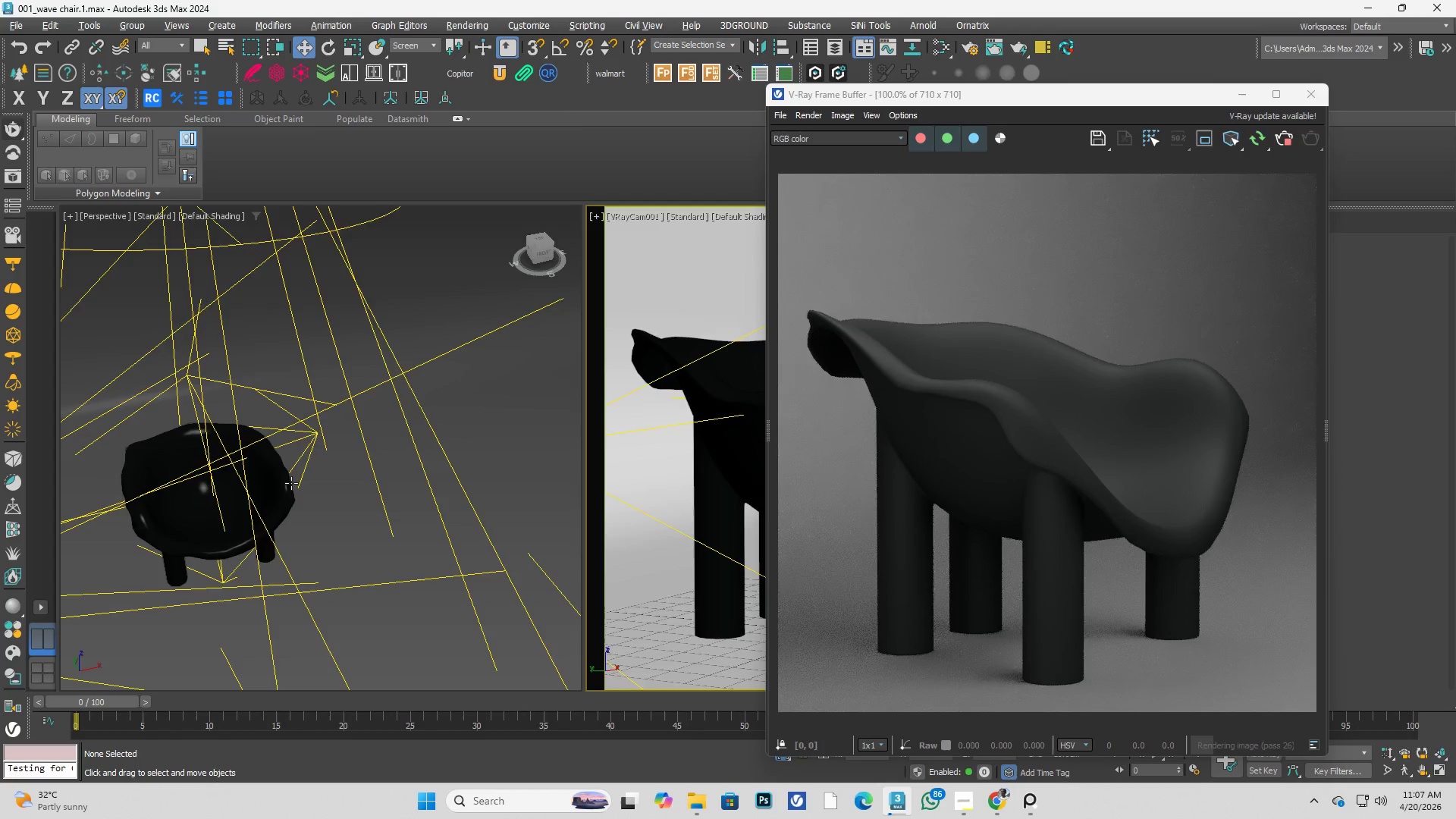 
key(Alt+W)
 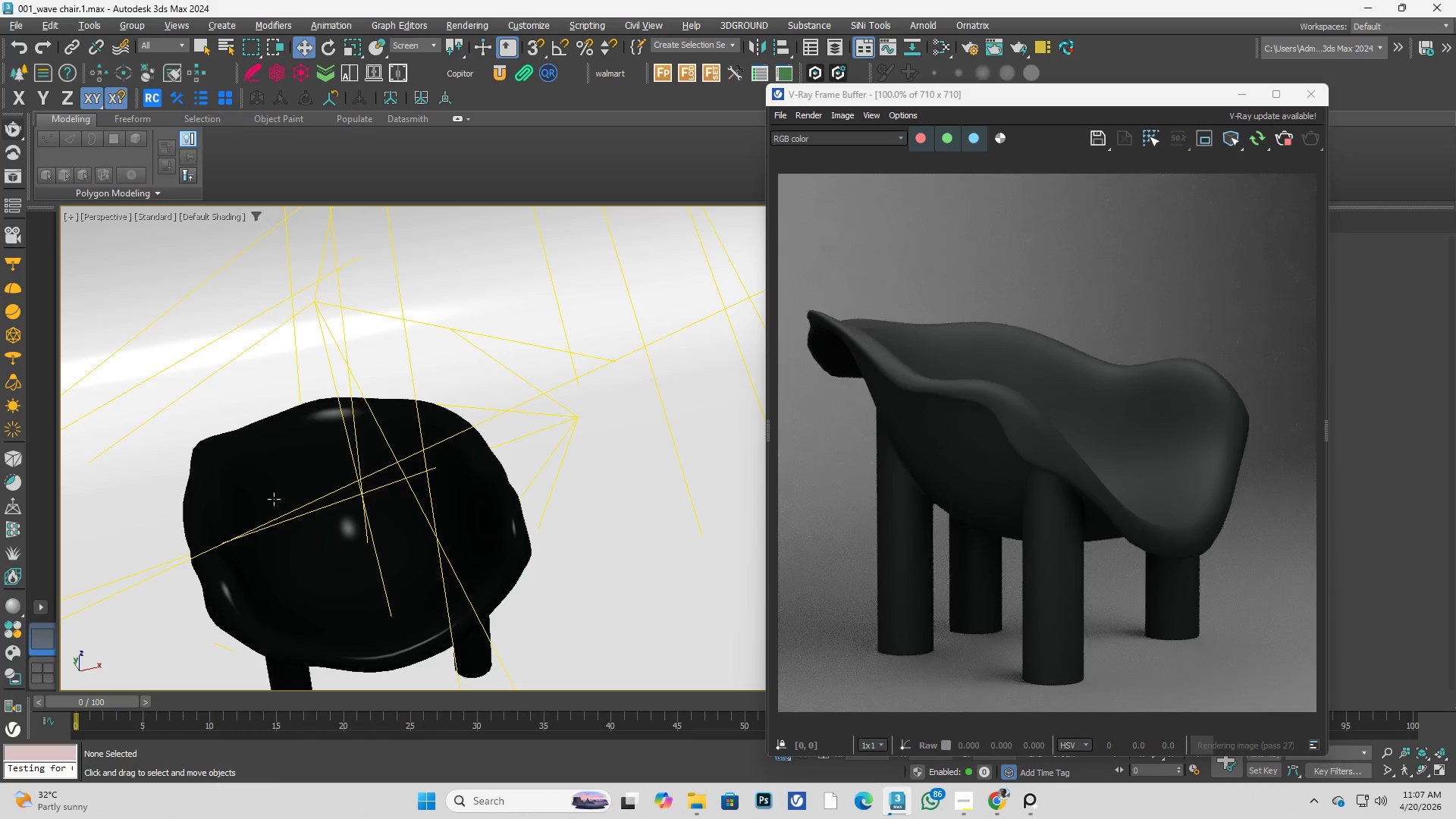 
hold_key(key=AltLeft, duration=0.47)
 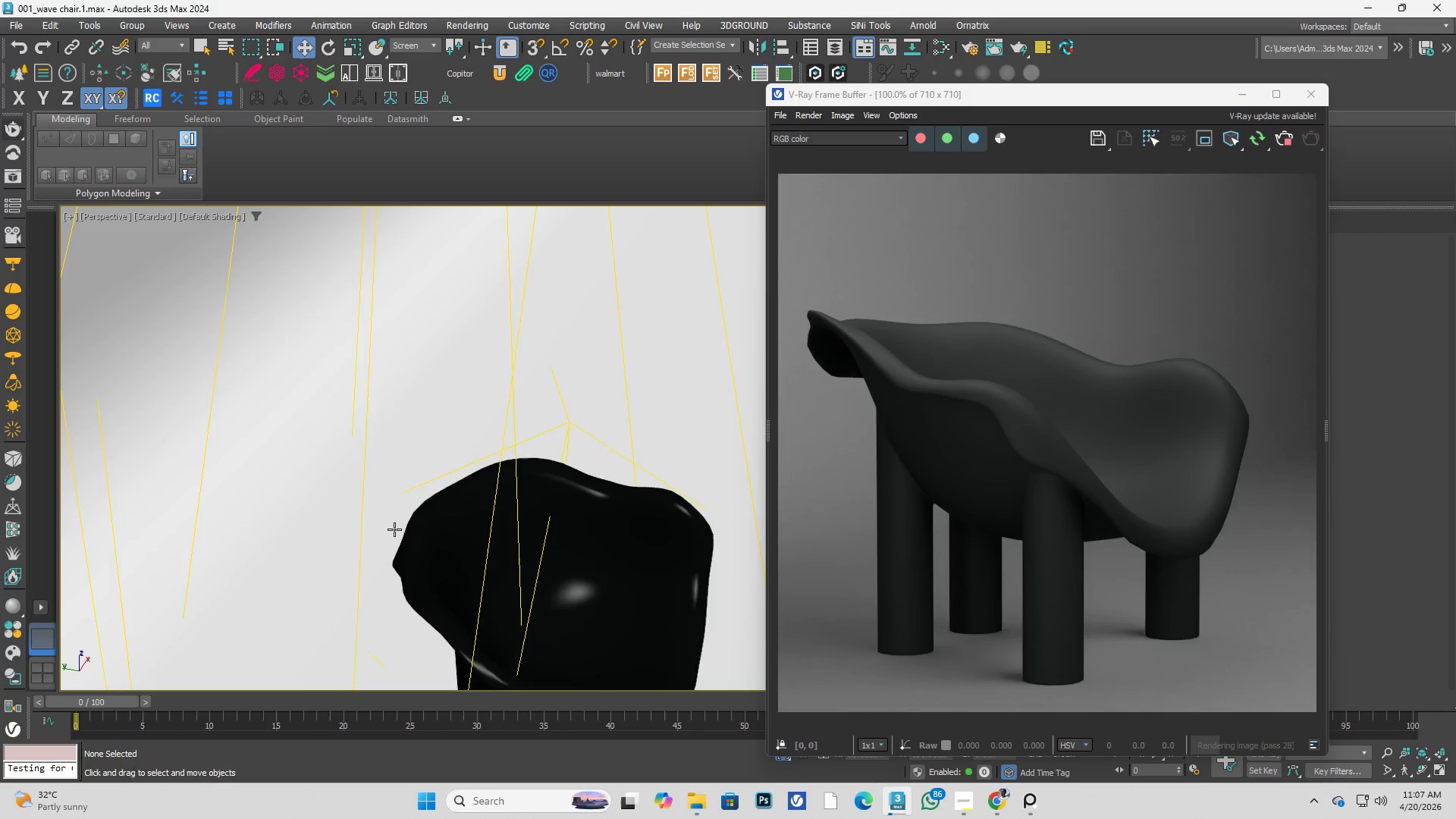 
left_click([422, 556])
 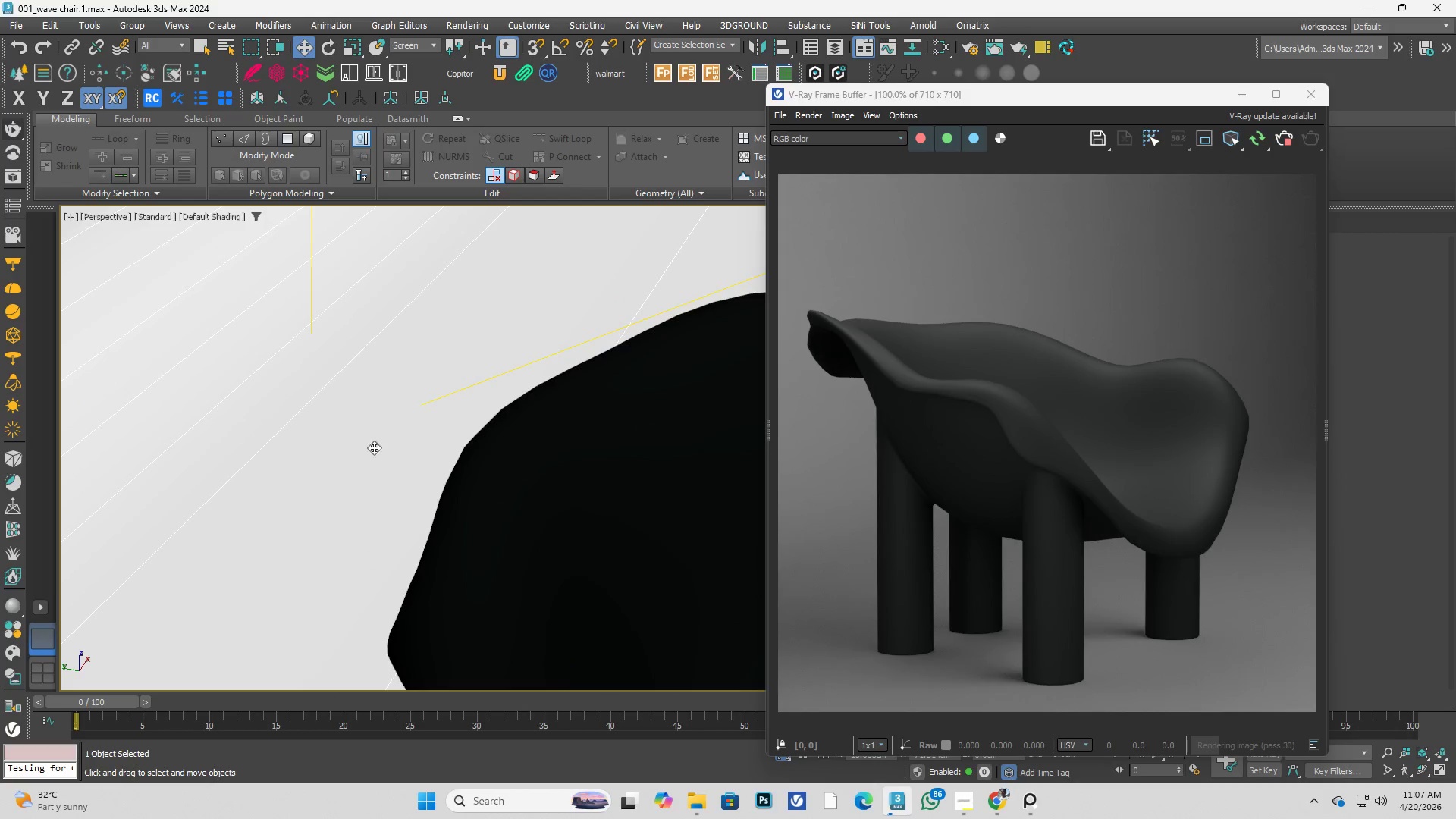 
scroll: coordinate [394, 544], scroll_direction: up, amount: 2.0
 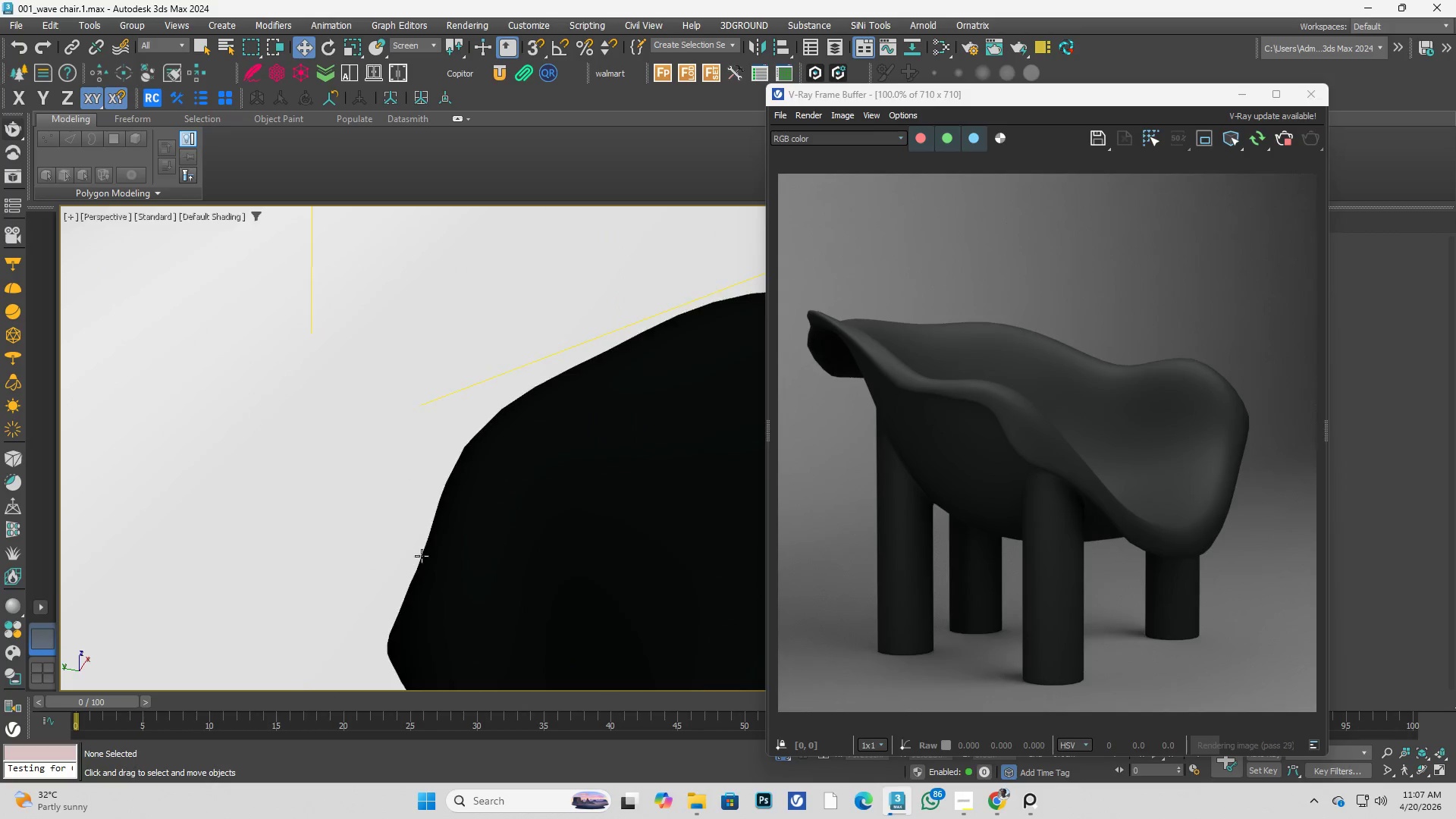 
hold_key(key=AltLeft, duration=0.41)
 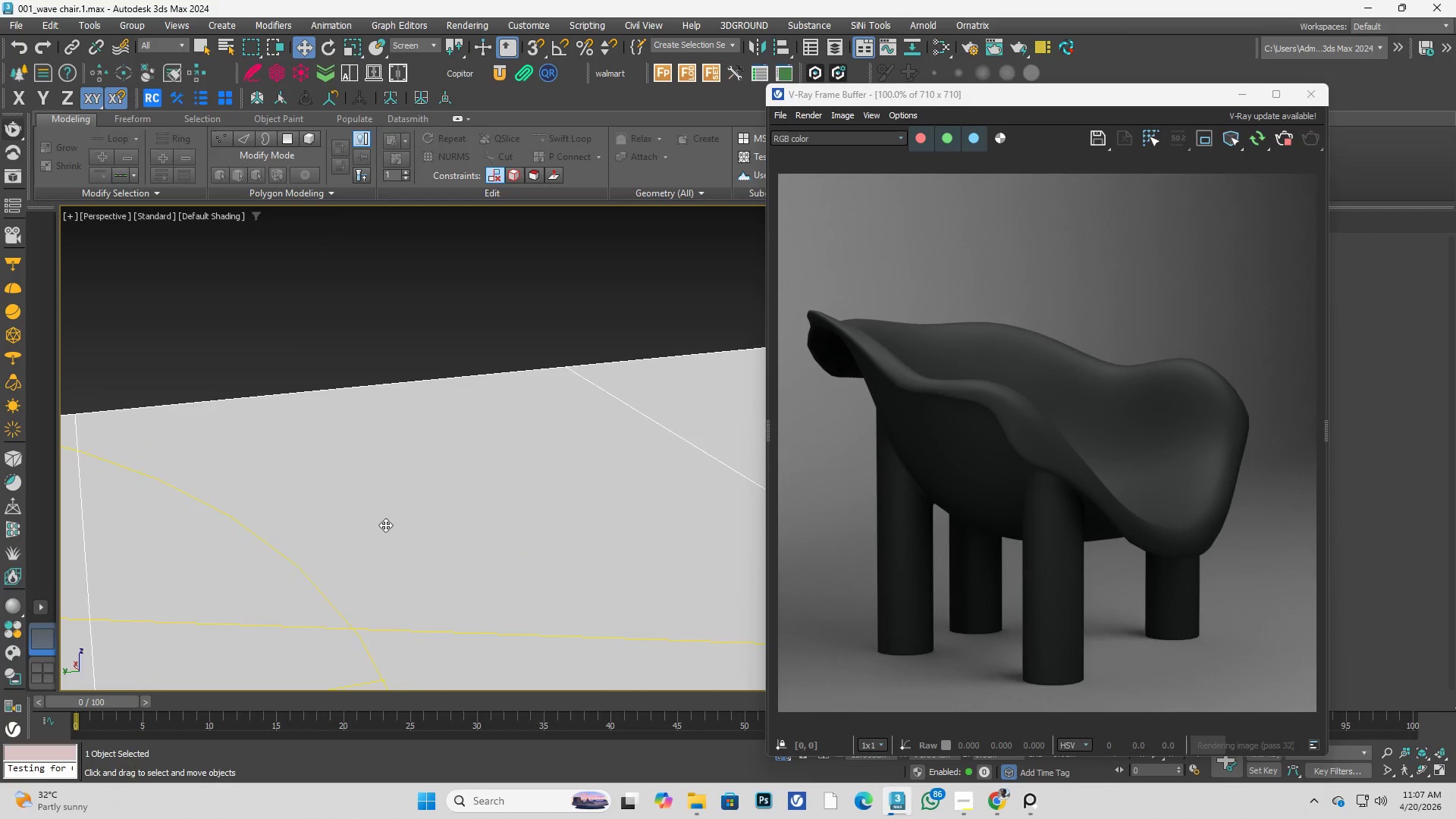 
scroll: coordinate [389, 525], scroll_direction: down, amount: 5.0
 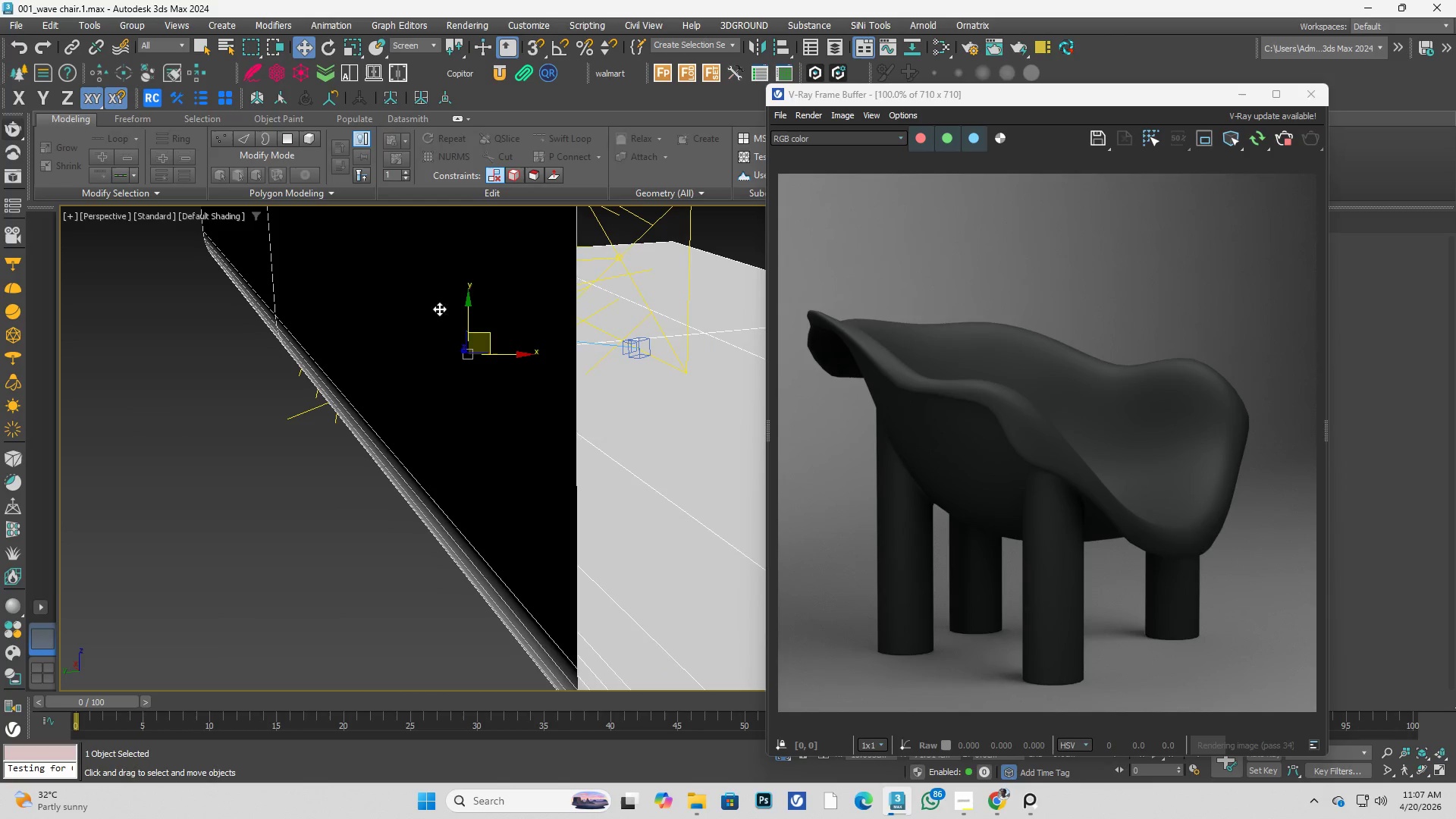 
hold_key(key=AltLeft, duration=0.34)
 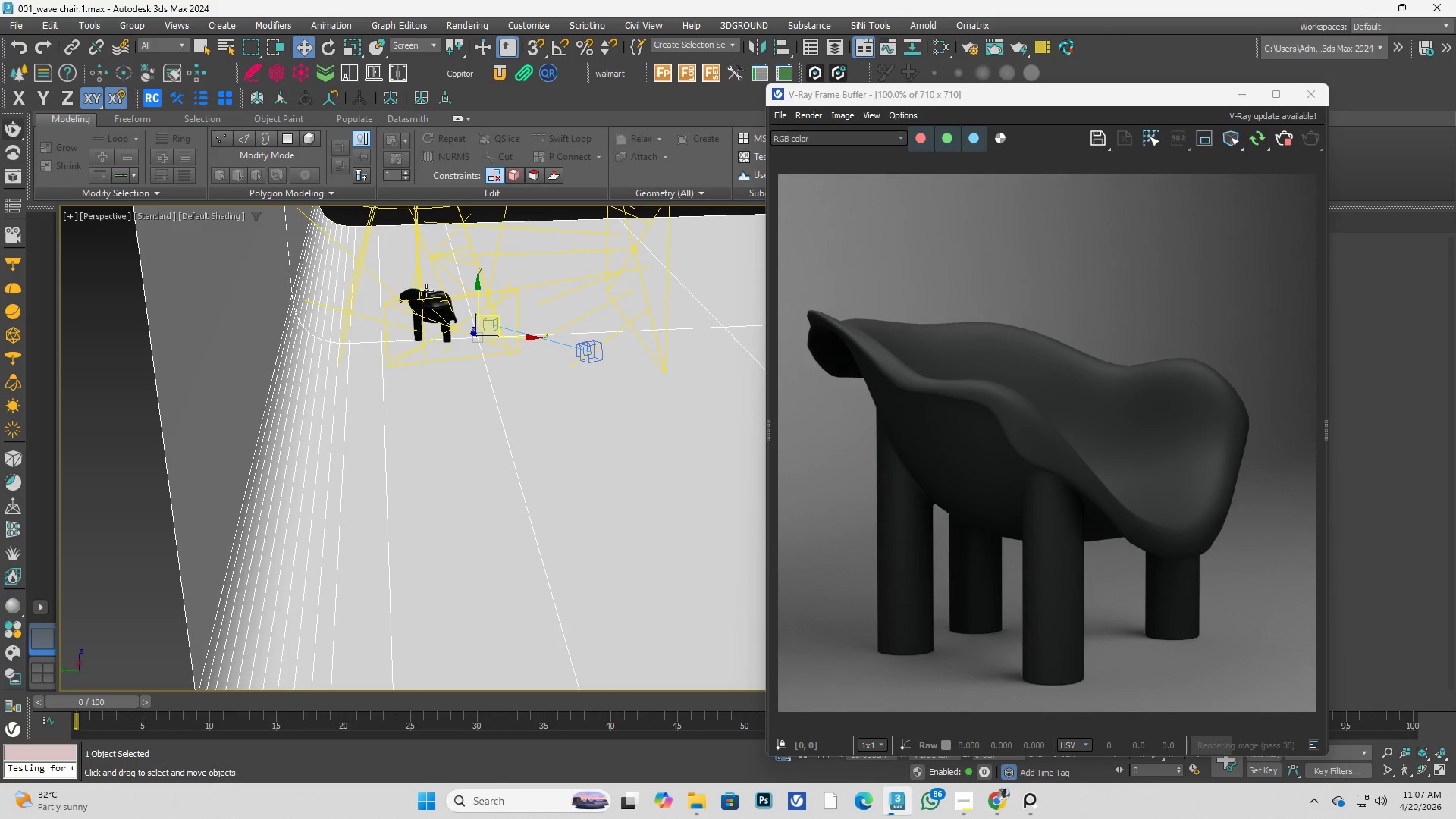 
left_click([396, 331])
 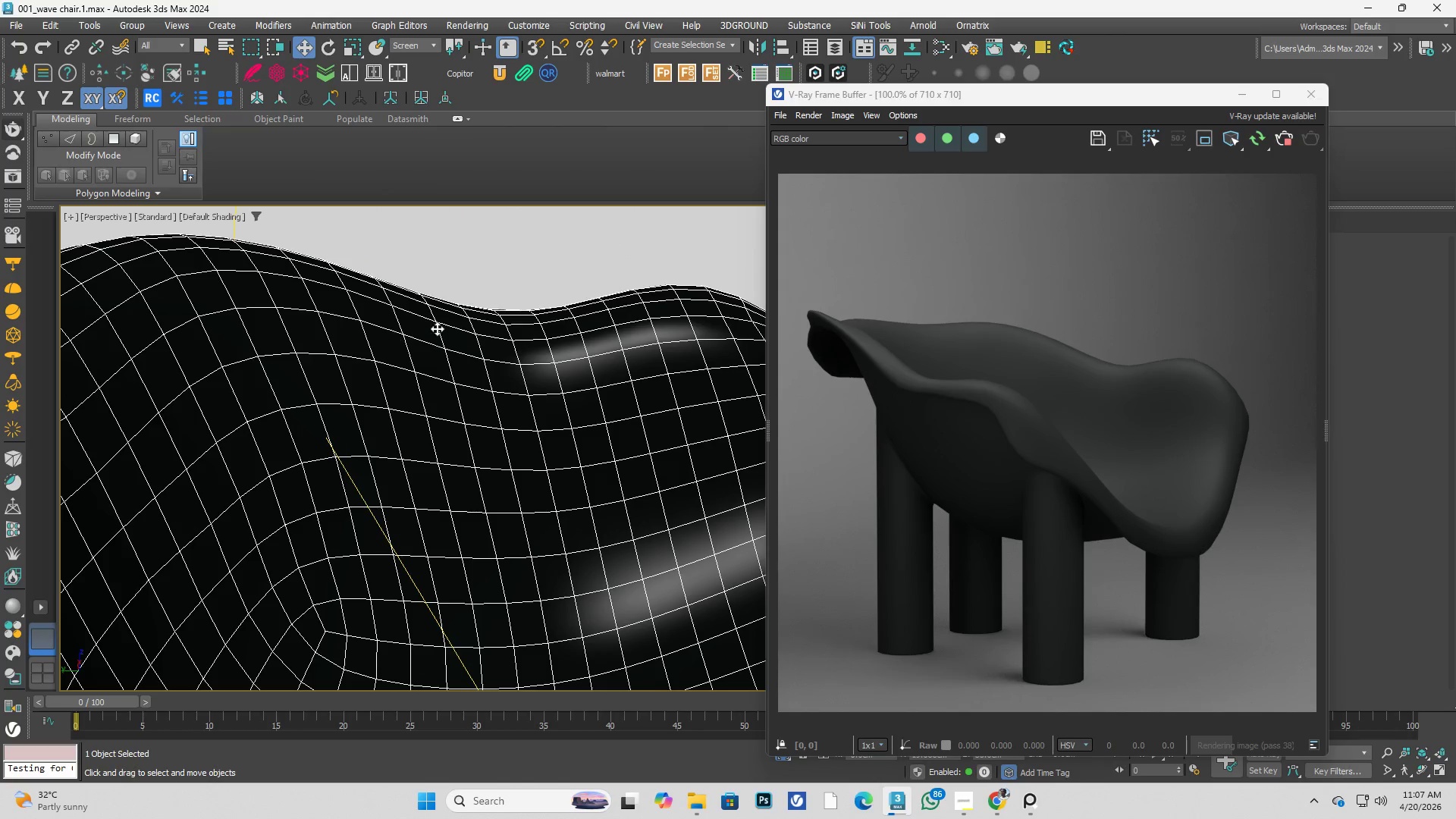 
scroll: coordinate [396, 319], scroll_direction: up, amount: 5.0
 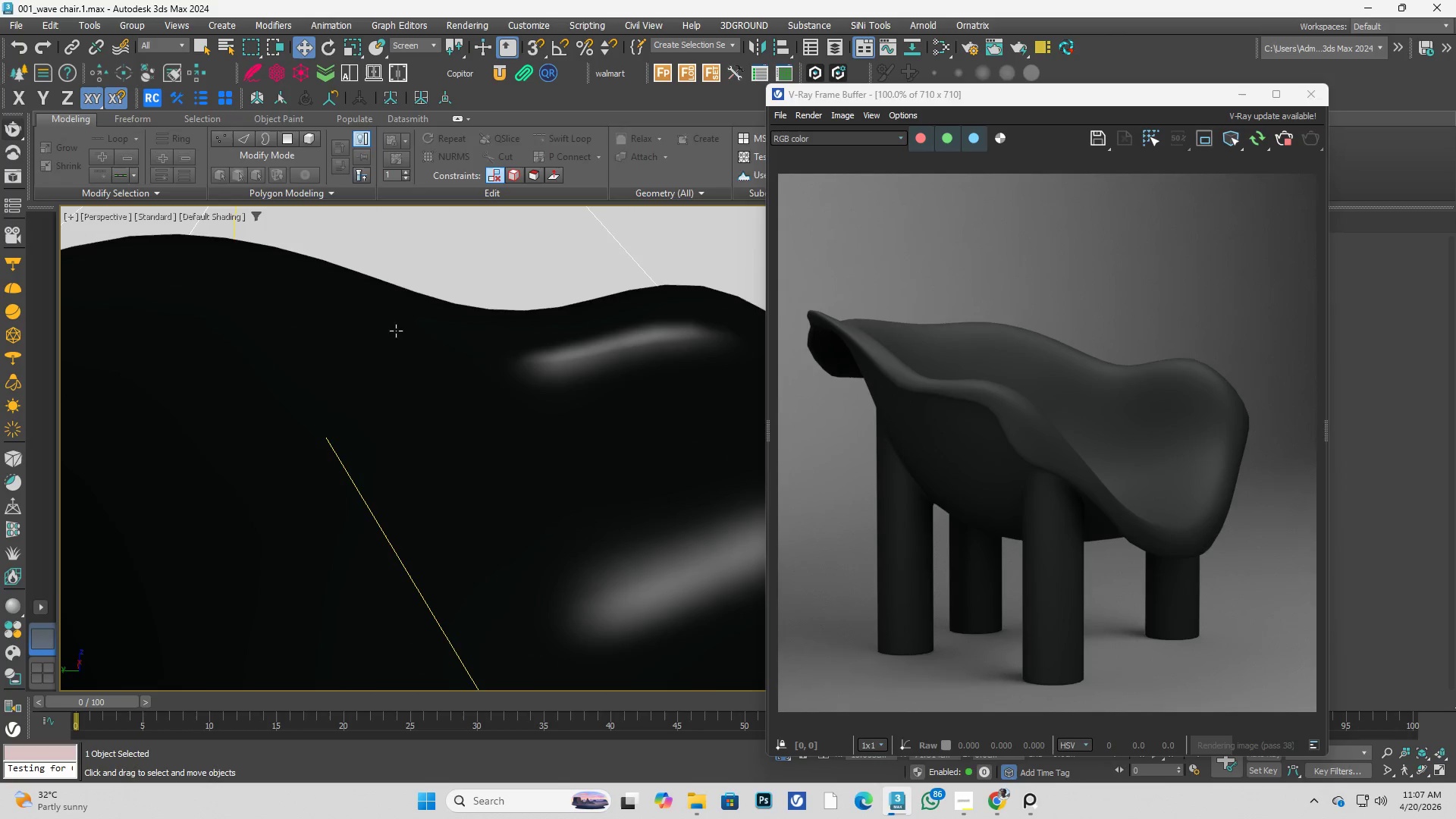 
key(Alt+AltLeft)
 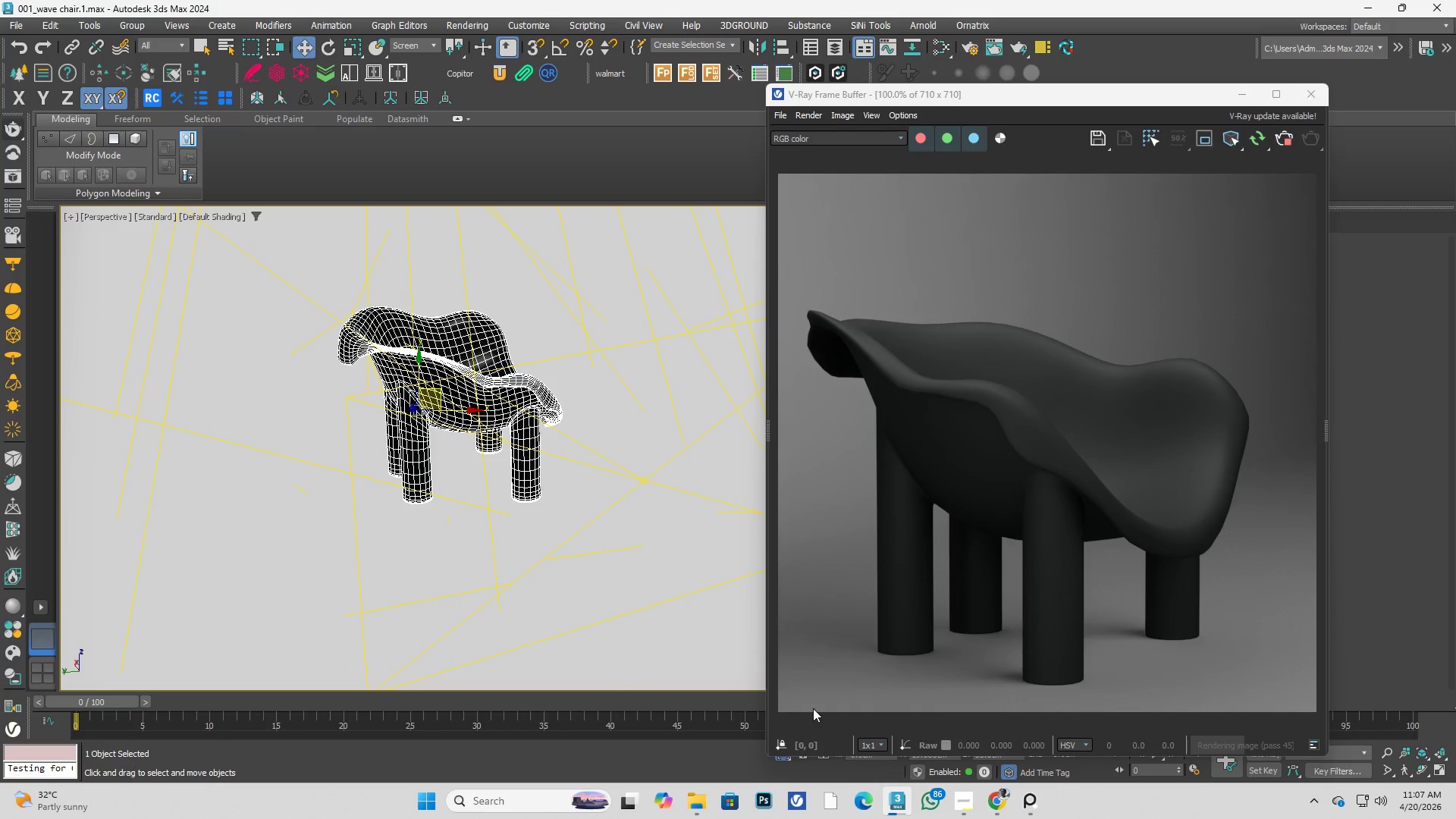 
scroll: coordinate [441, 323], scroll_direction: down, amount: 4.0
 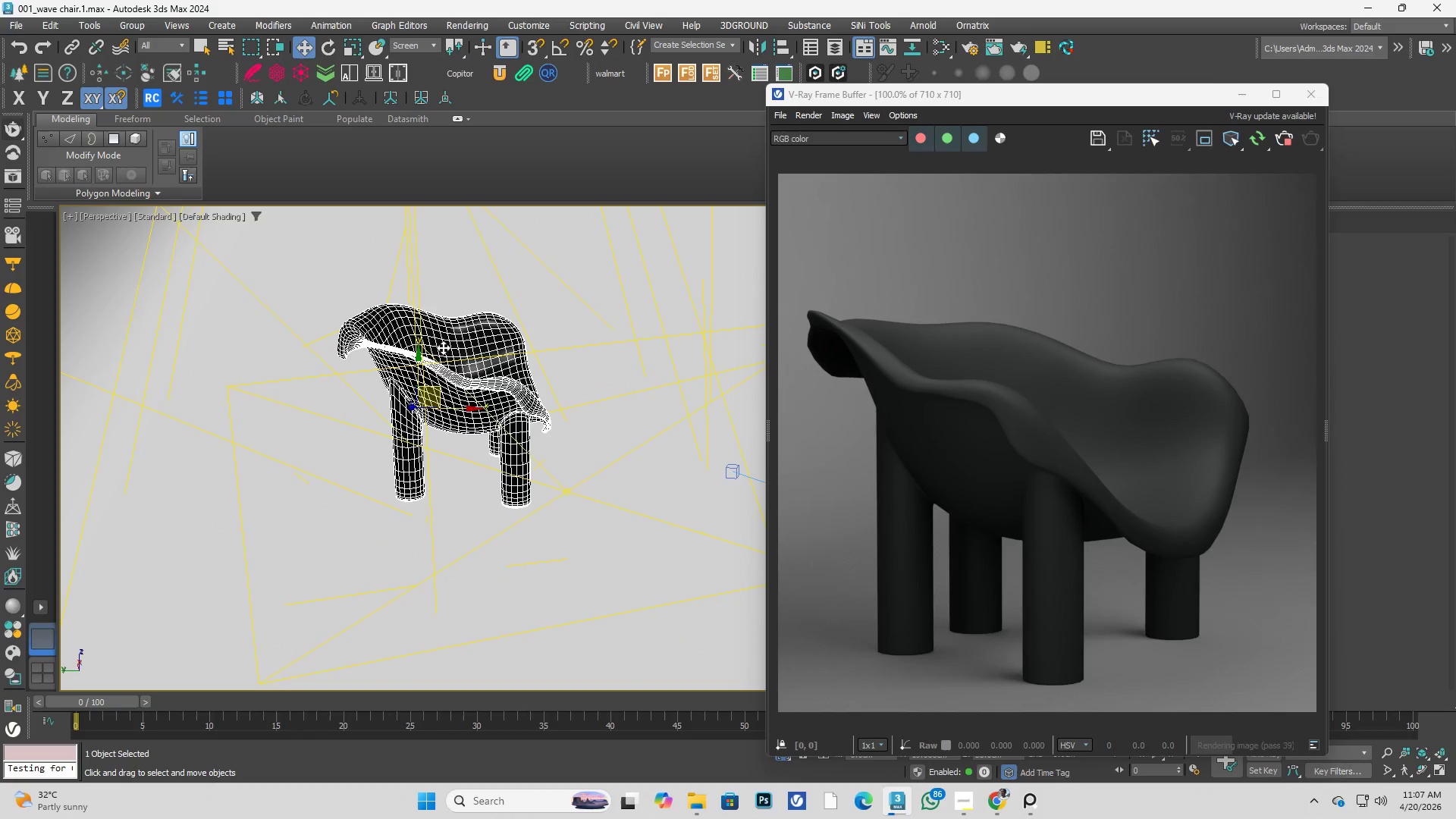 
left_click_drag(start_coordinate=[998, 102], to_coordinate=[994, 0])
 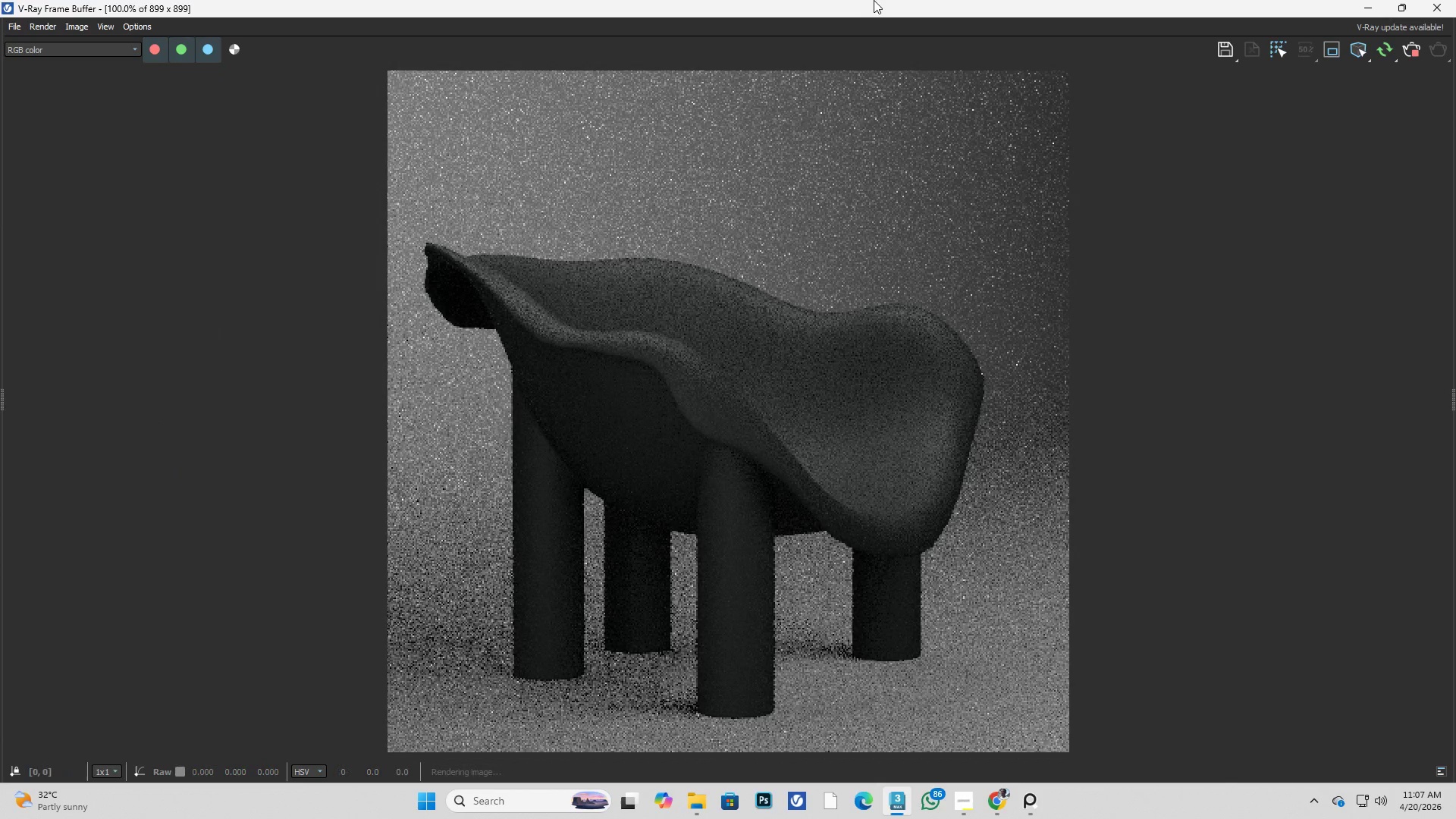 
left_click_drag(start_coordinate=[889, 4], to_coordinate=[1031, 0])
 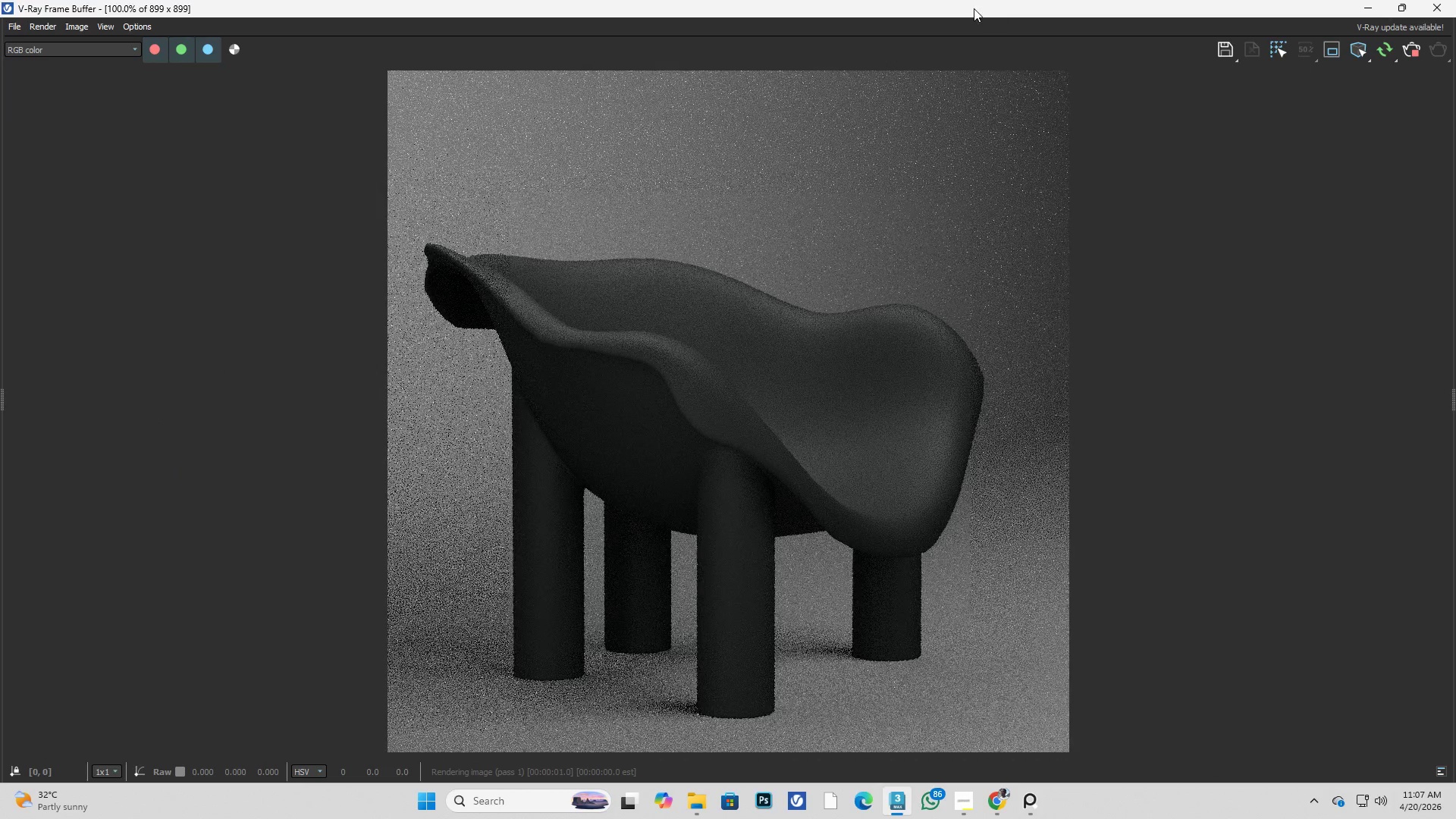 
left_click_drag(start_coordinate=[974, 8], to_coordinate=[1089, 0])
 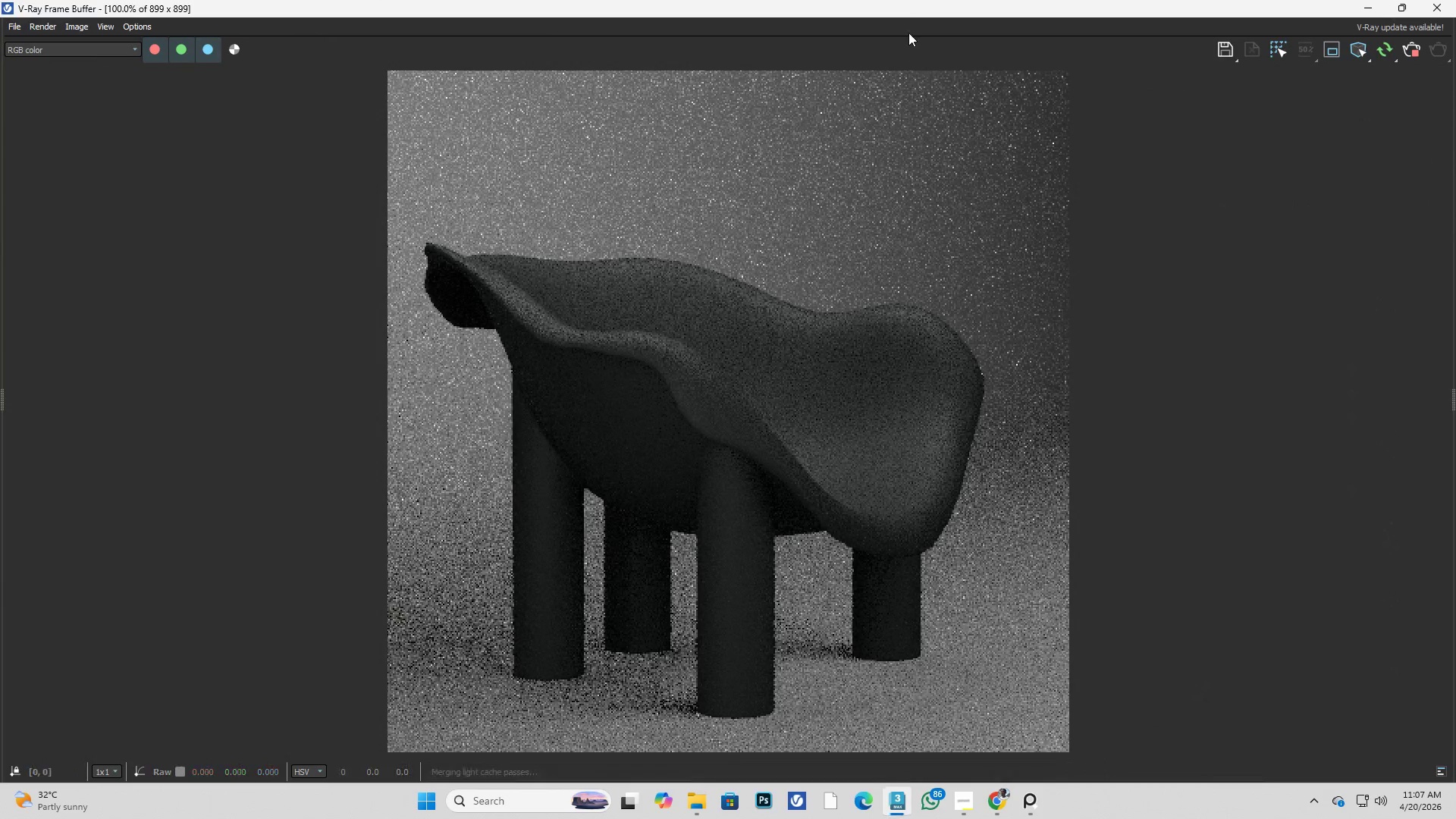 
left_click_drag(start_coordinate=[907, 7], to_coordinate=[1018, 0])
 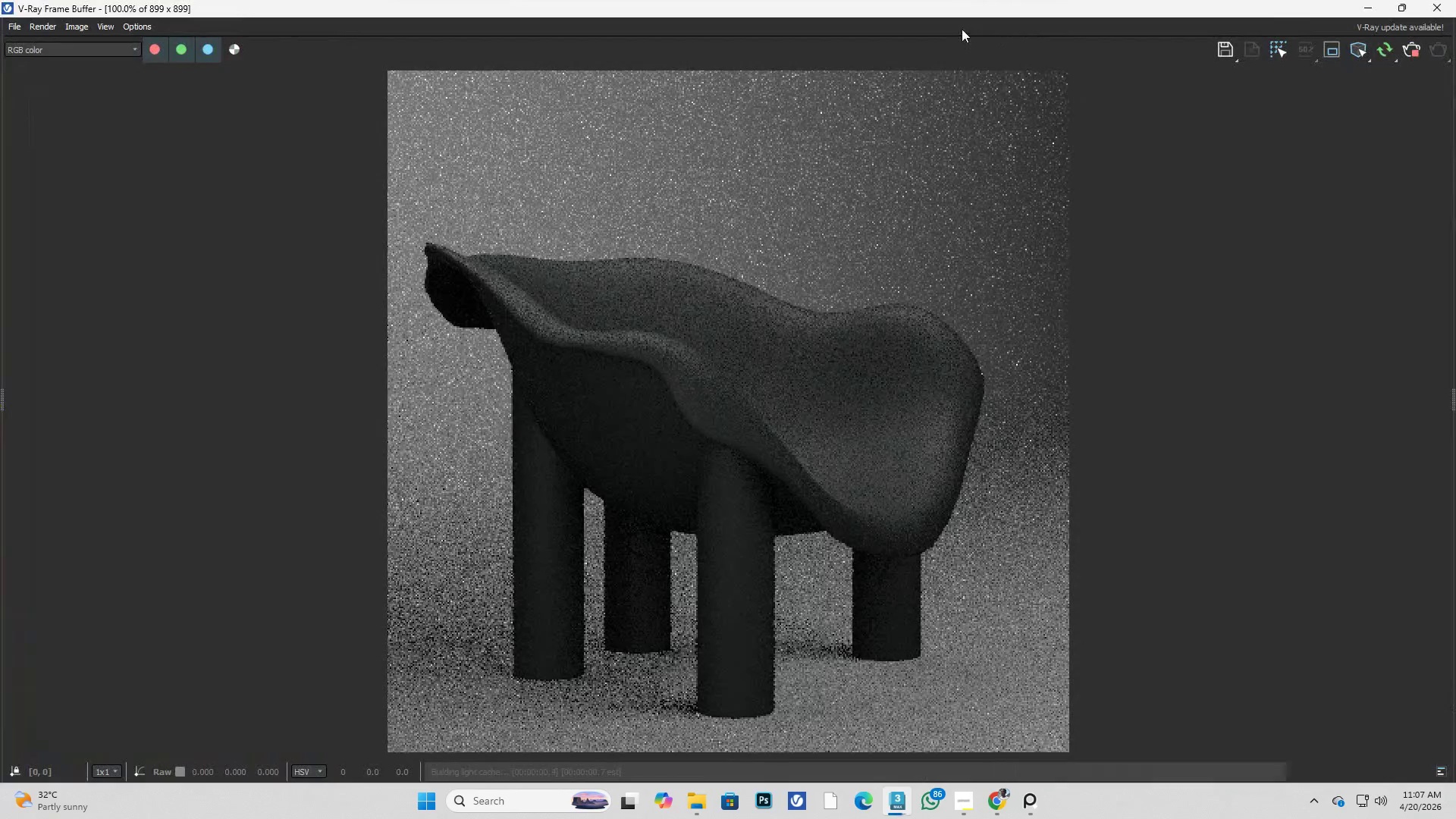 
left_click_drag(start_coordinate=[964, 8], to_coordinate=[1072, 17])
 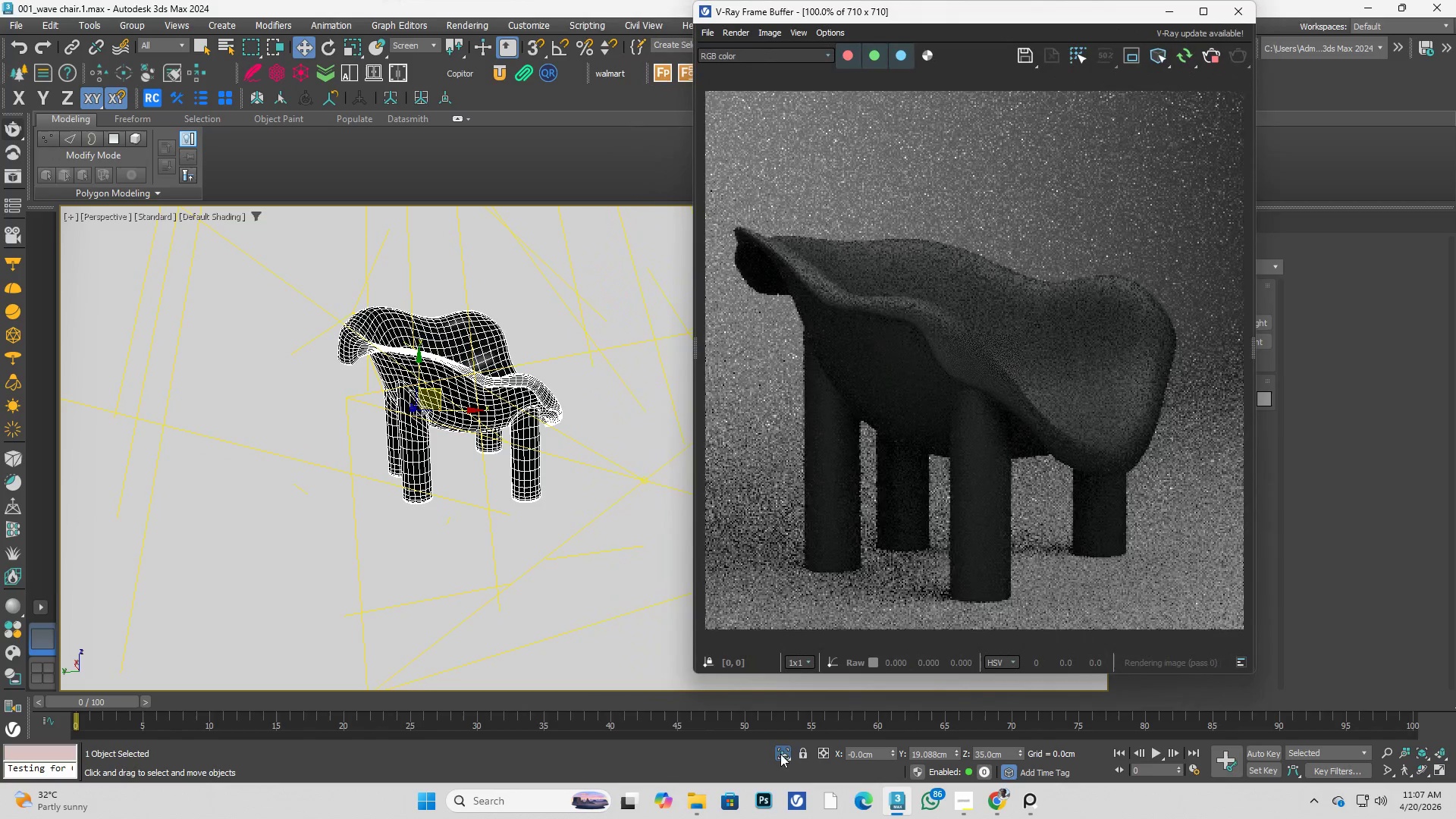 
left_click([778, 755])
 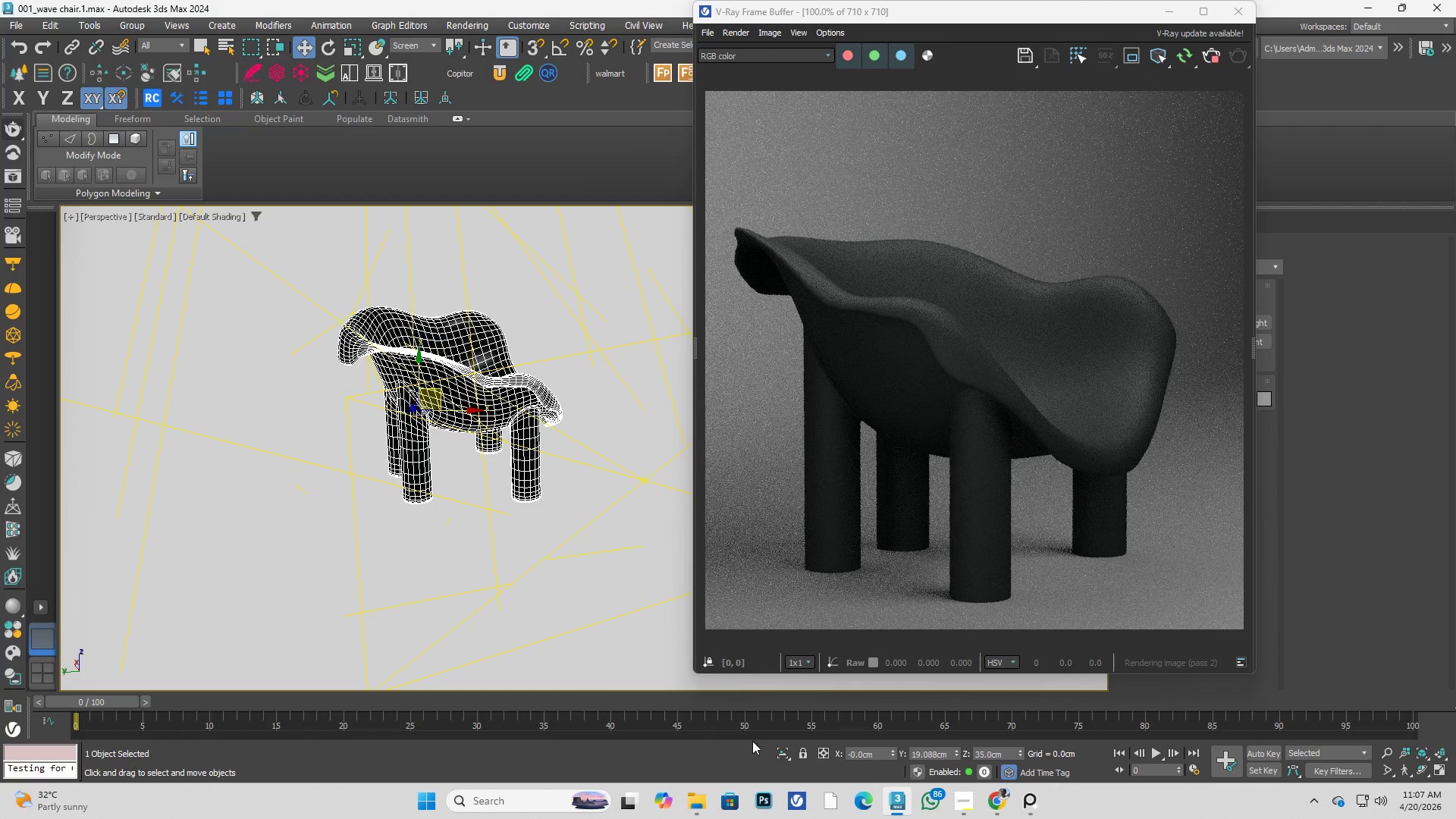 
left_click([783, 753])
 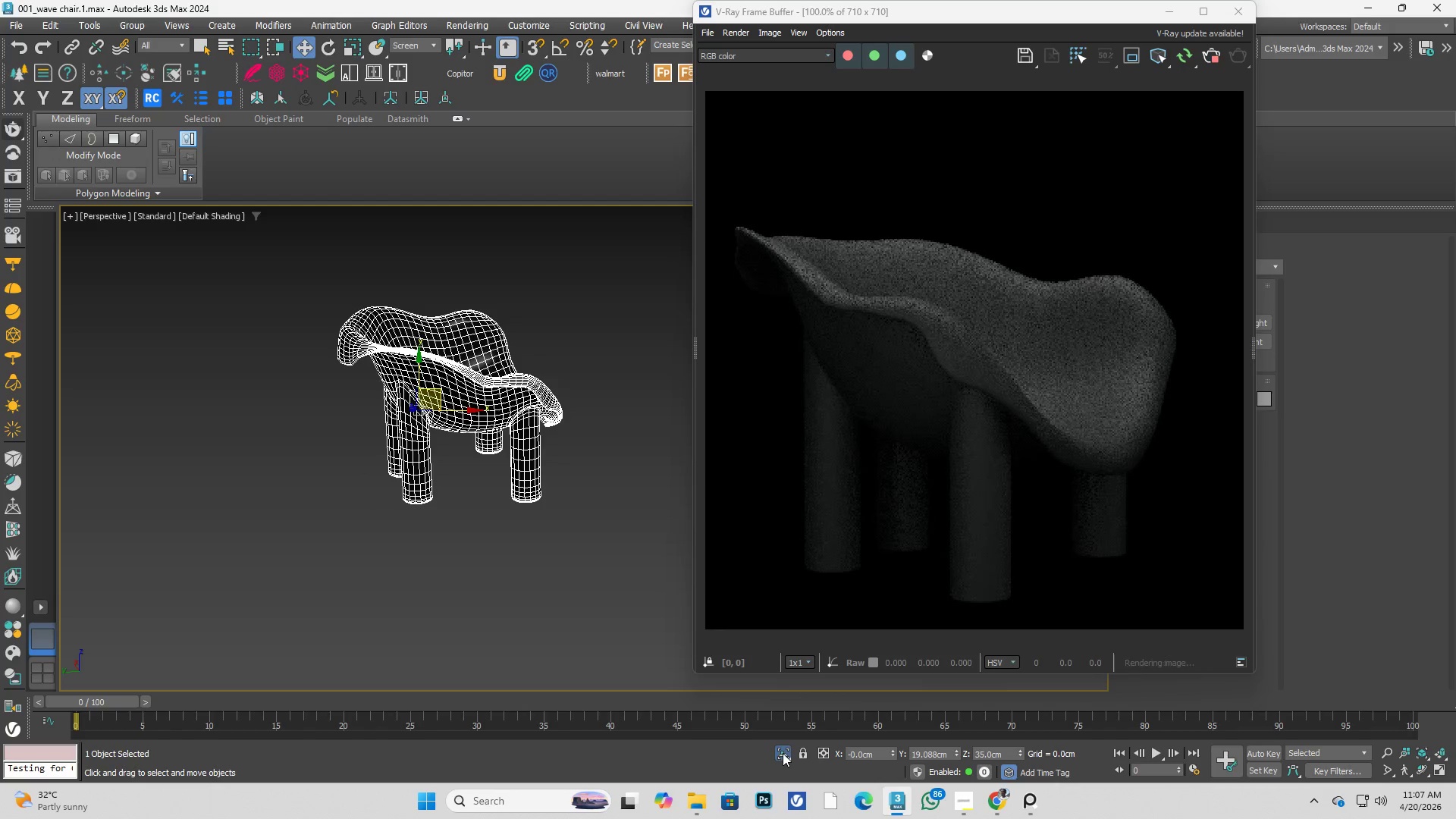 
hold_key(key=AltLeft, duration=0.42)
 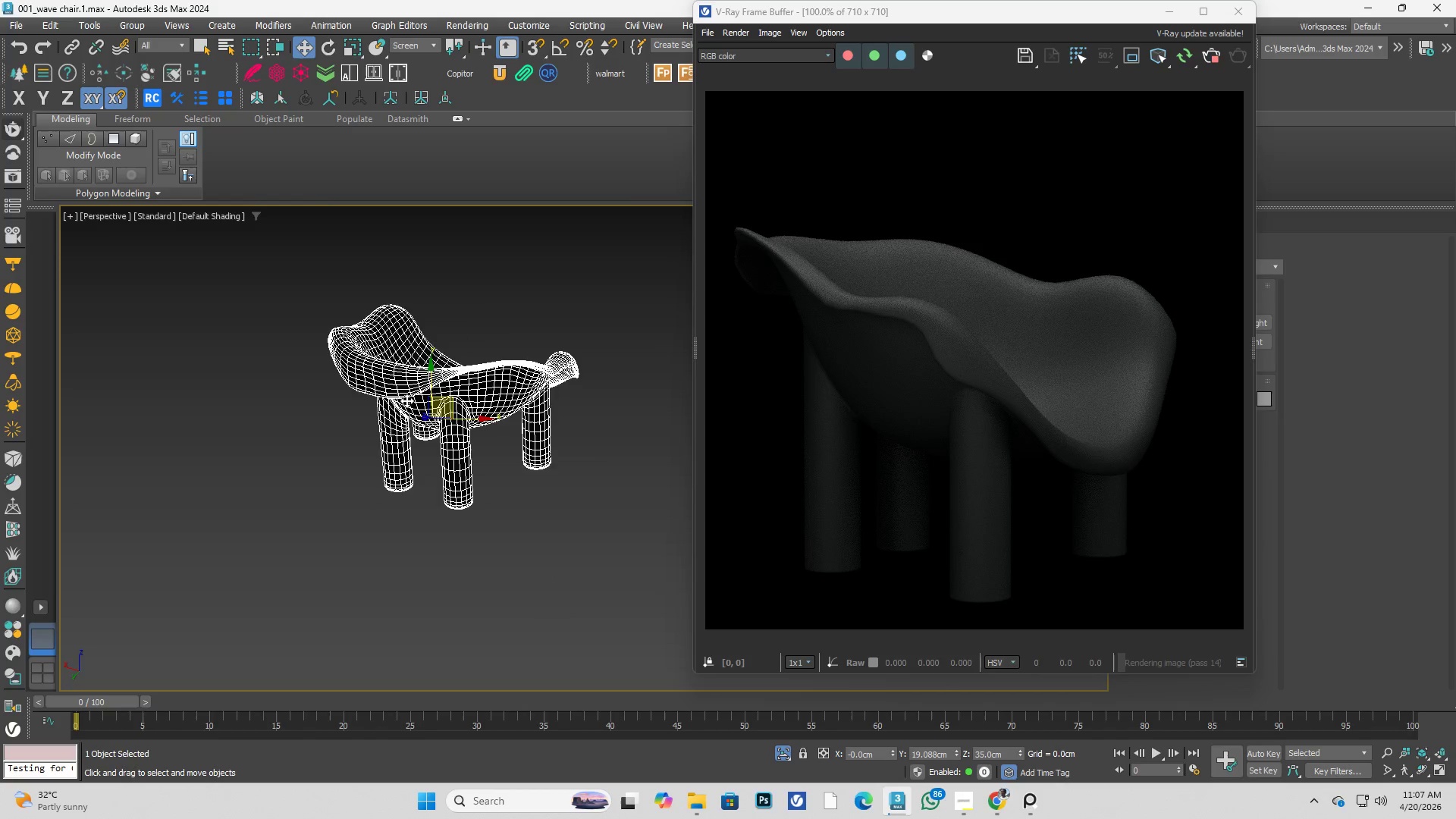 
hold_key(key=AltLeft, duration=3.16)
 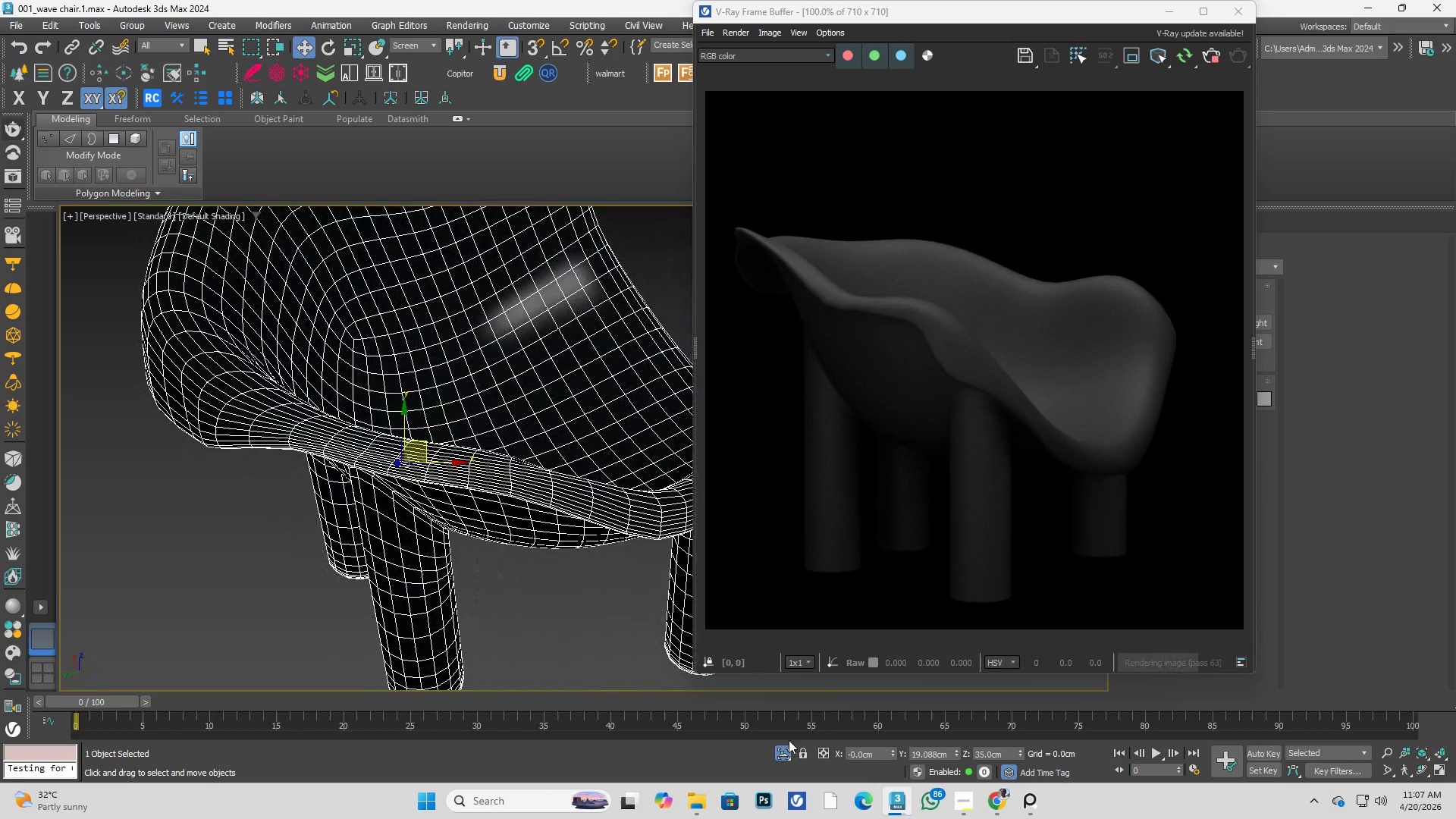 
scroll: coordinate [440, 386], scroll_direction: up, amount: 3.0
 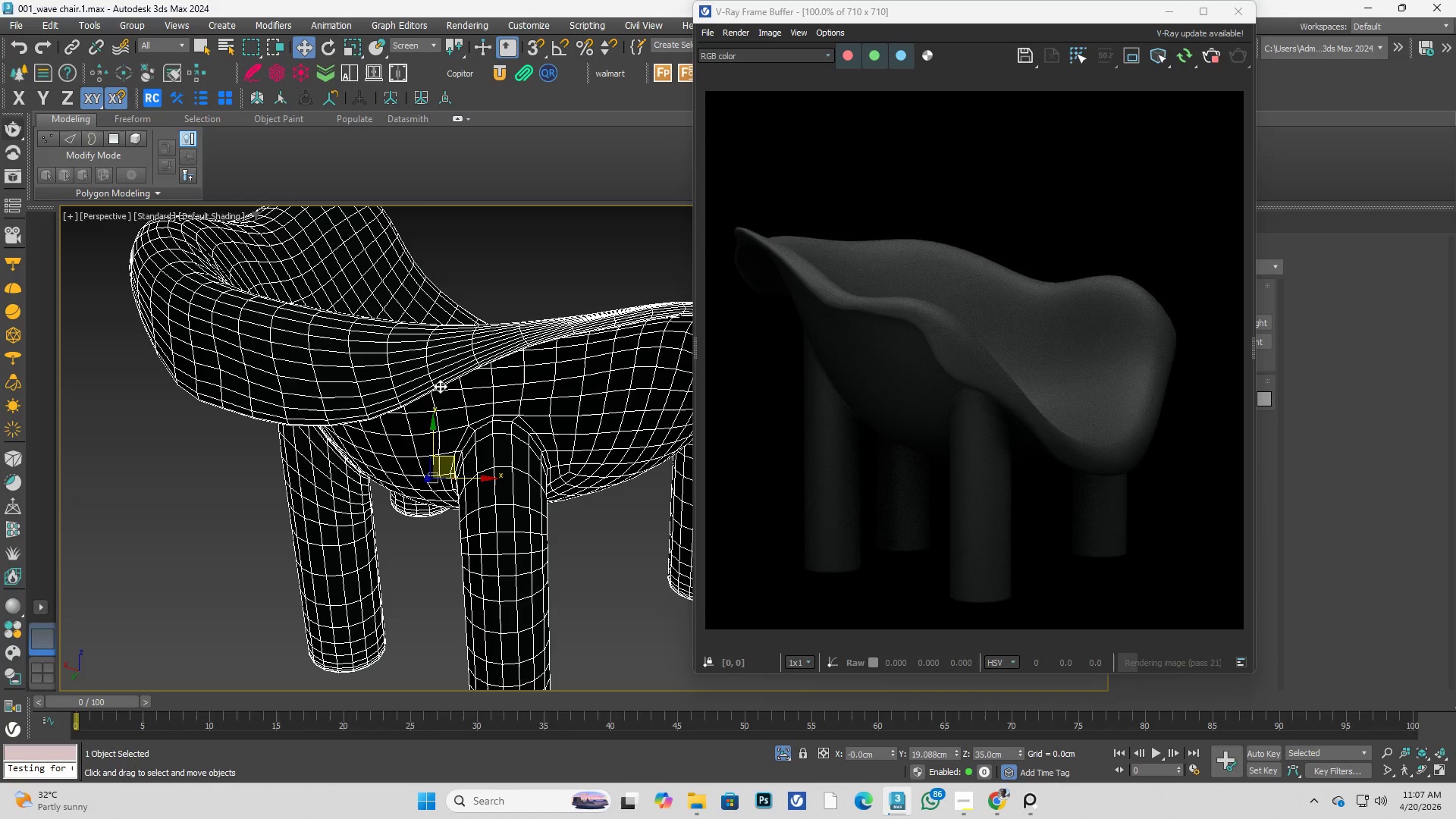 
left_click([783, 756])
 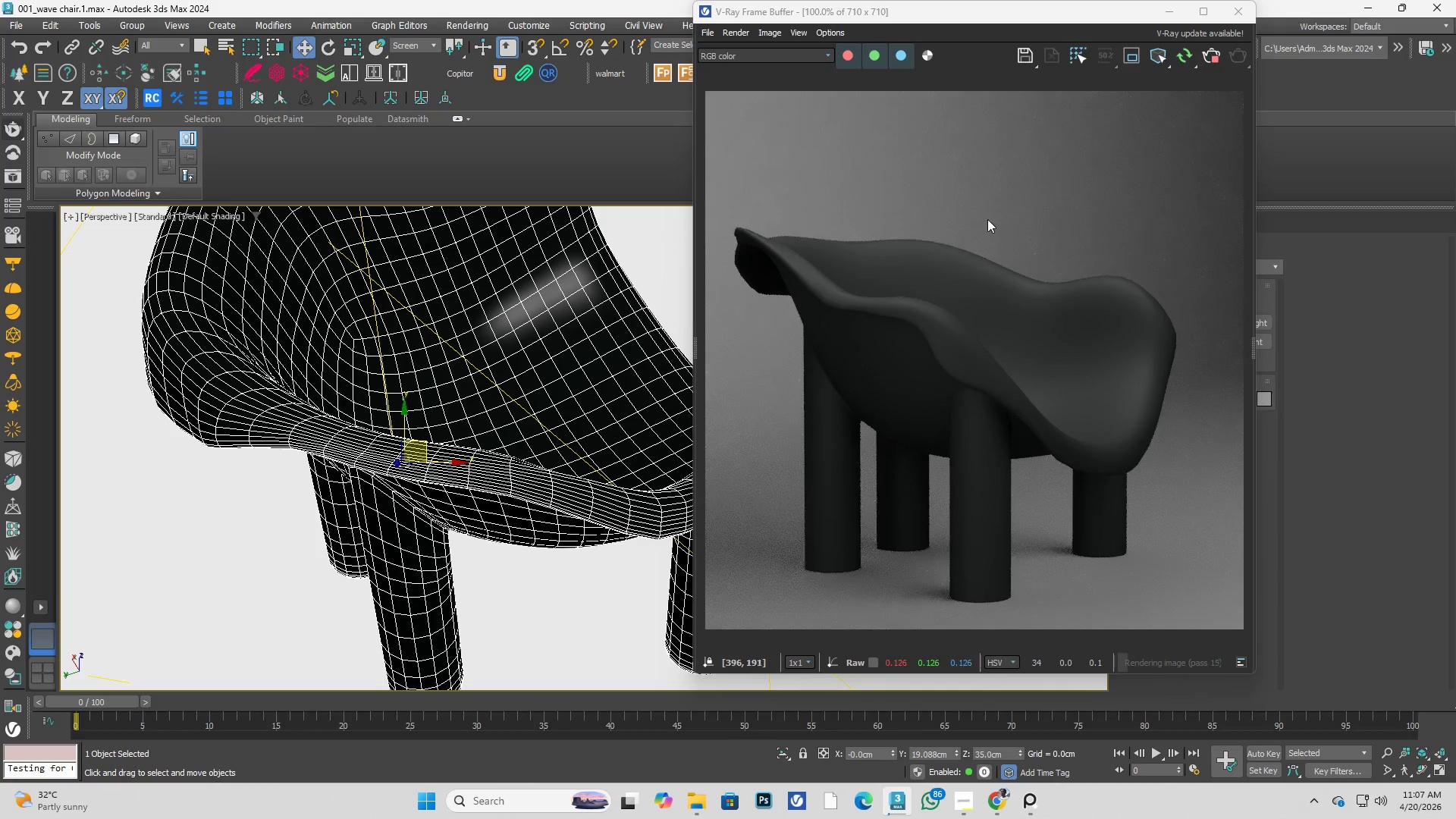 
wait(5.31)
 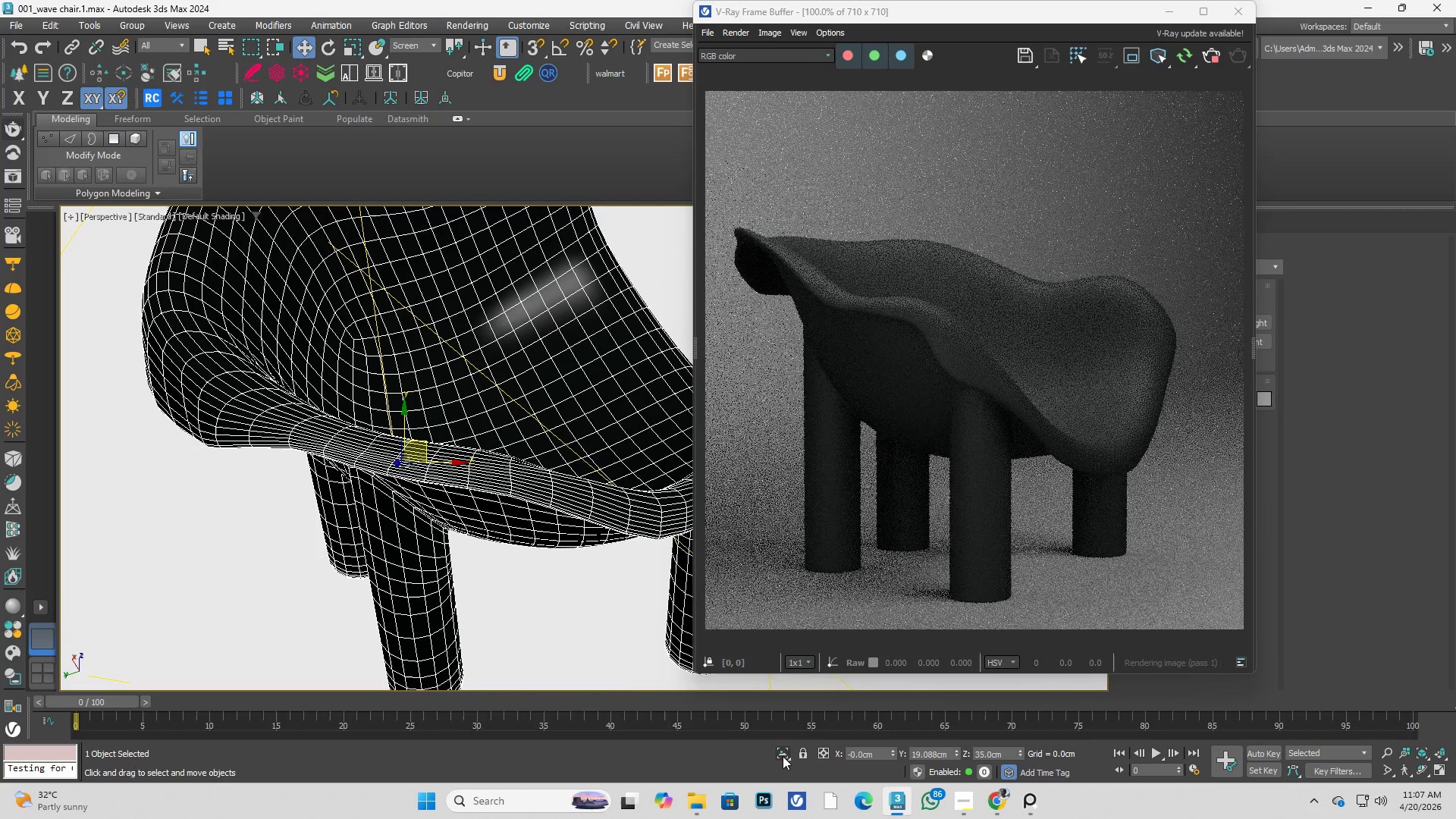 
left_click_drag(start_coordinate=[1052, 19], to_coordinate=[860, 39])
 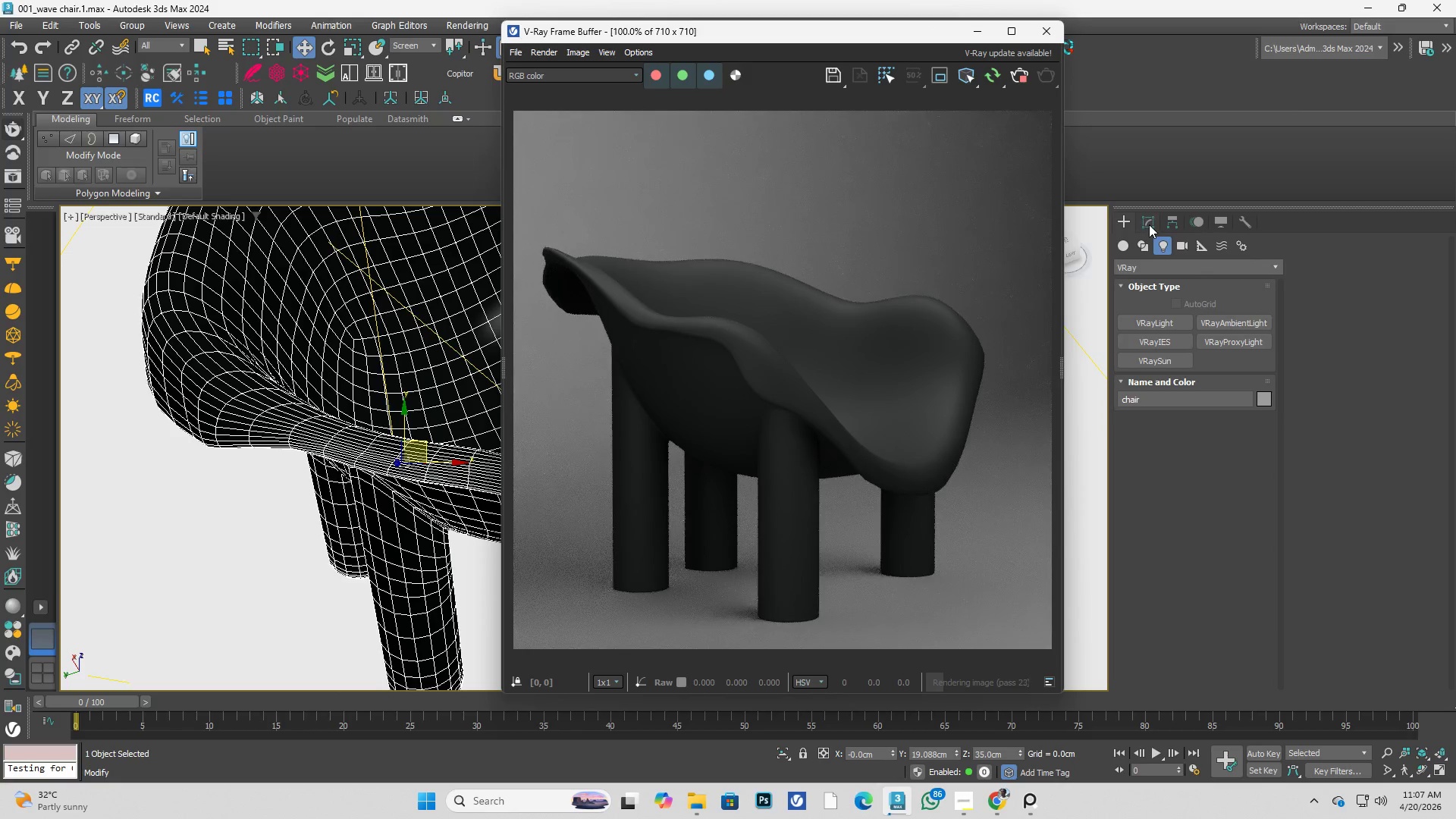 
left_click([1150, 225])
 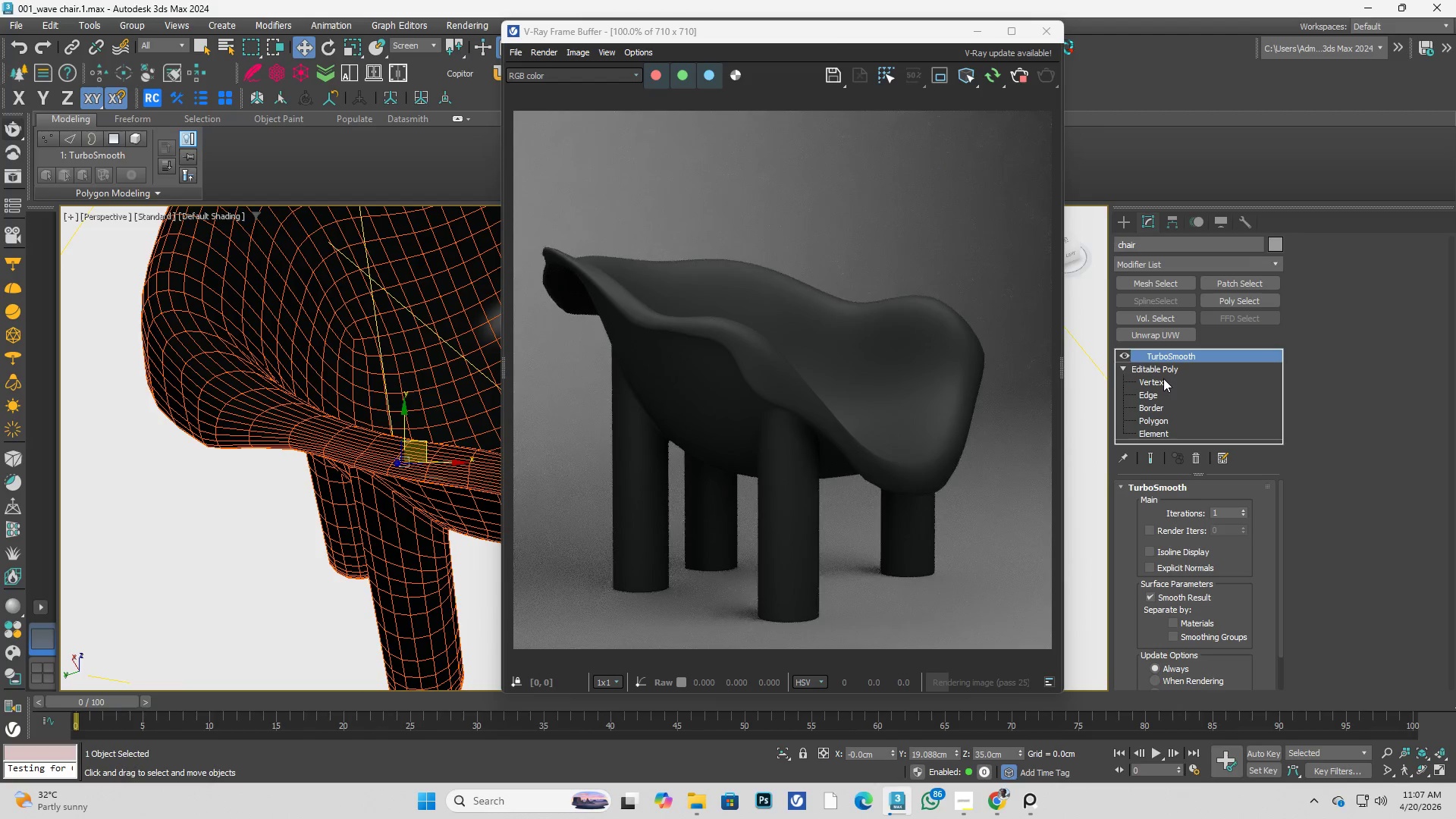 
left_click([1164, 380])
 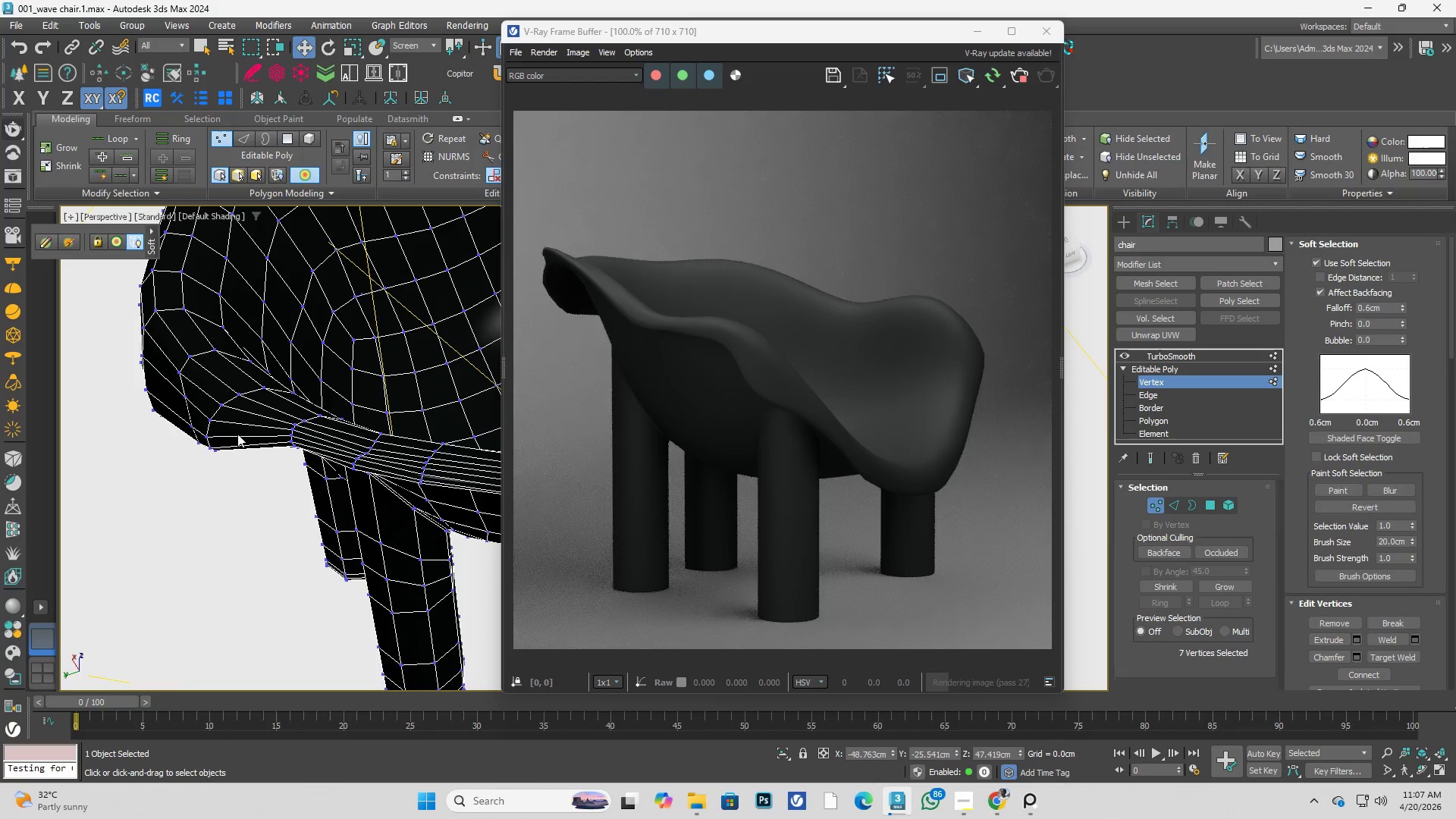 
left_click([205, 431])
 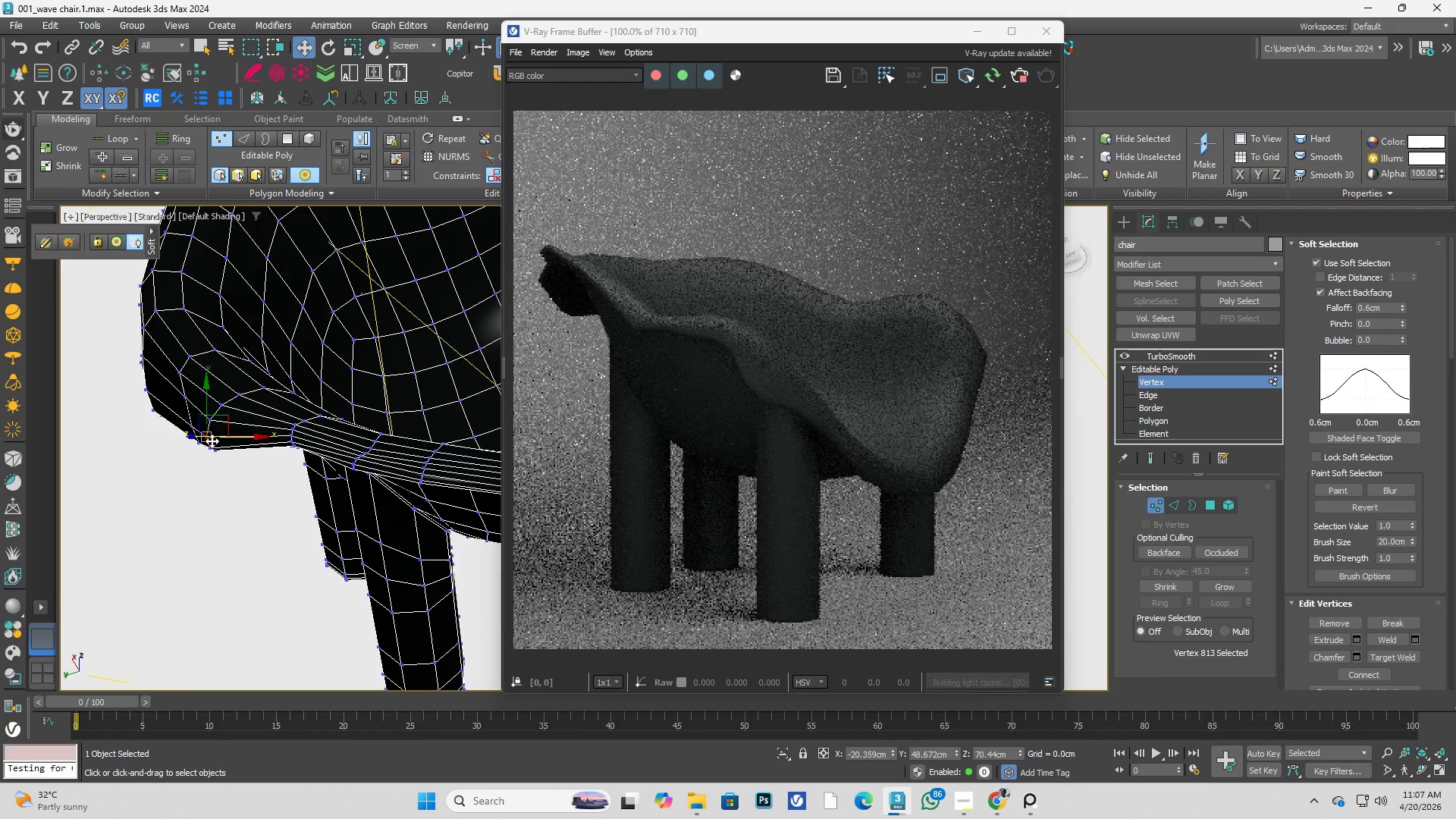 
hold_key(key=AltLeft, duration=0.53)
 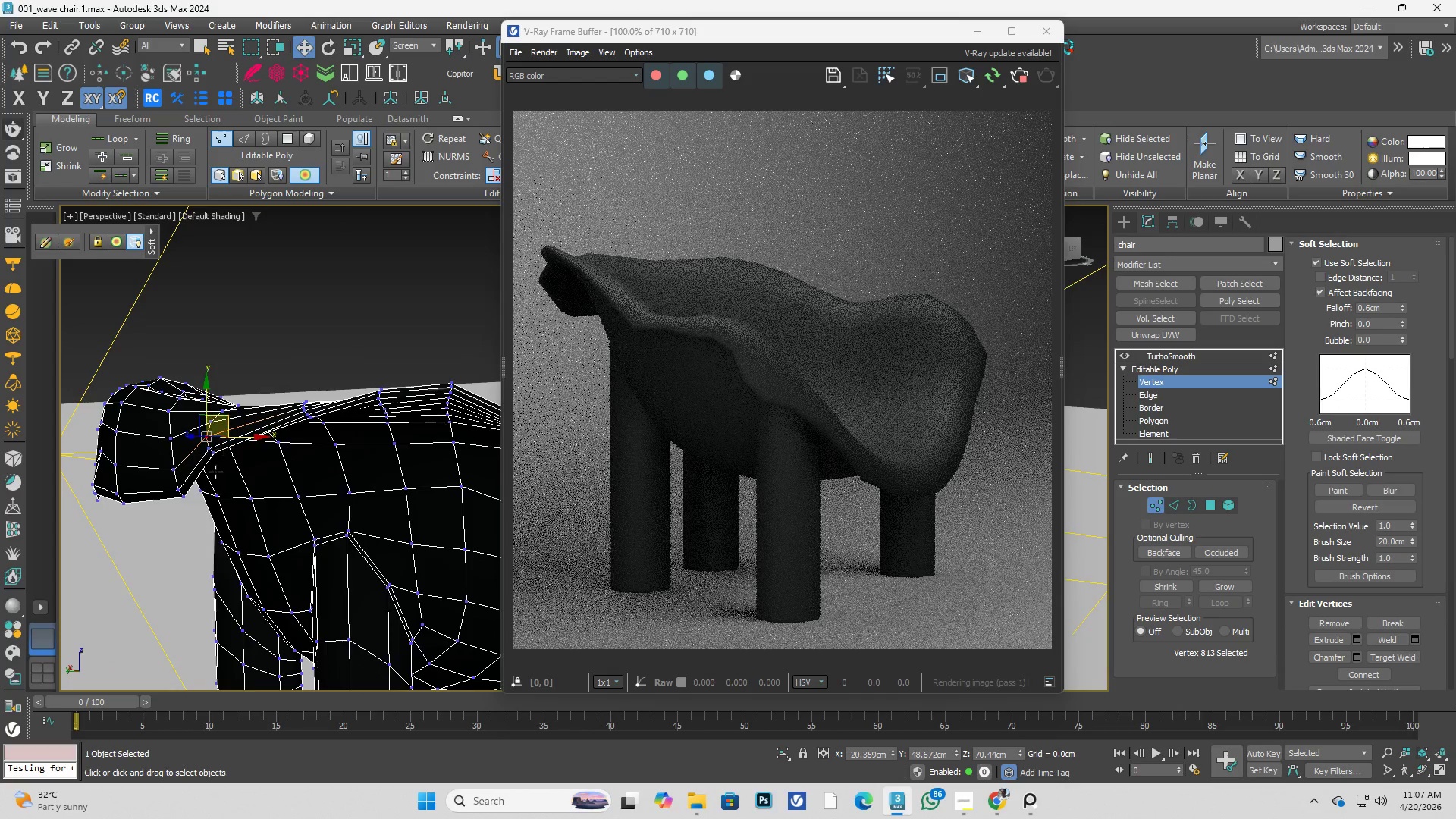 
hold_key(key=AltLeft, duration=0.55)
 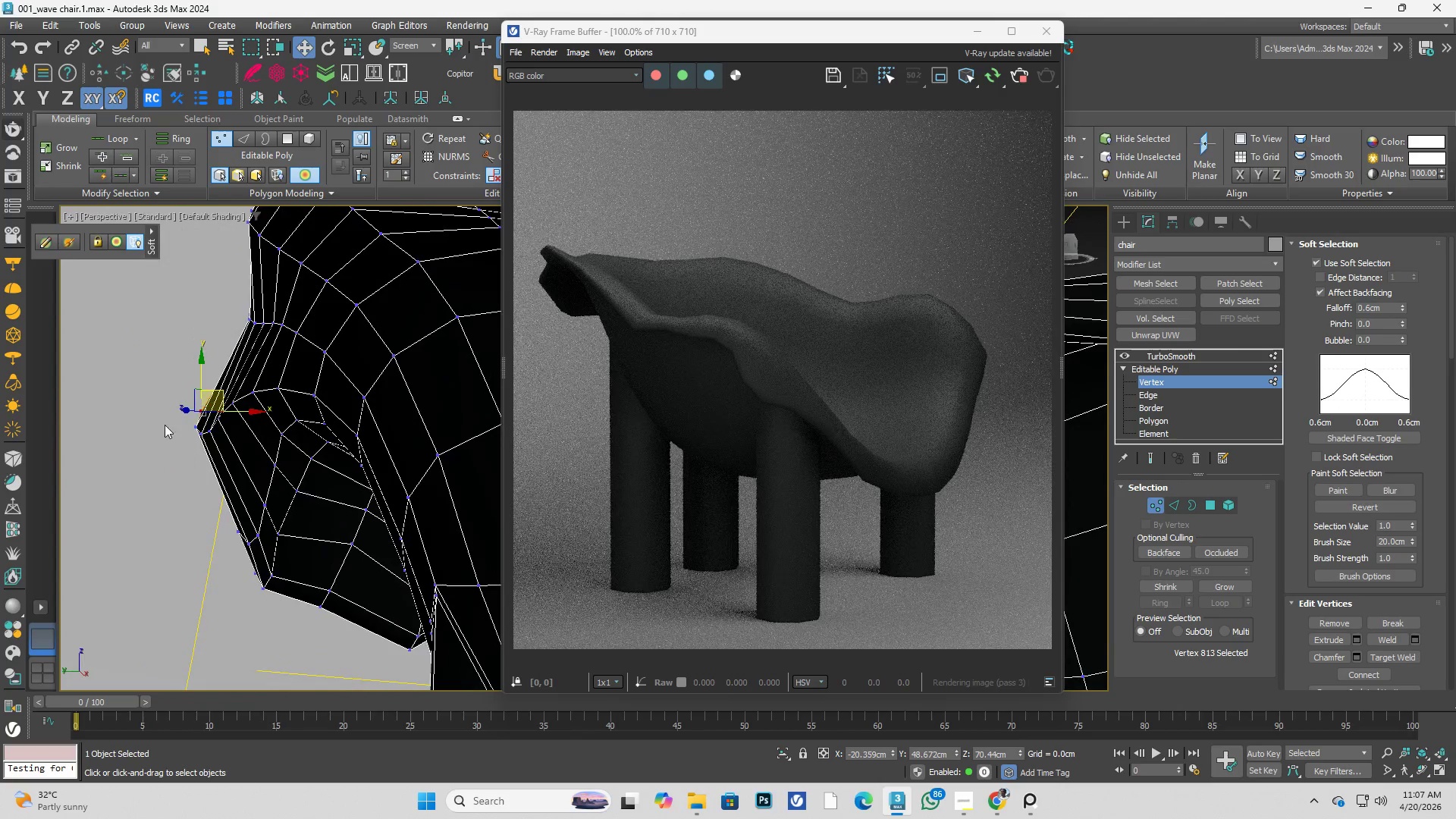 
scroll: coordinate [214, 475], scroll_direction: up, amount: 1.0
 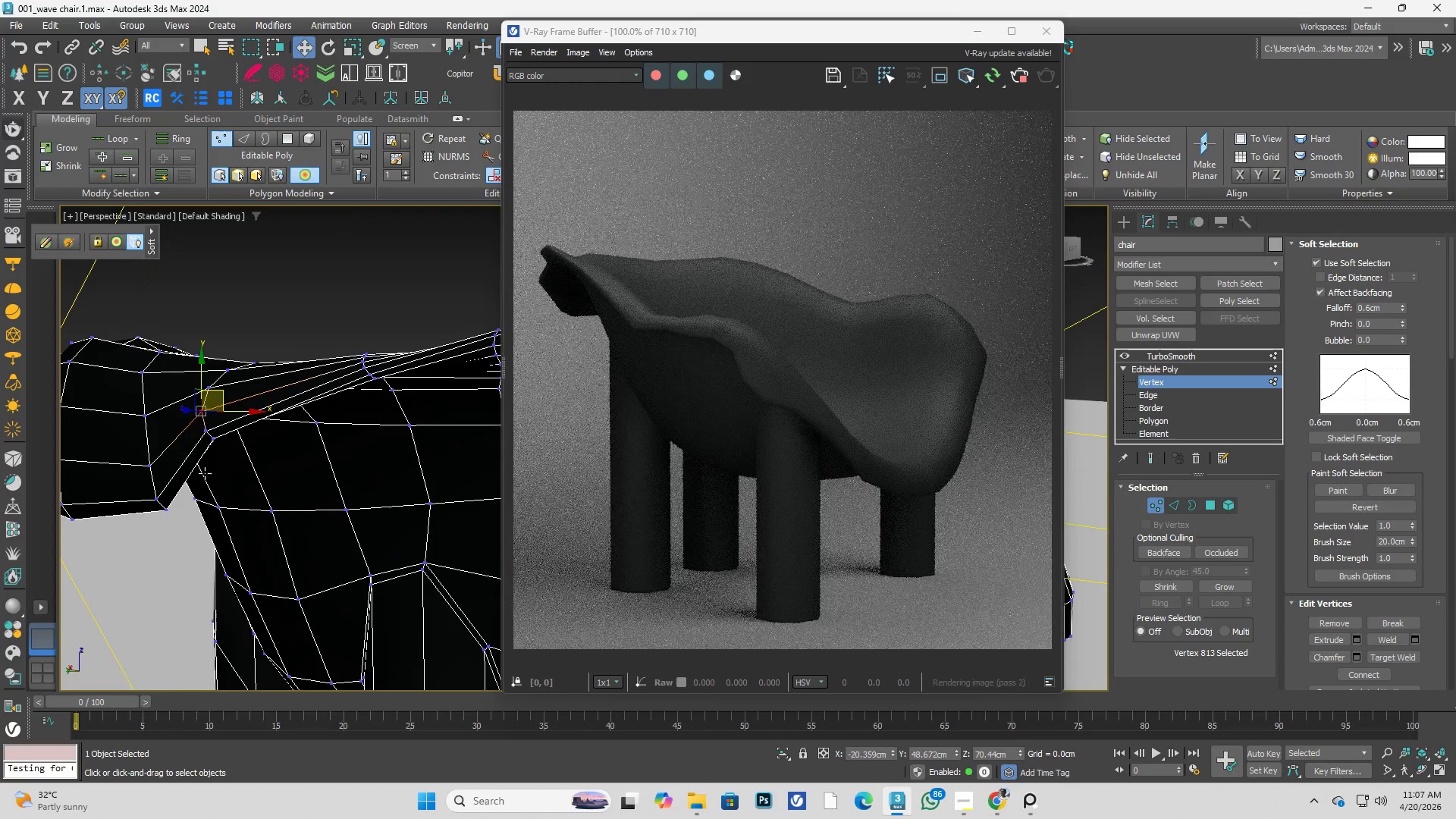 
left_click_drag(start_coordinate=[153, 405], to_coordinate=[234, 456])
 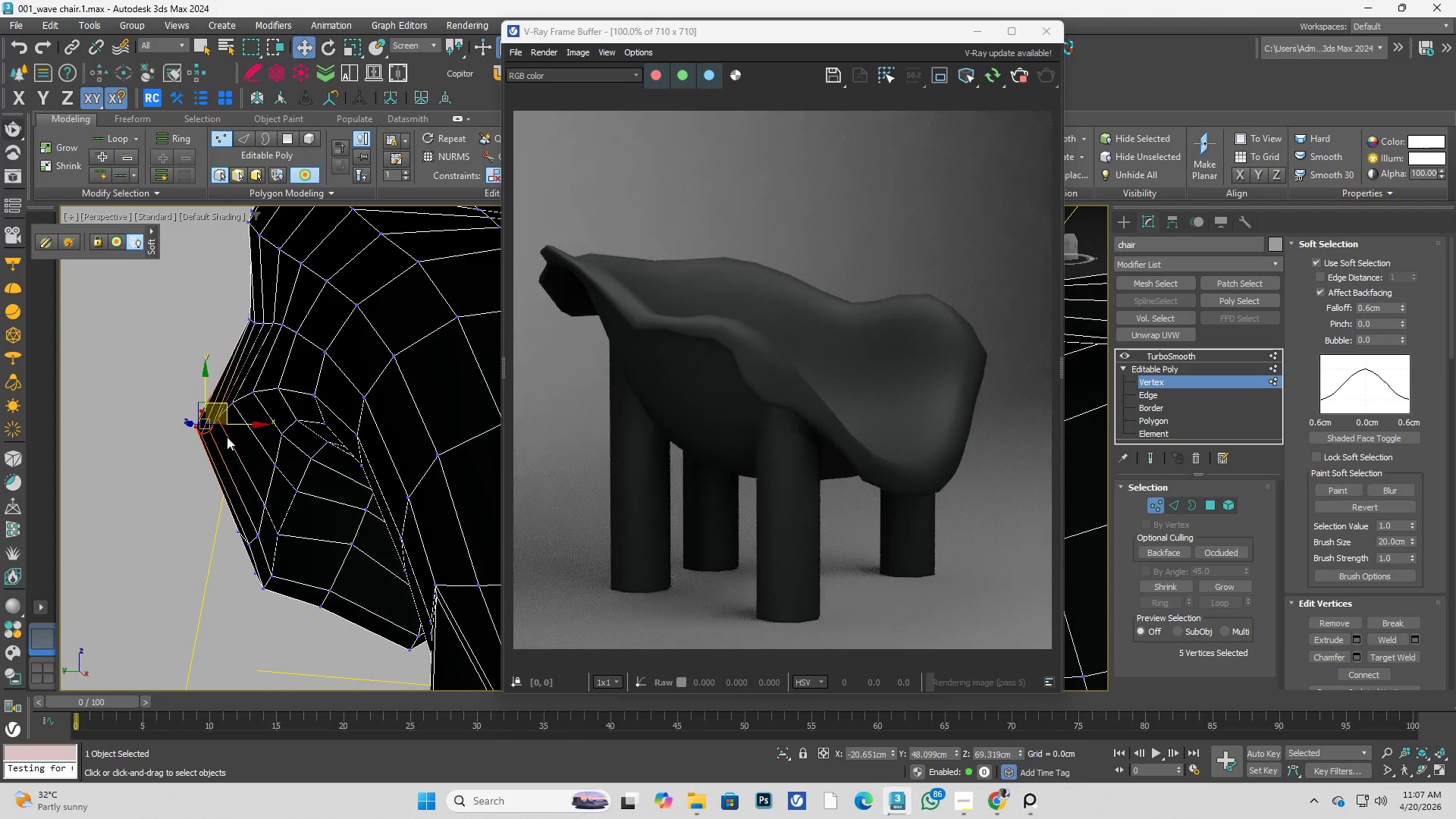 
hold_key(key=AltLeft, duration=0.31)
 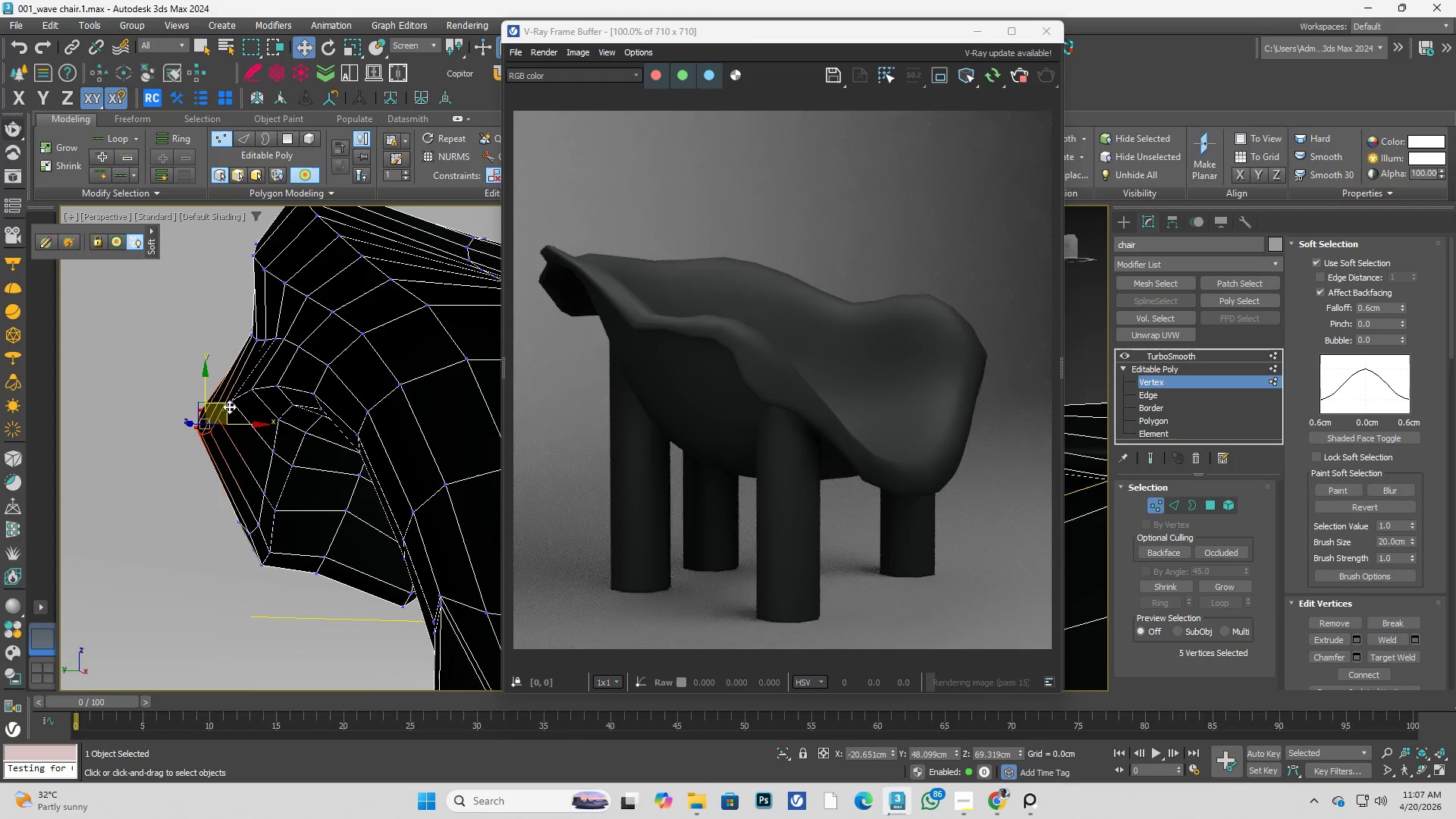 
left_click_drag(start_coordinate=[229, 406], to_coordinate=[253, 392])
 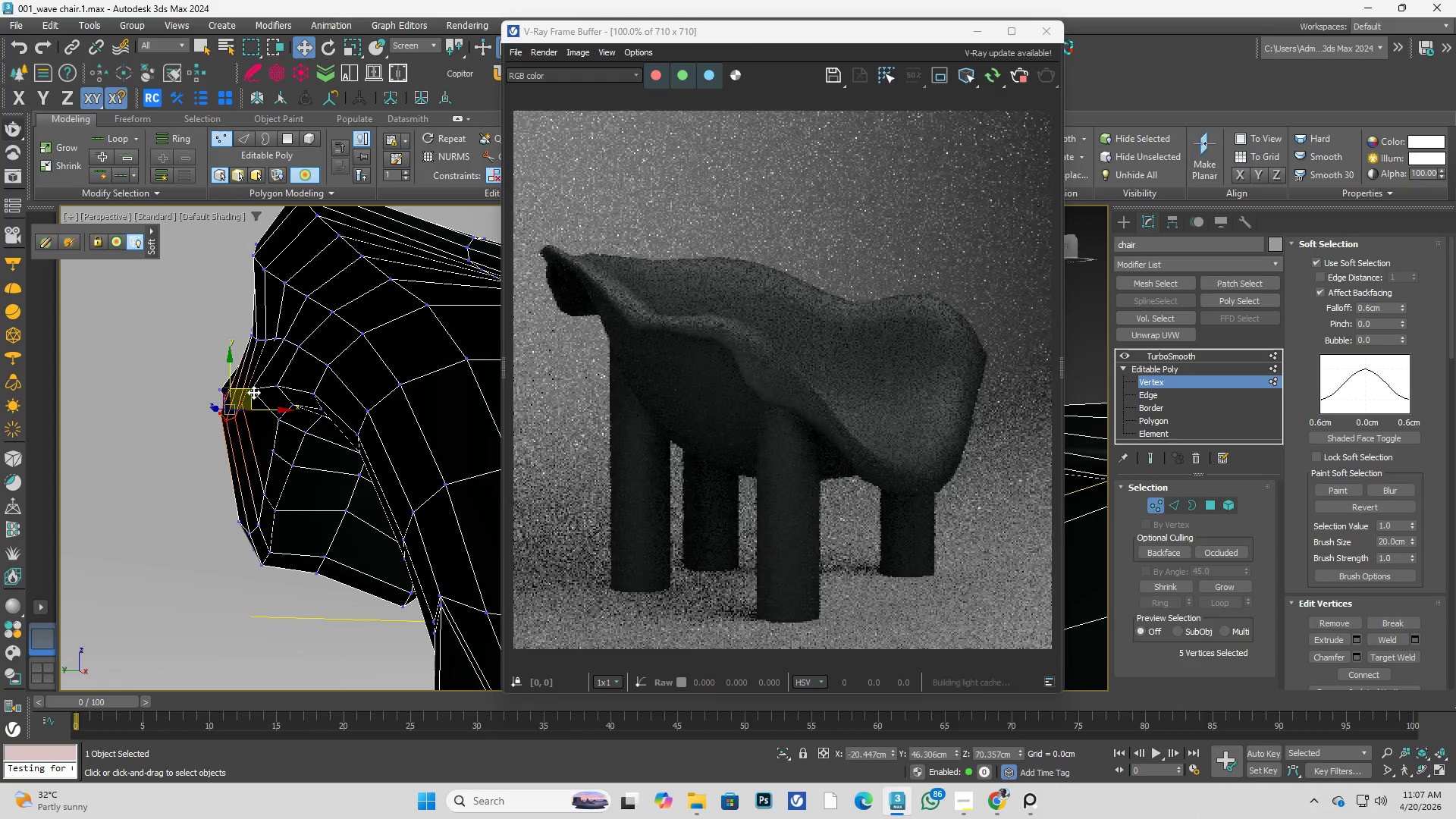 
key(Alt+AltLeft)
 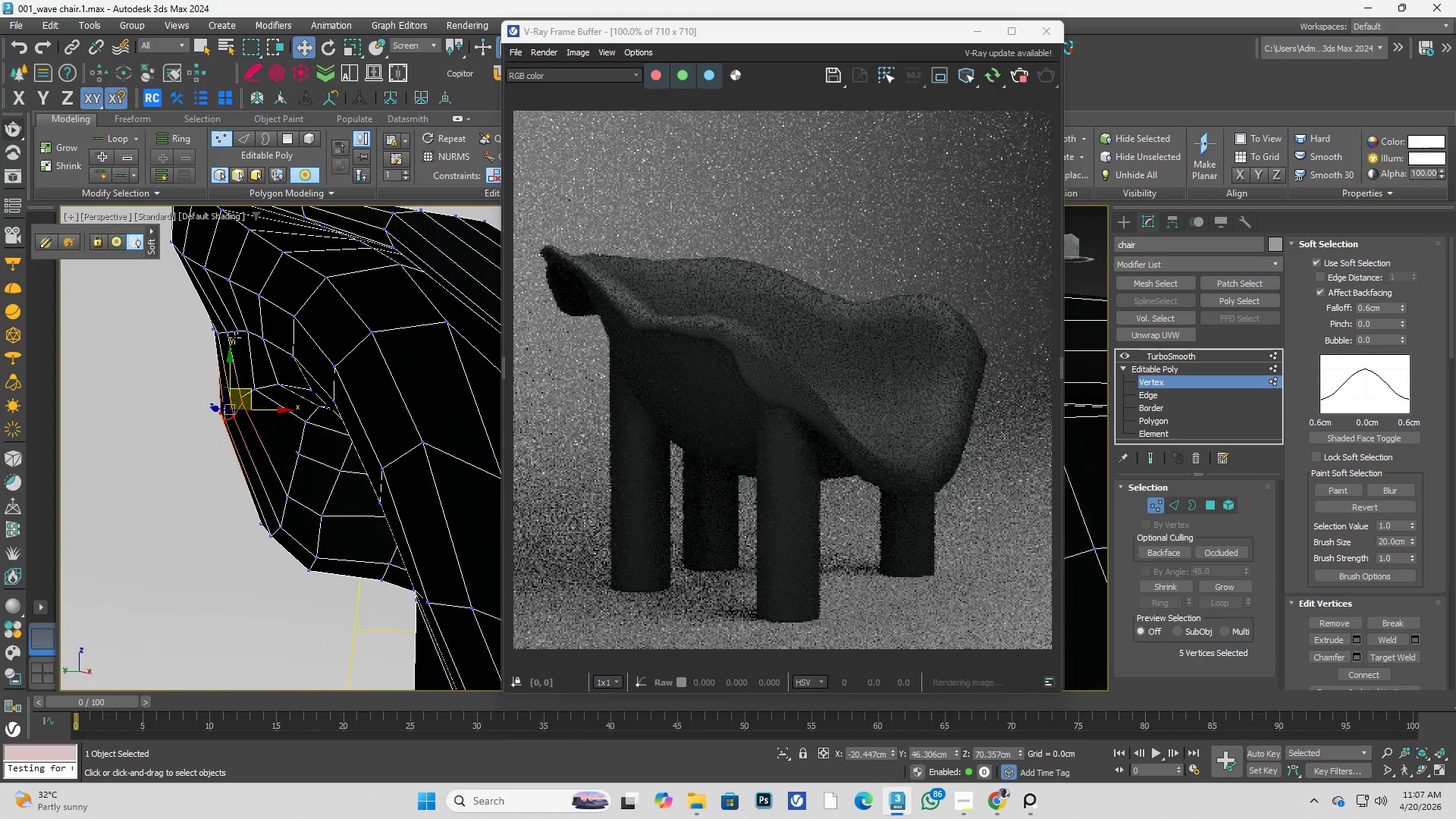 
left_click_drag(start_coordinate=[156, 306], to_coordinate=[270, 346])
 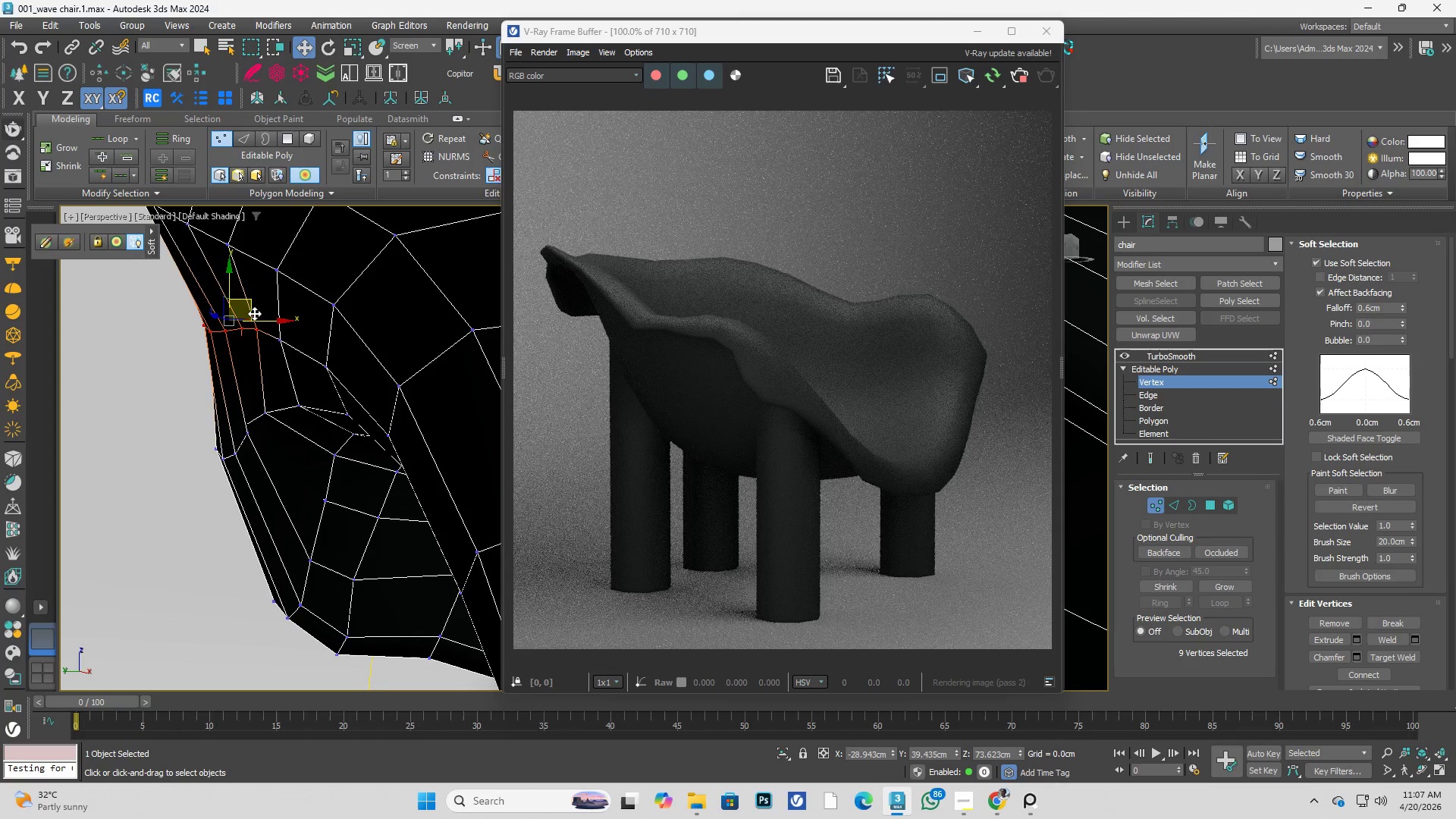 
scroll: coordinate [231, 335], scroll_direction: up, amount: 1.0
 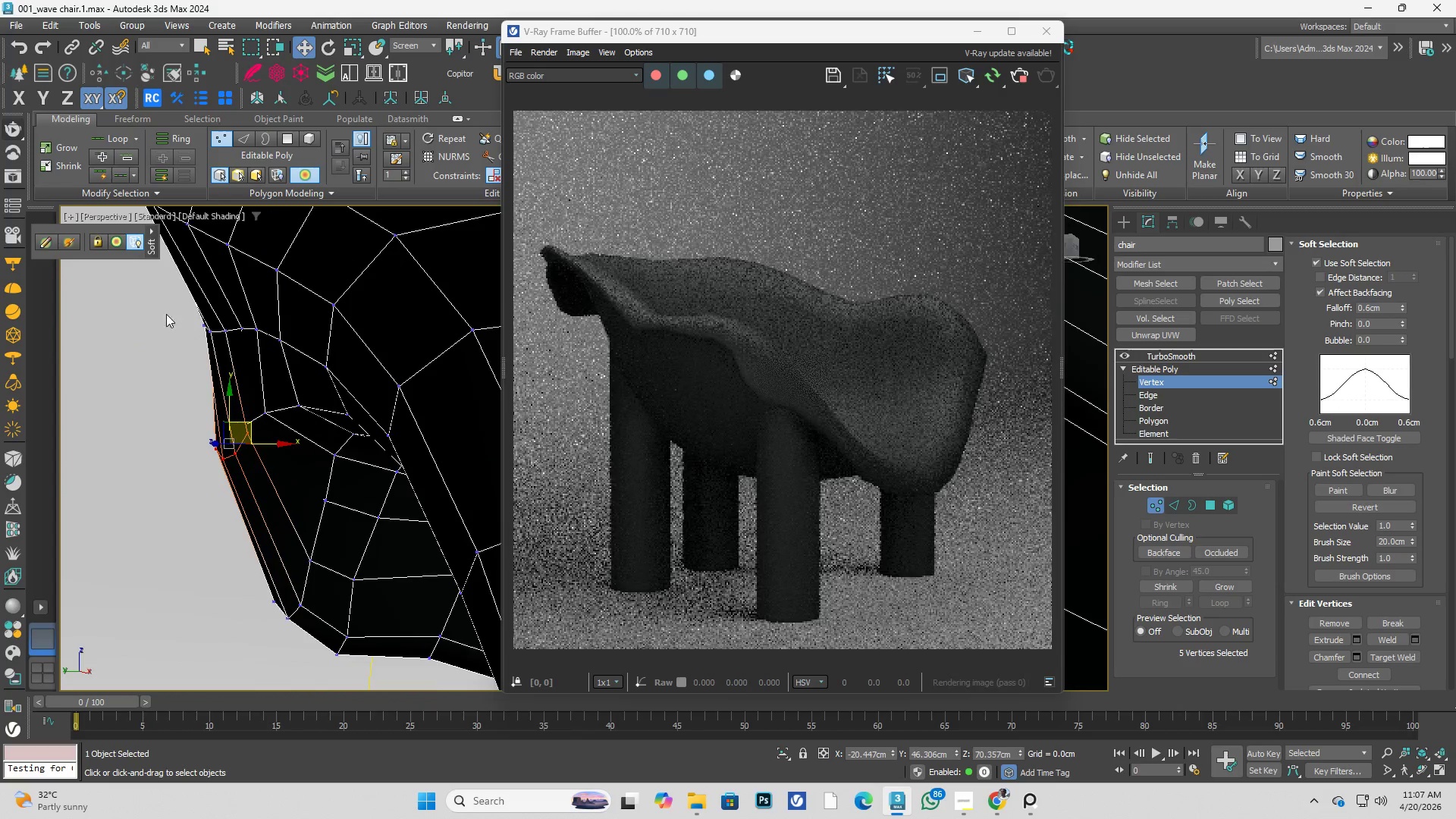 
left_click_drag(start_coordinate=[255, 311], to_coordinate=[229, 310])
 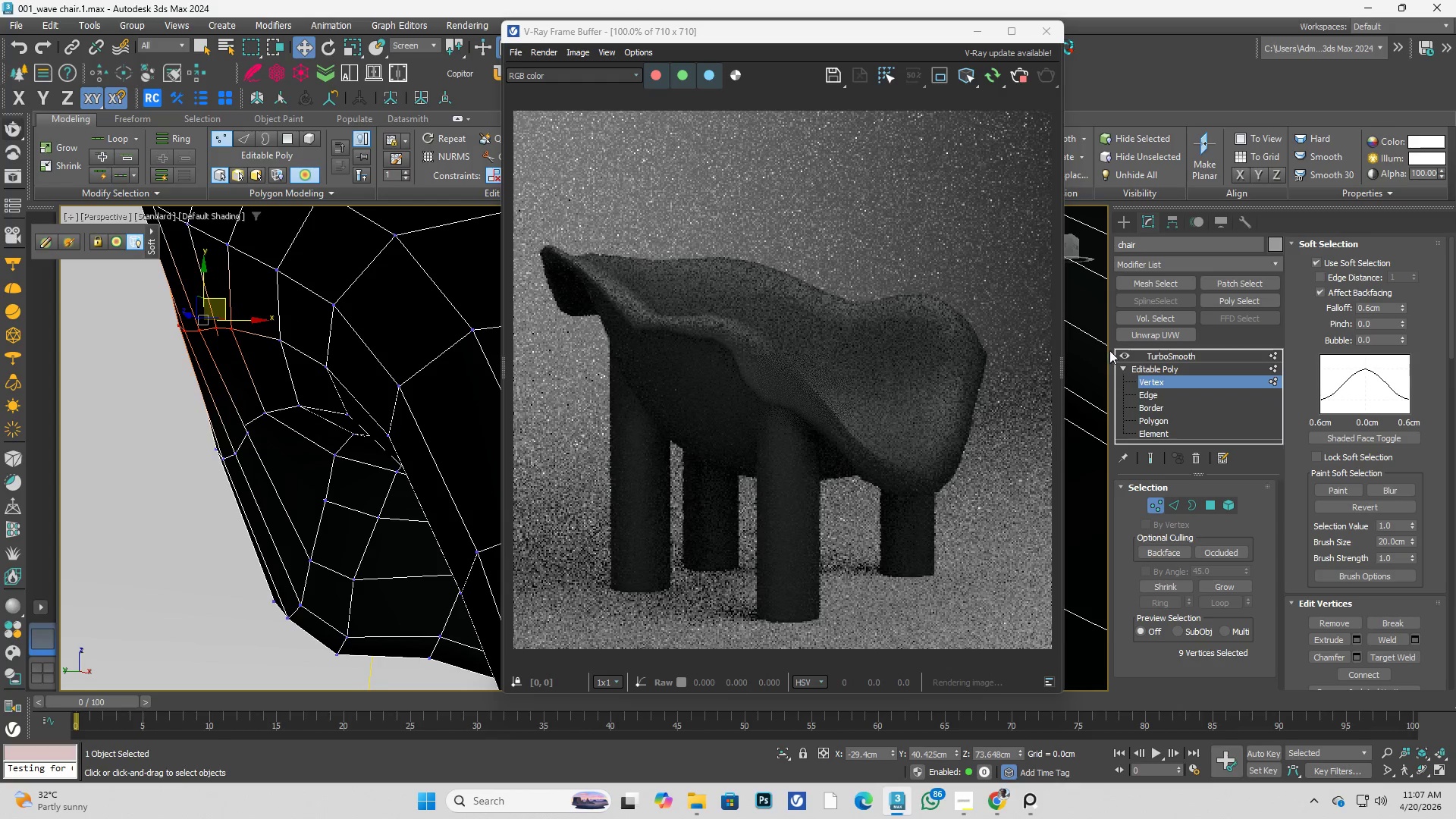 
left_click([1140, 356])
 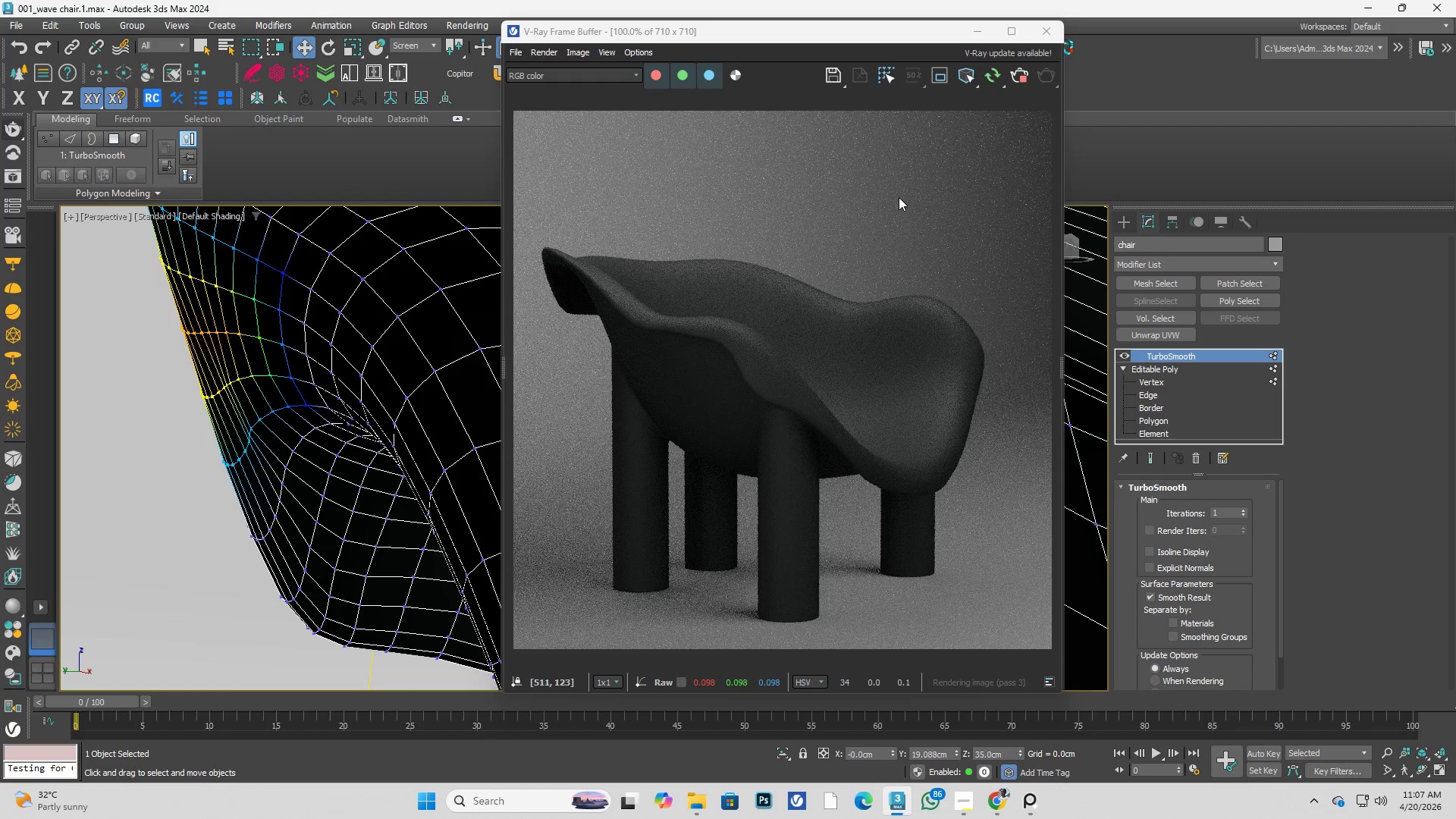 
left_click([1007, 33])
 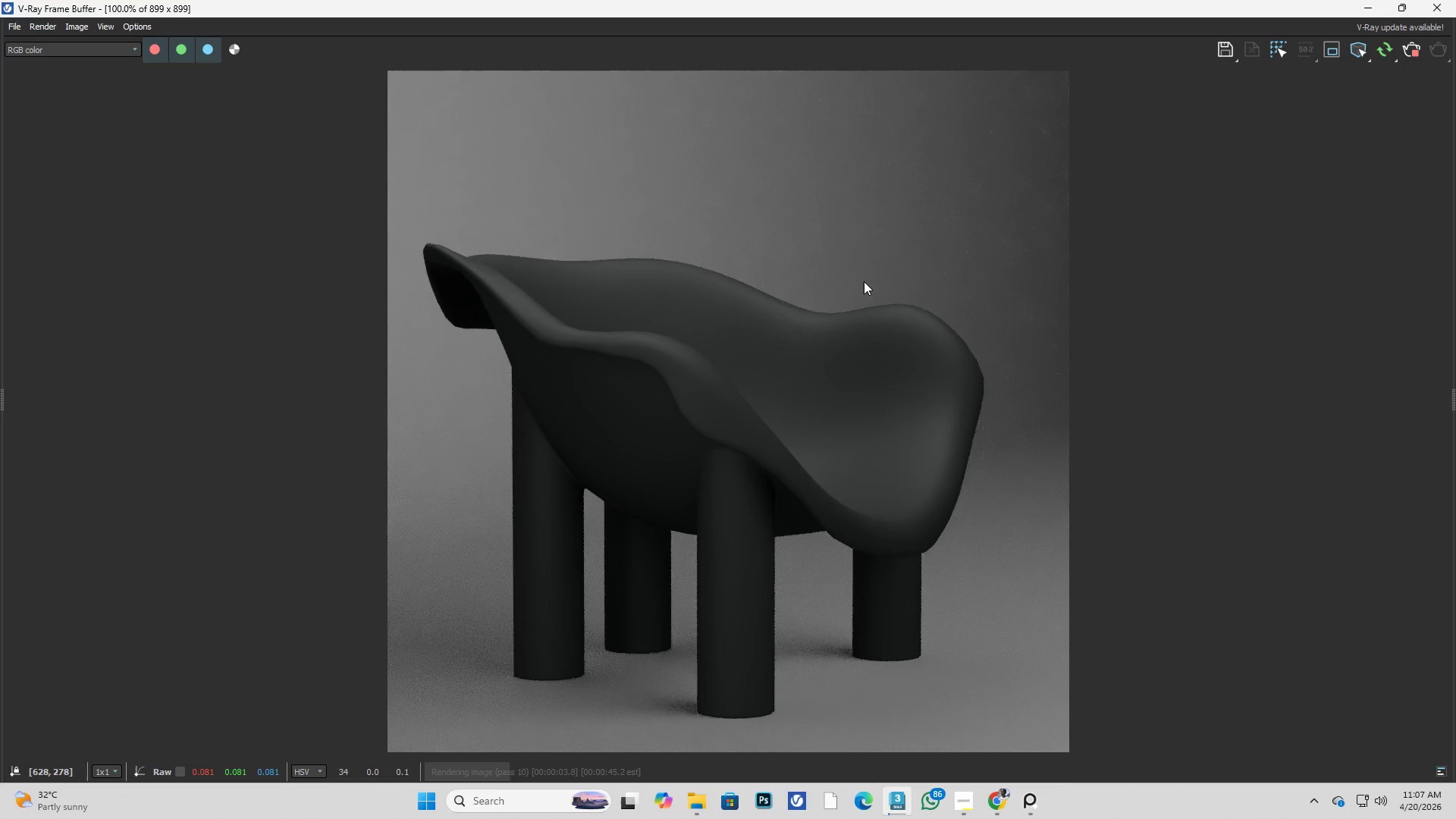 
wait(6.66)
 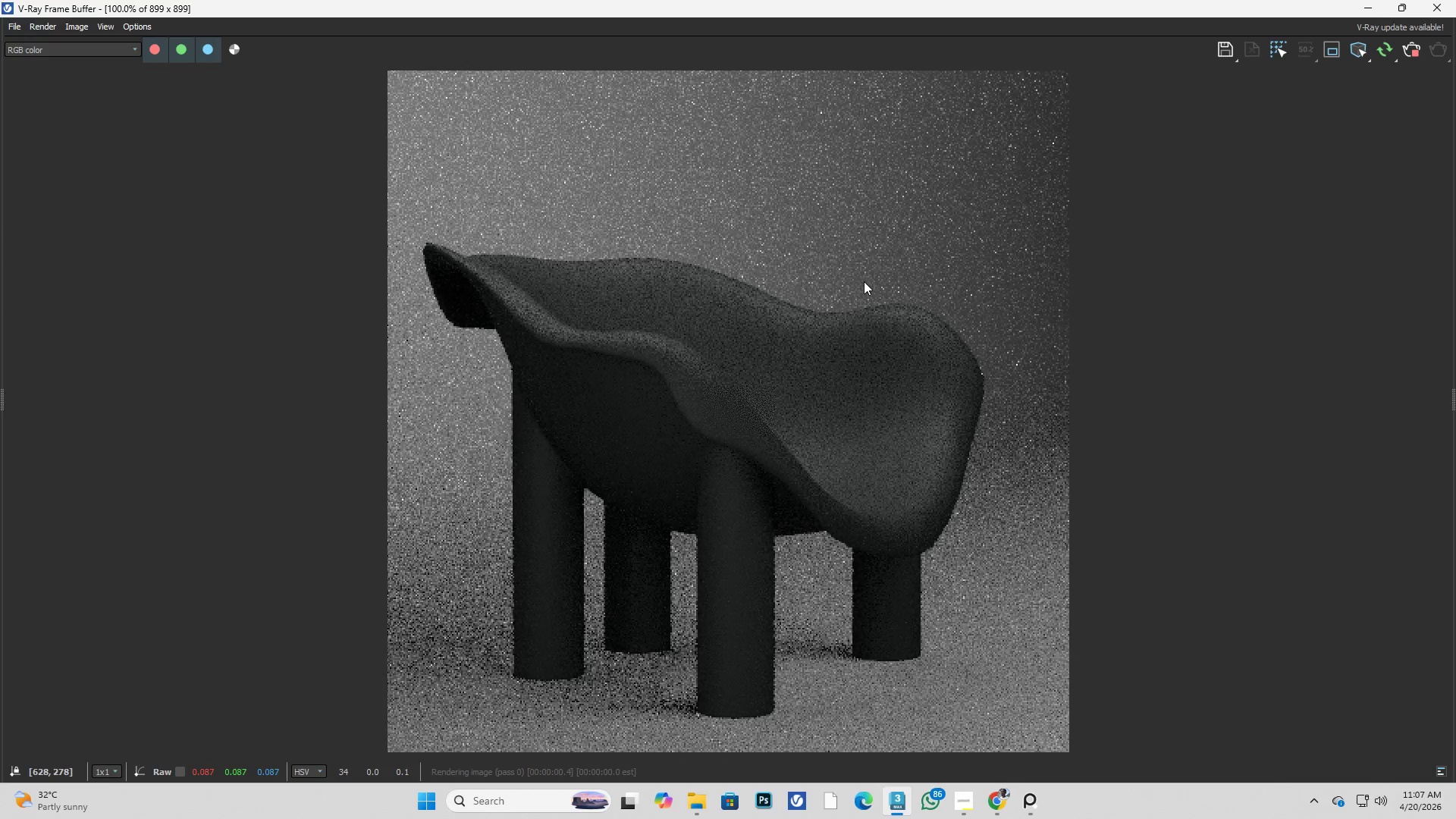 
left_click([1022, 817])
 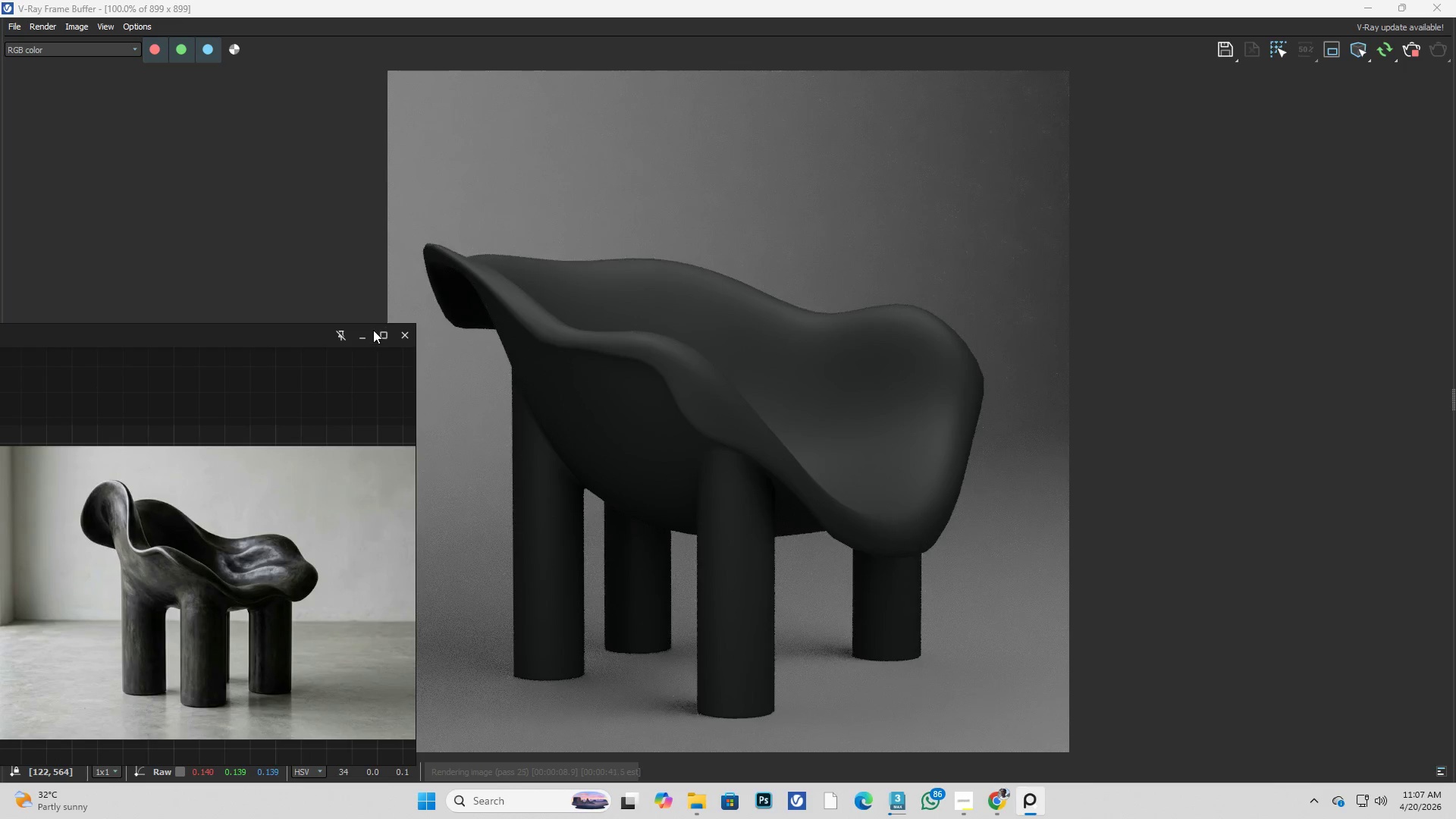 
wait(8.22)
 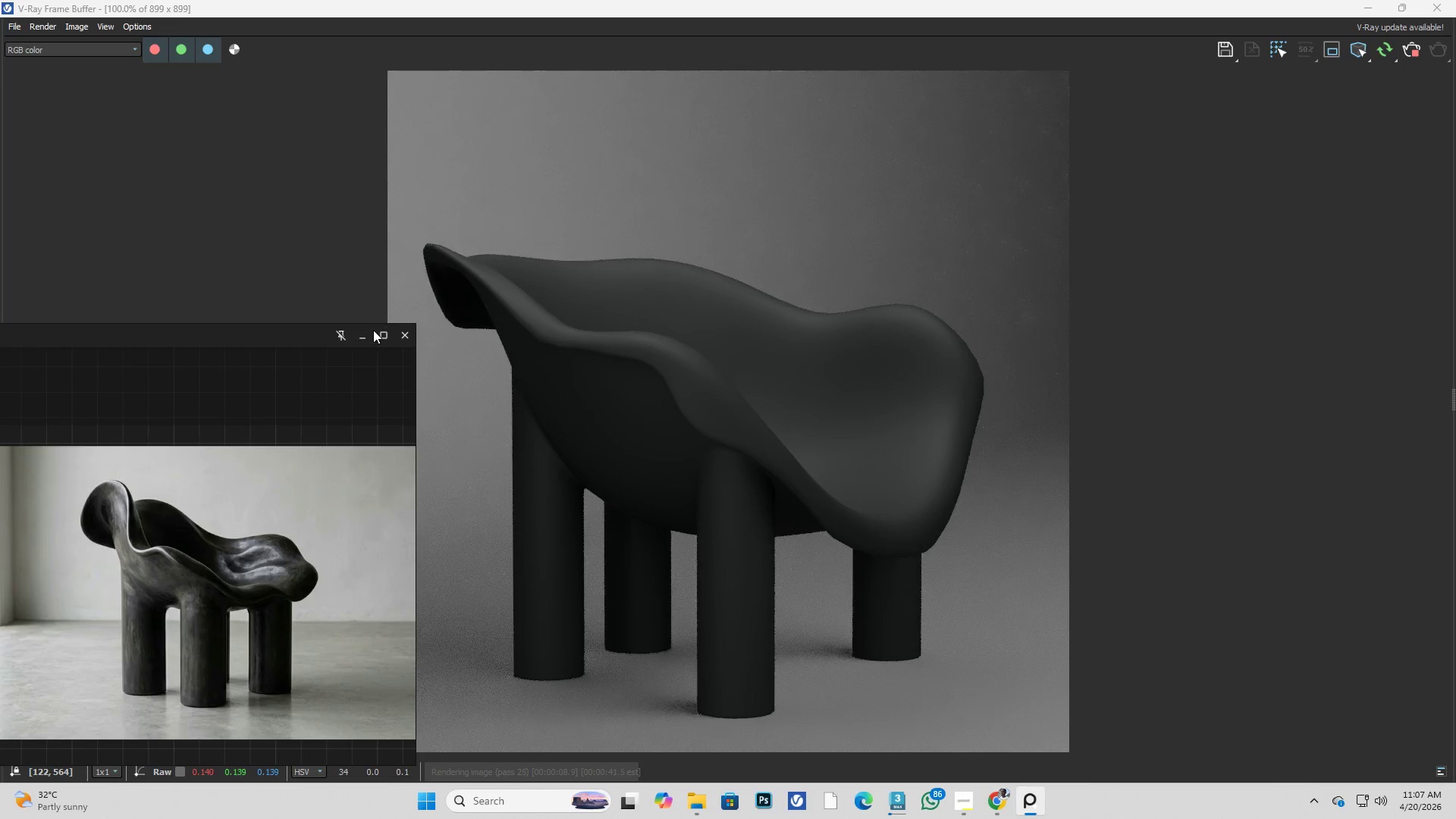 
scroll: coordinate [435, 332], scroll_direction: up, amount: 2.0
 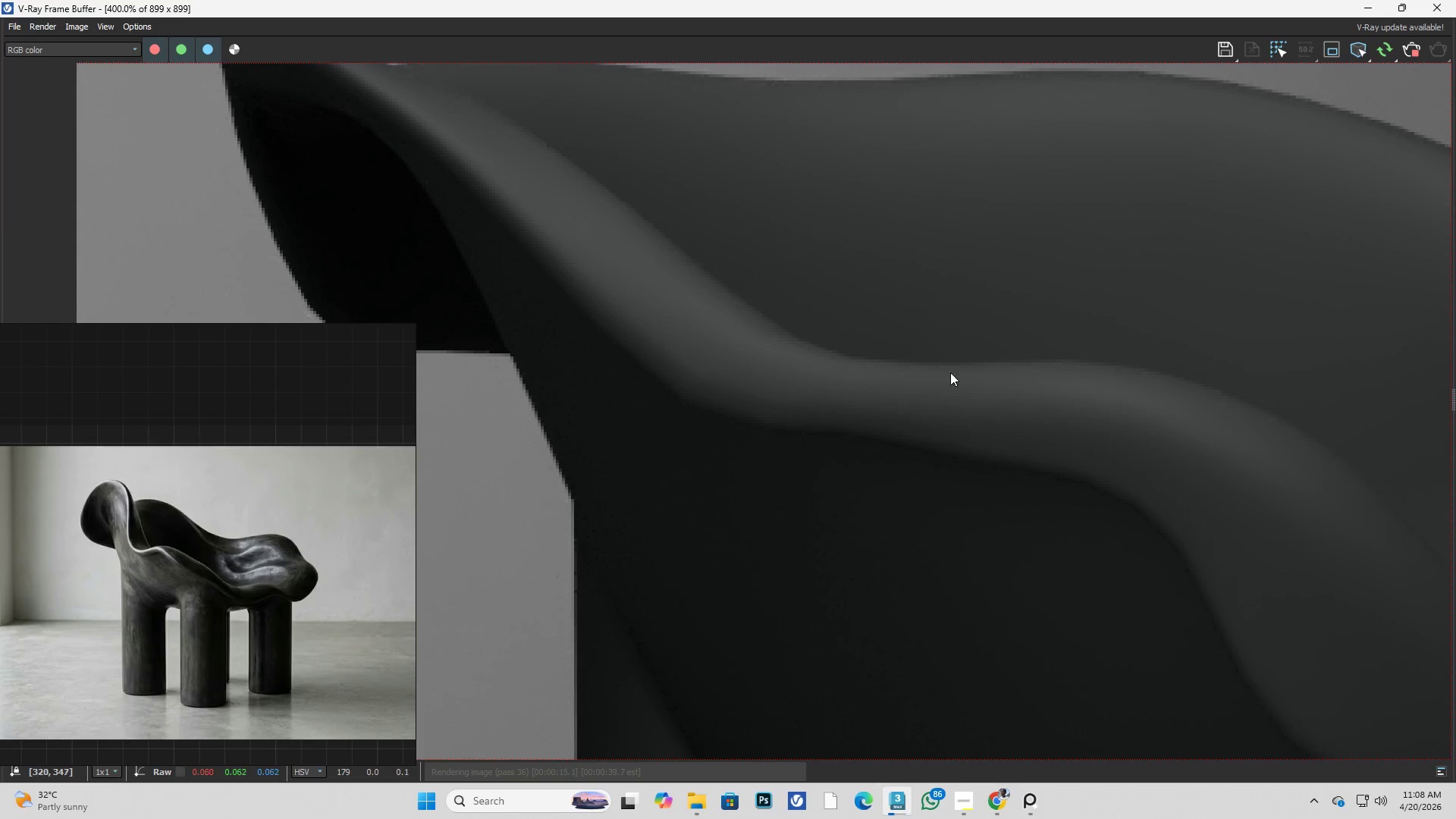 
scroll: coordinate [501, 428], scroll_direction: down, amount: 2.0
 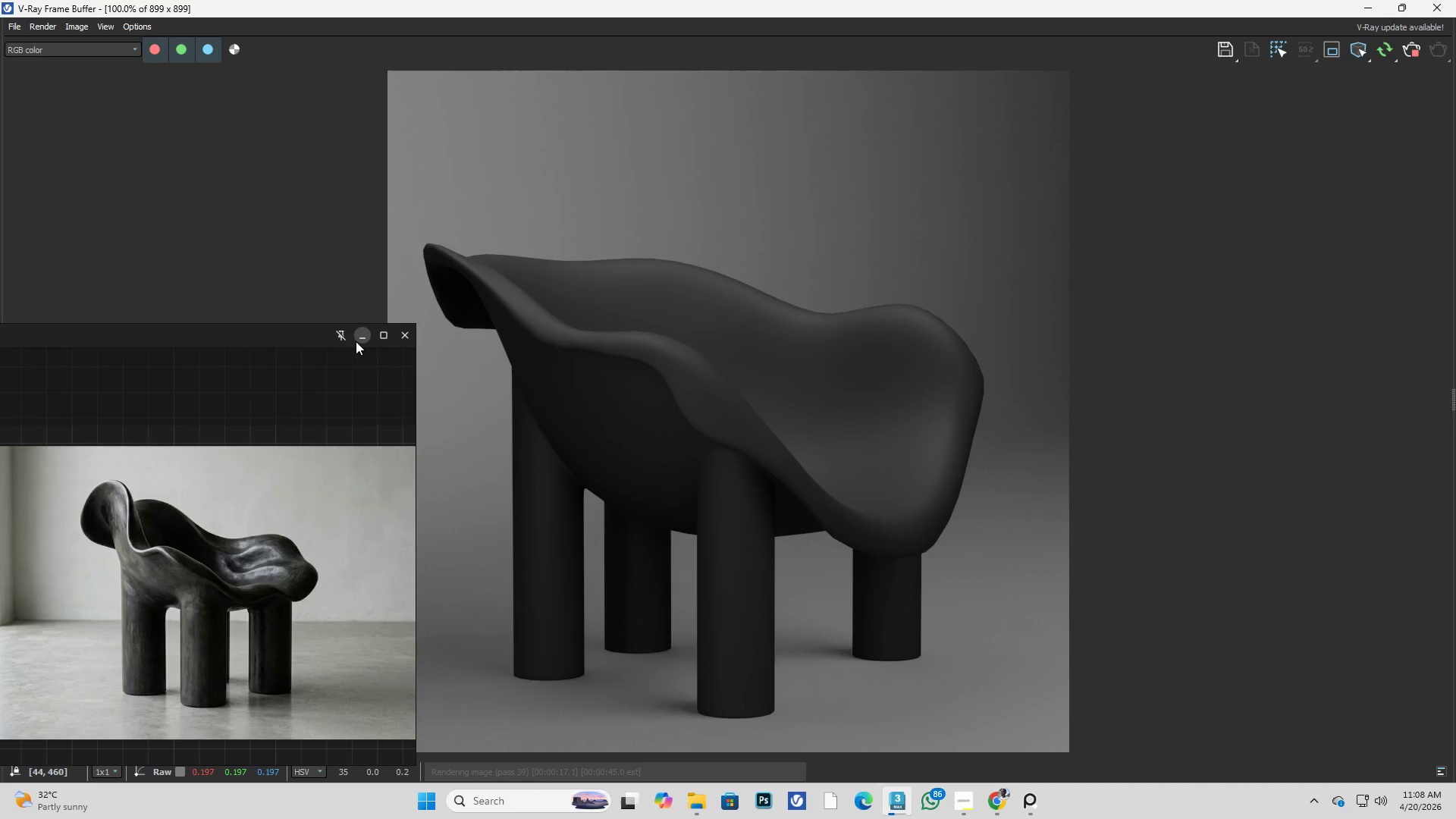 
left_click([356, 341])
 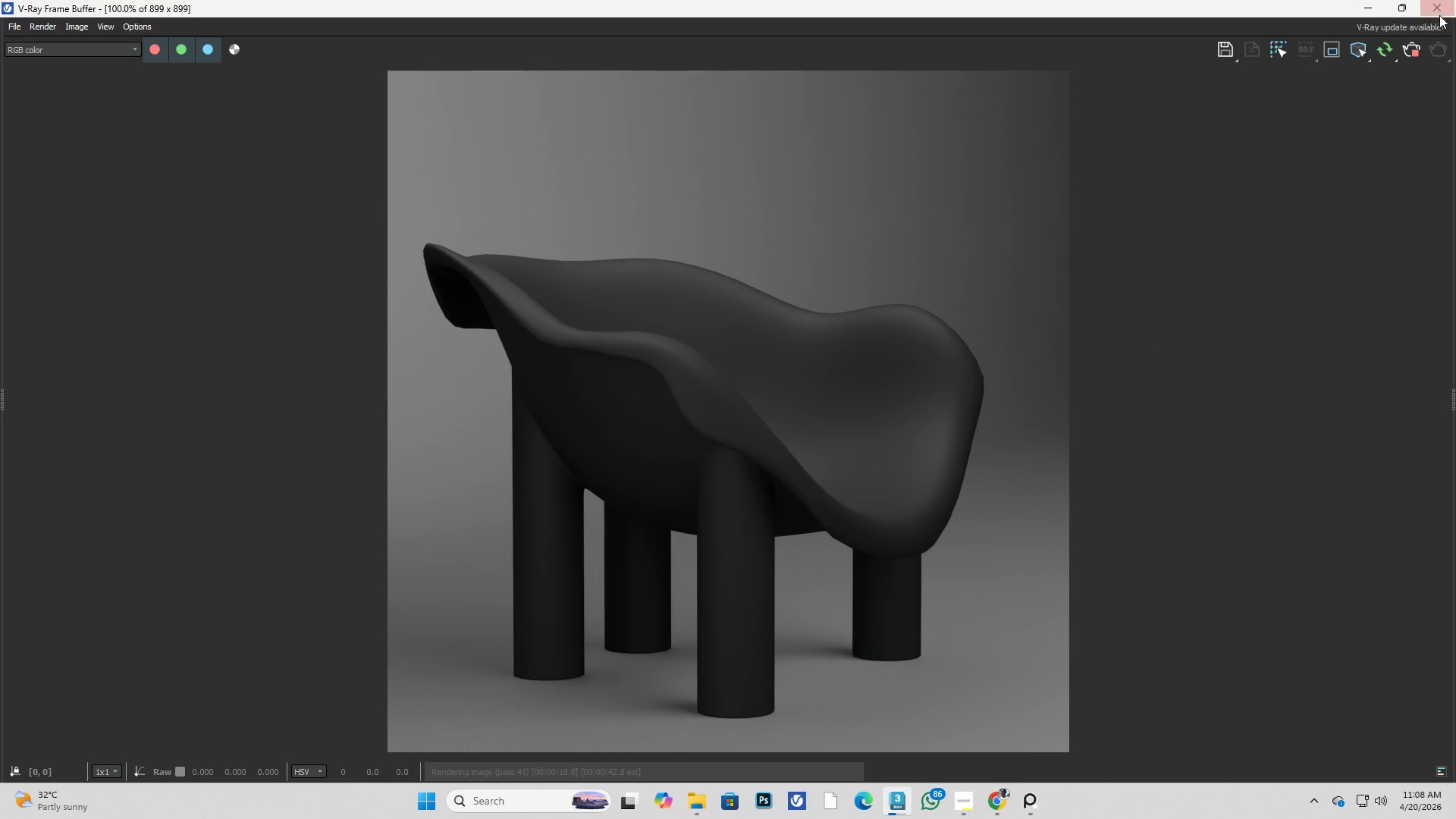 
left_click([1439, 13])
 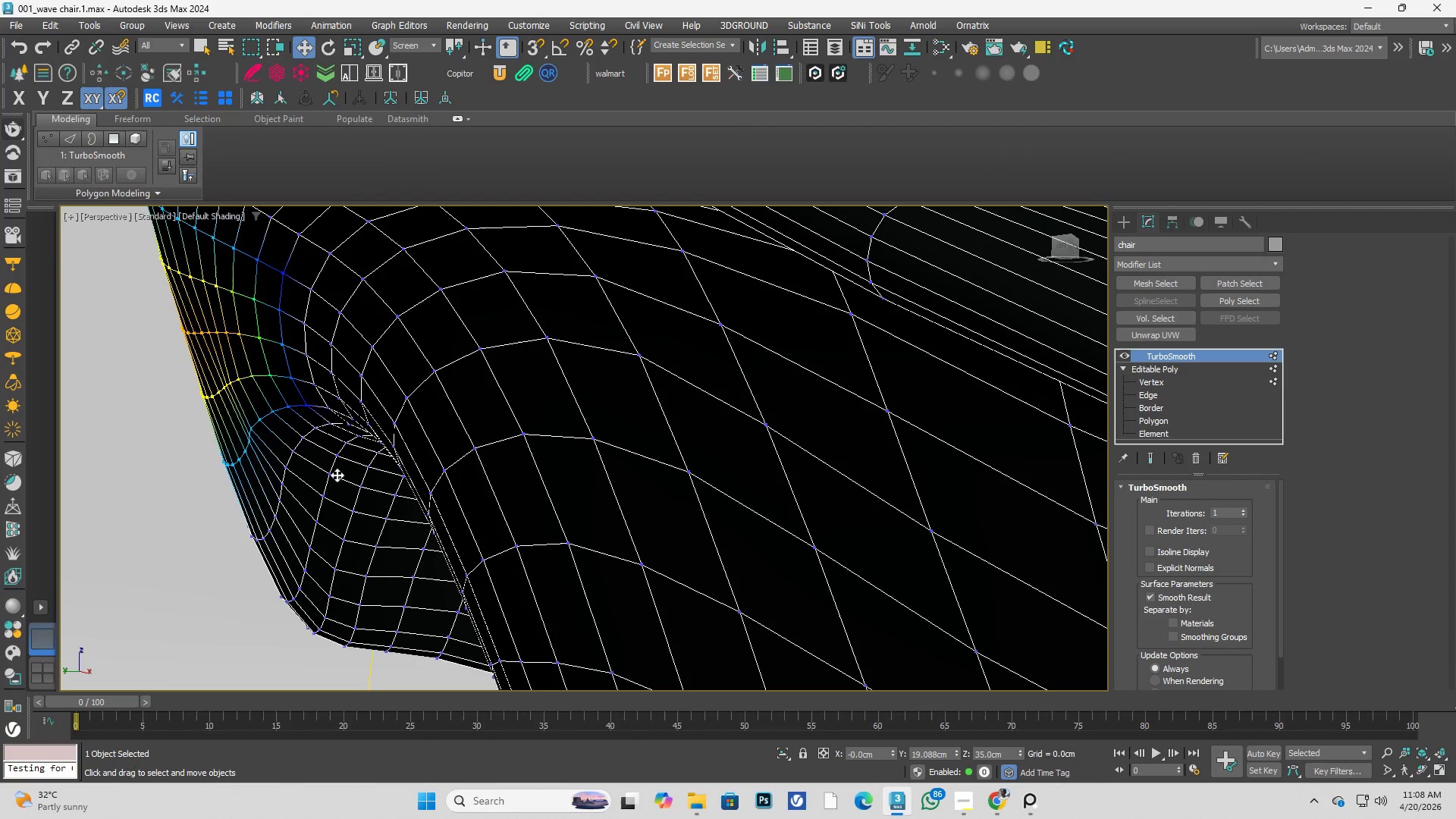 
key(Control+S)
 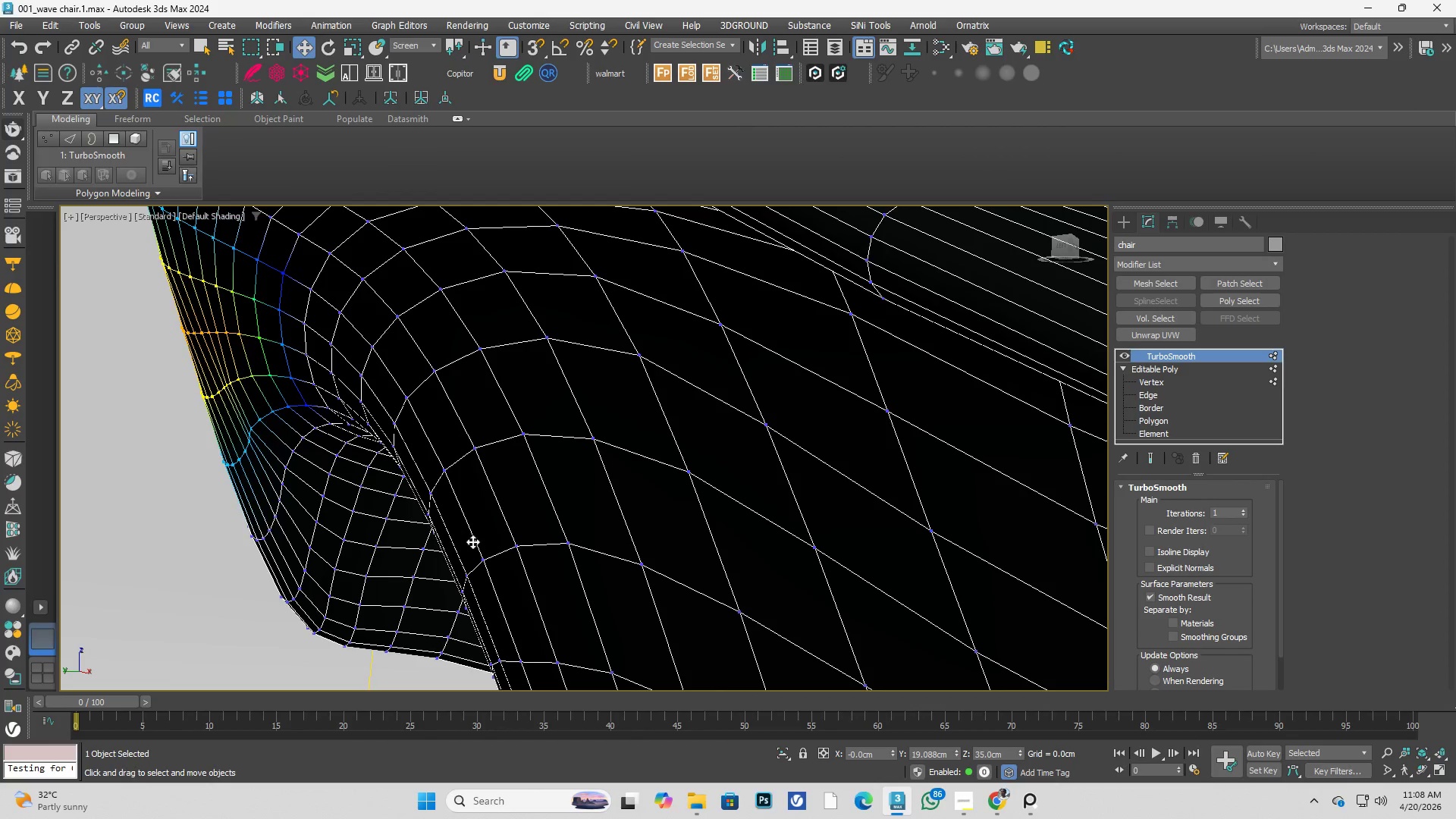 
hold_key(key=AltLeft, duration=0.56)
 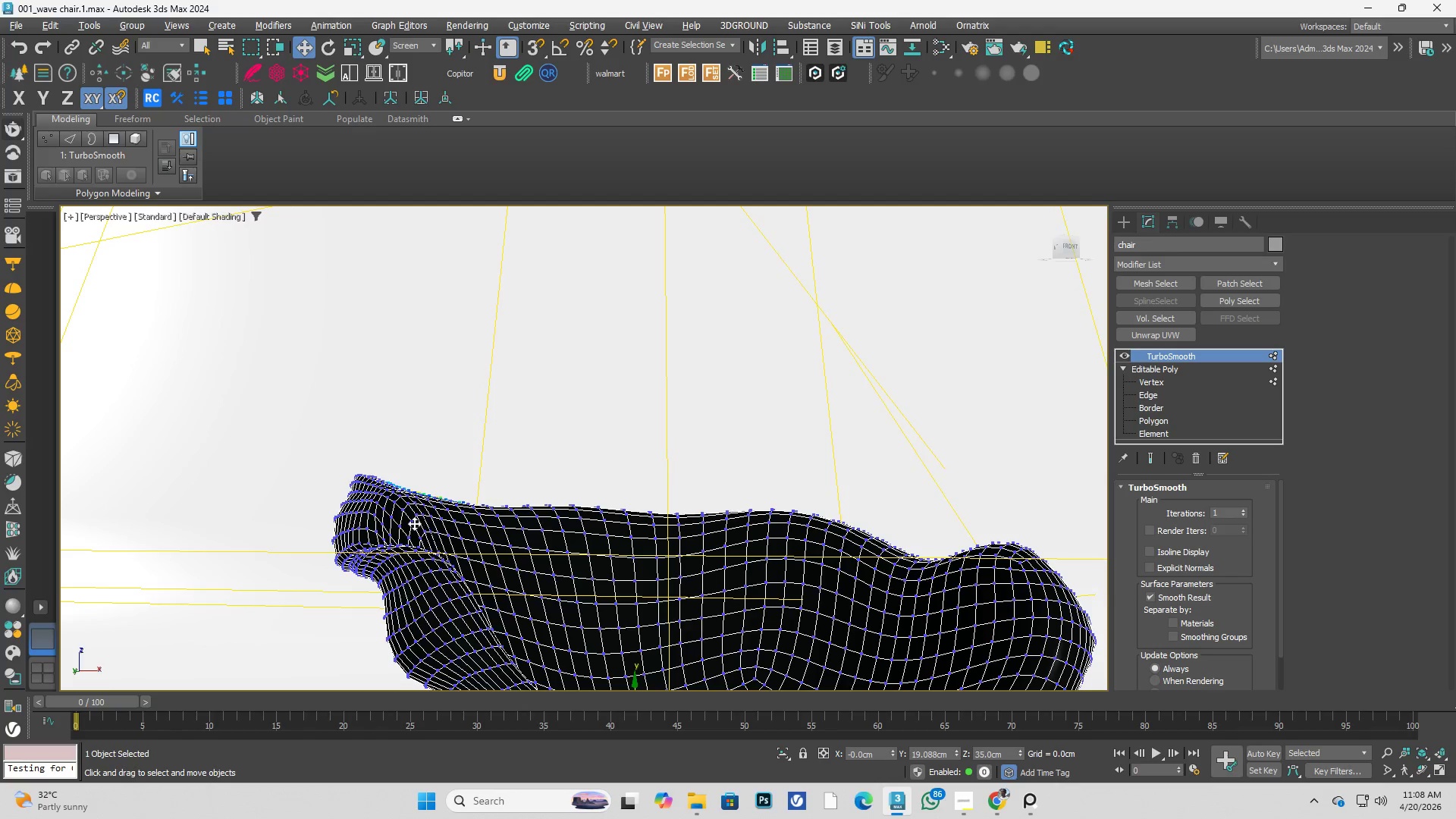 
scroll: coordinate [447, 543], scroll_direction: down, amount: 3.0
 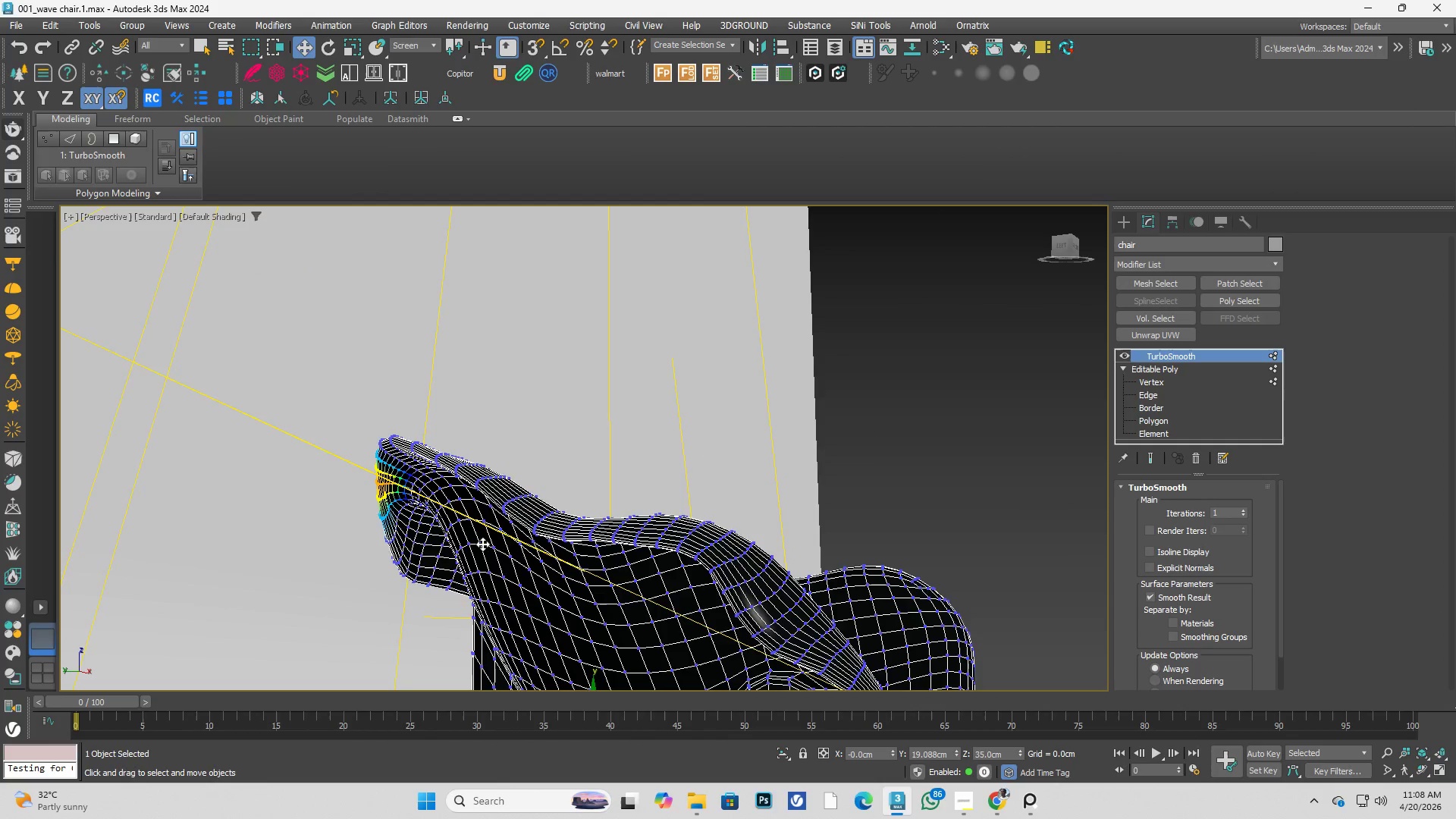 
scroll: coordinate [410, 517], scroll_direction: up, amount: 1.0
 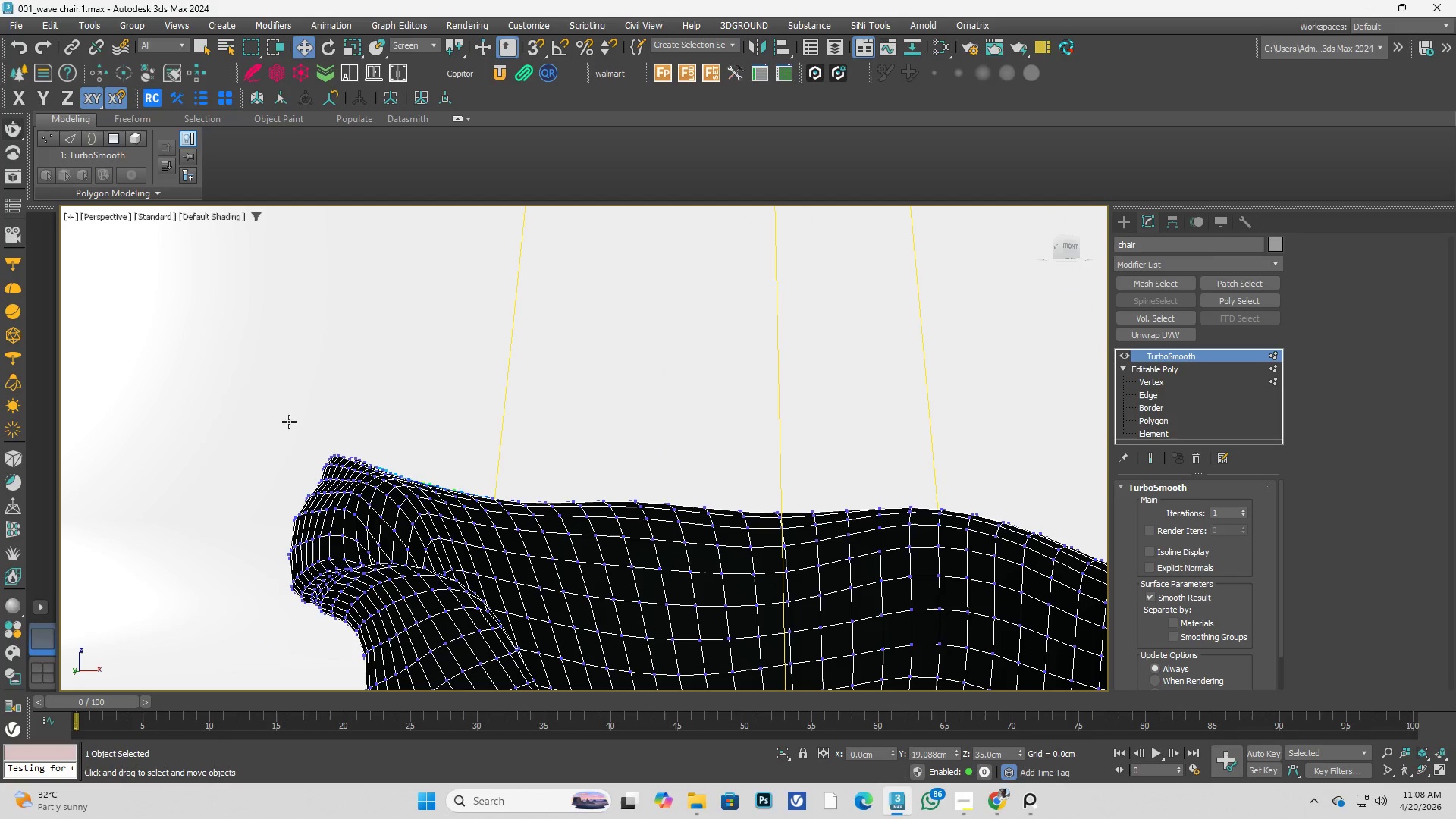 
left_click_drag(start_coordinate=[264, 397], to_coordinate=[386, 513])
 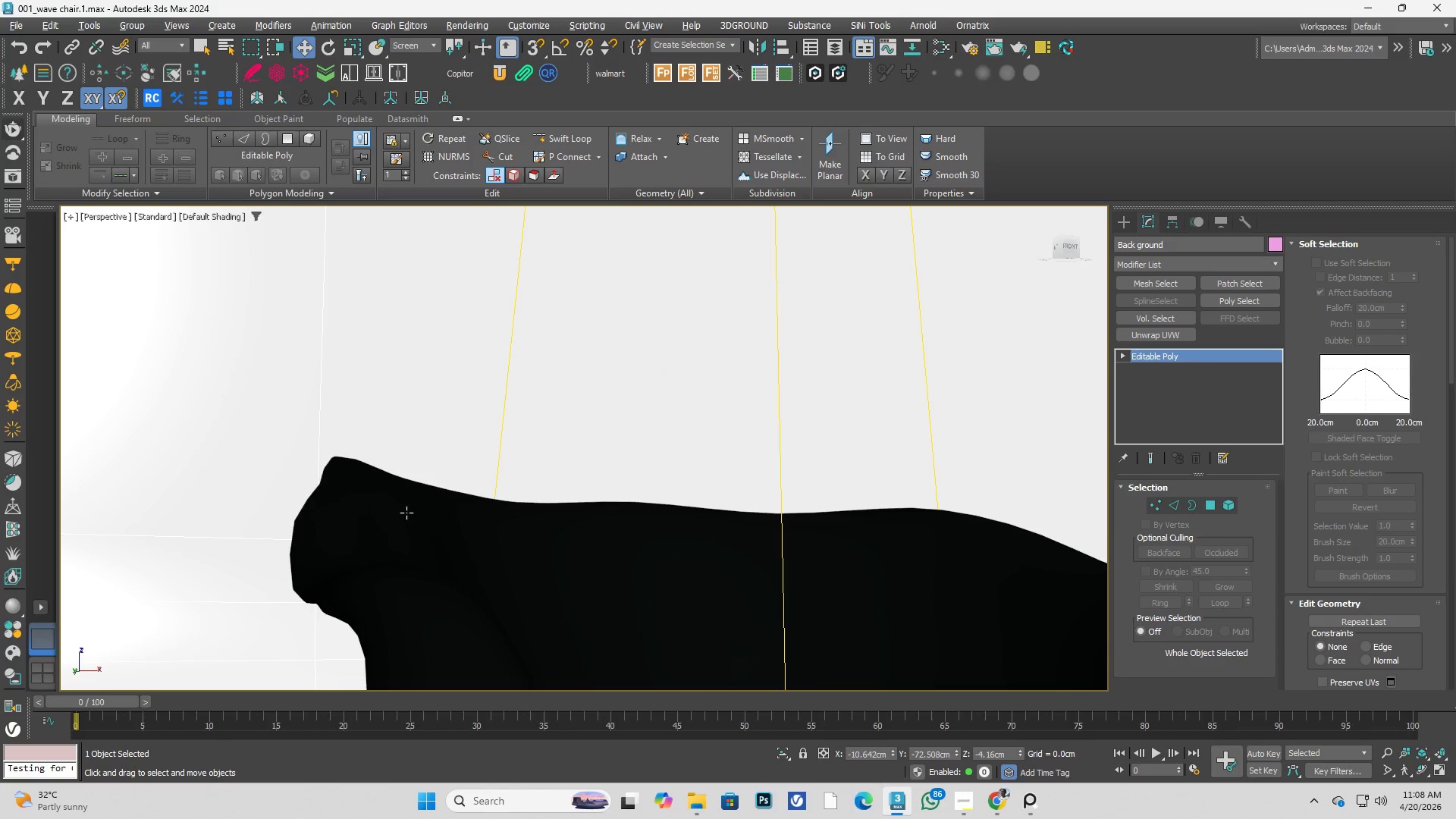 
left_click([406, 513])
 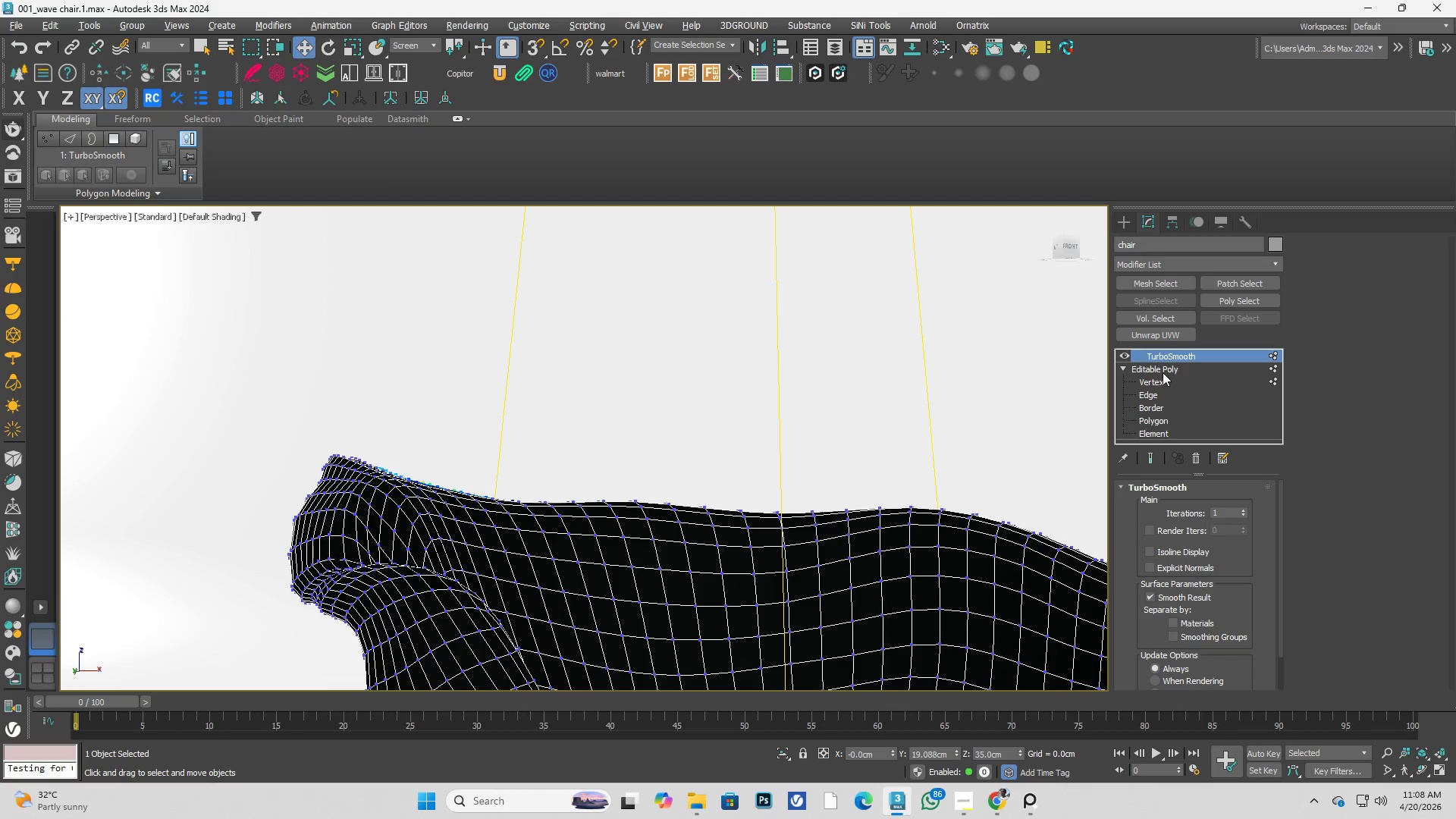 
left_click([1168, 381])
 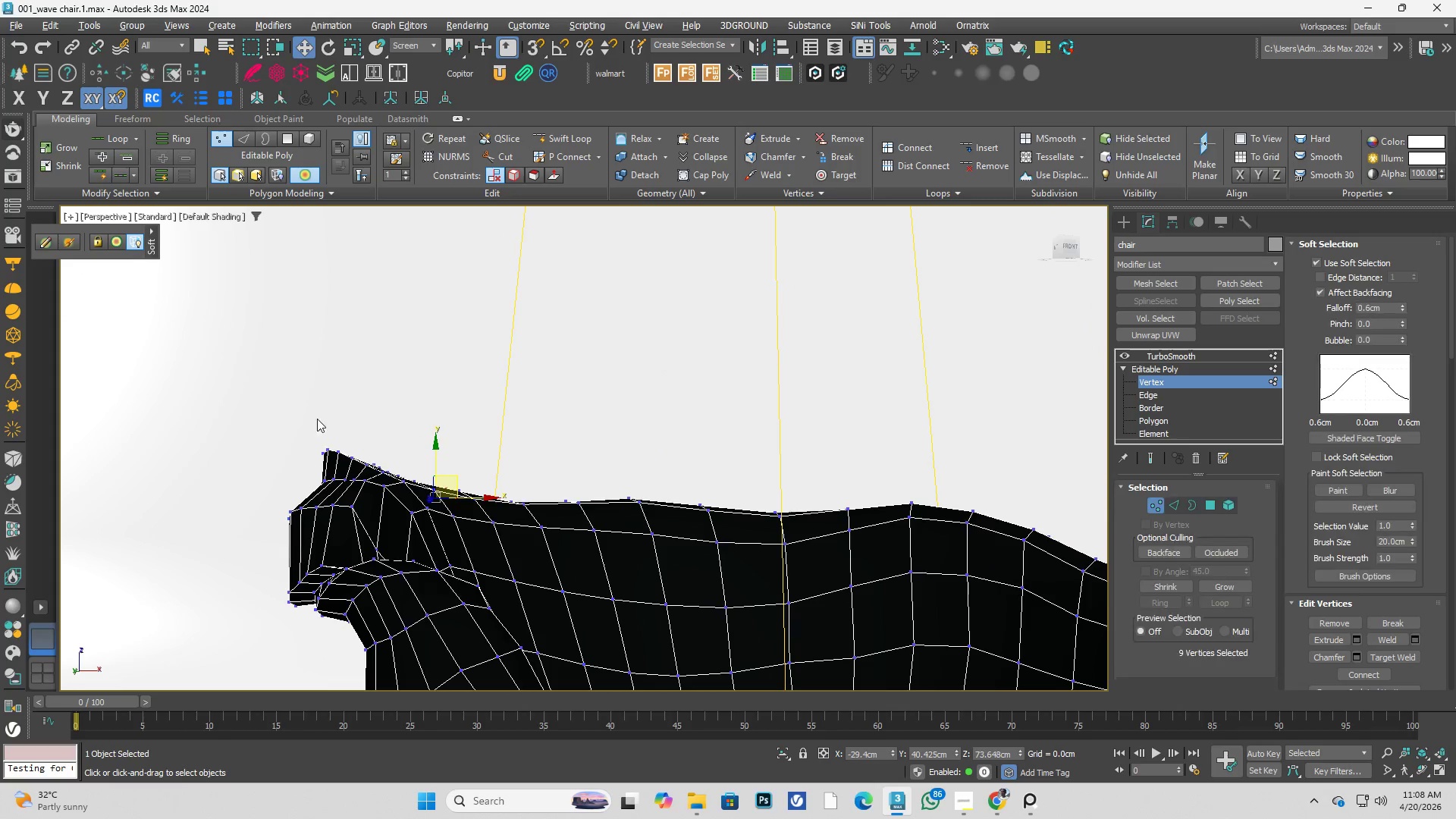 
left_click_drag(start_coordinate=[268, 397], to_coordinate=[403, 523])
 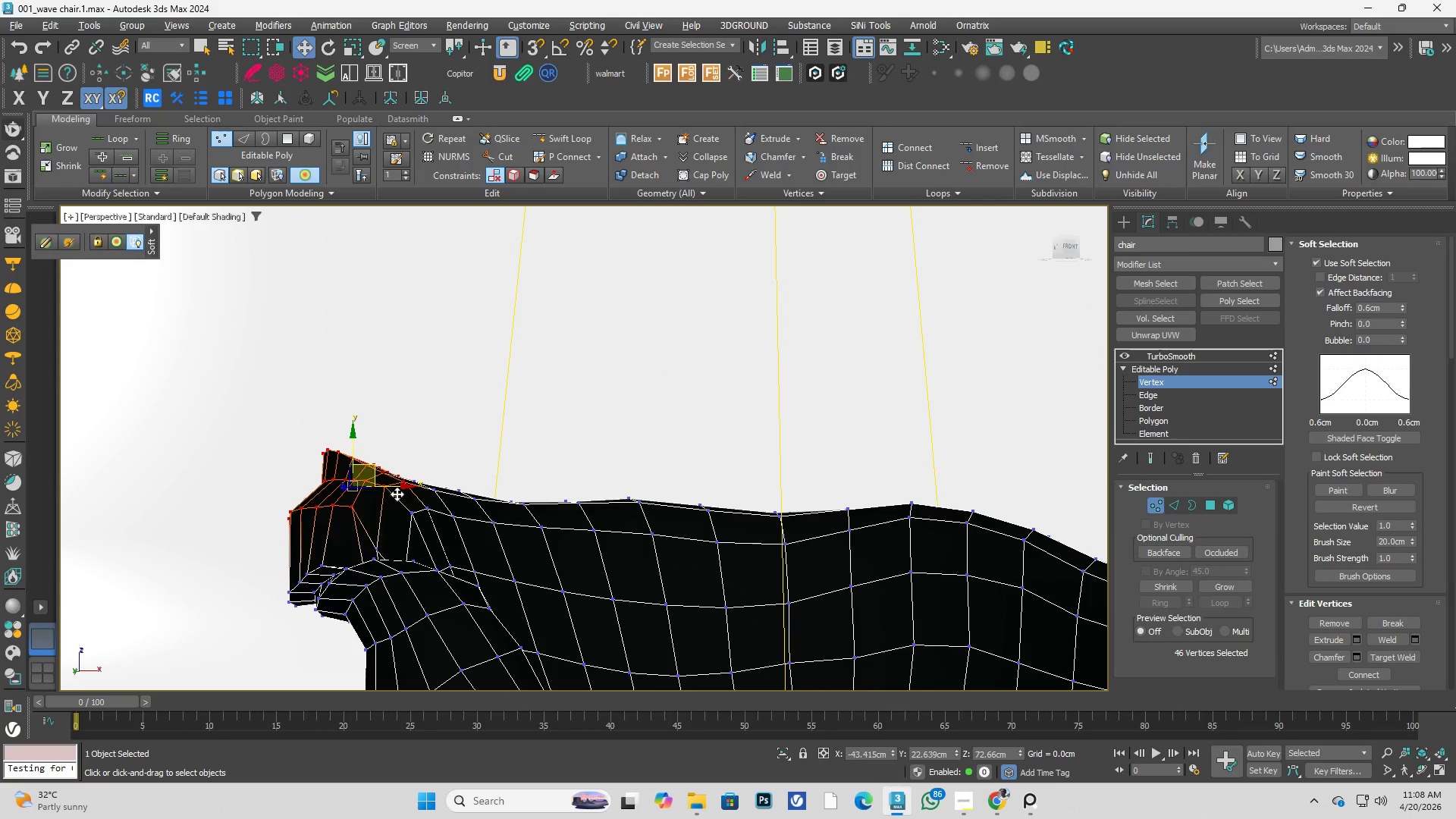 
hold_key(key=AltLeft, duration=0.36)
 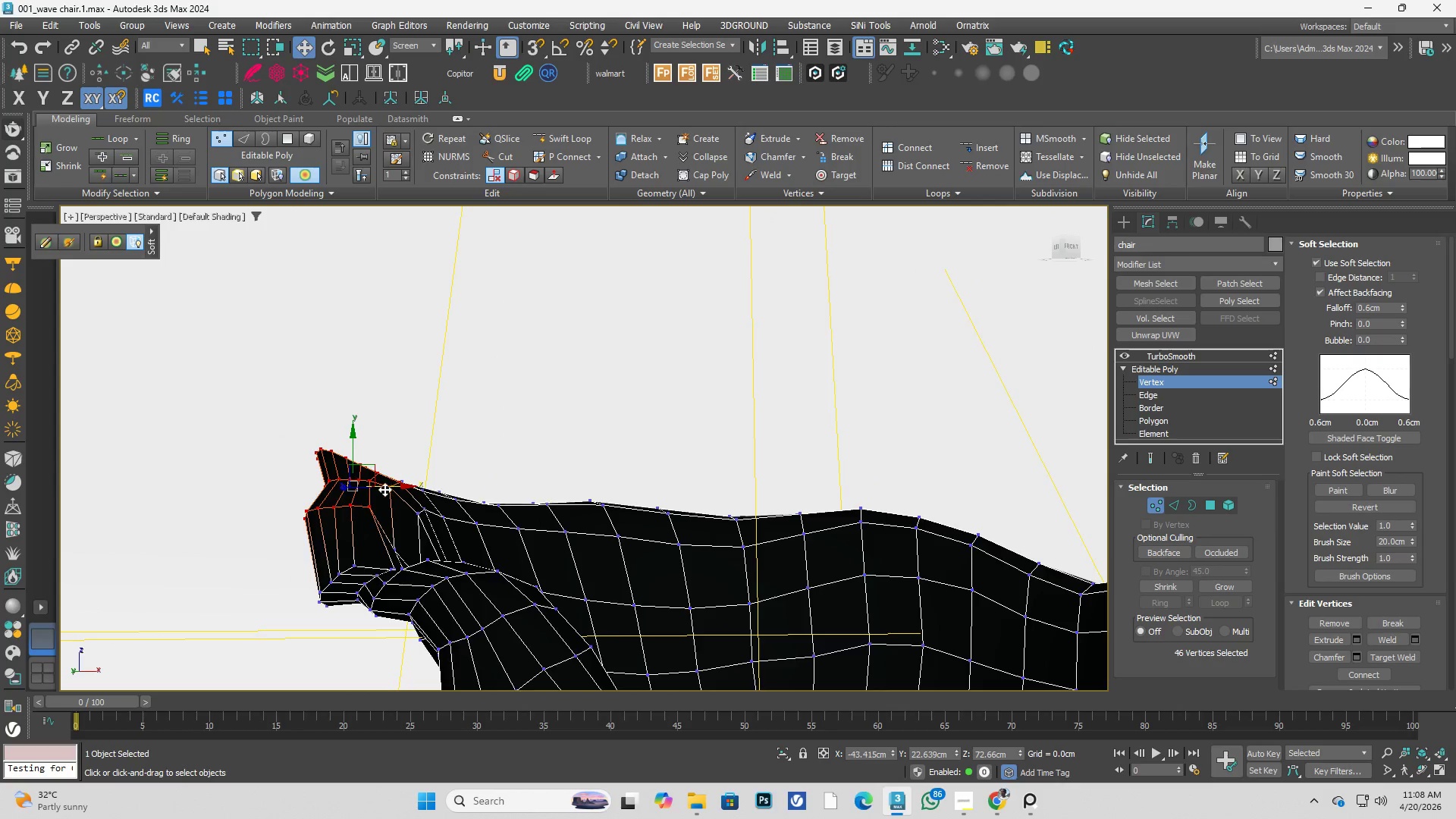 
scroll: coordinate [384, 489], scroll_direction: up, amount: 1.0
 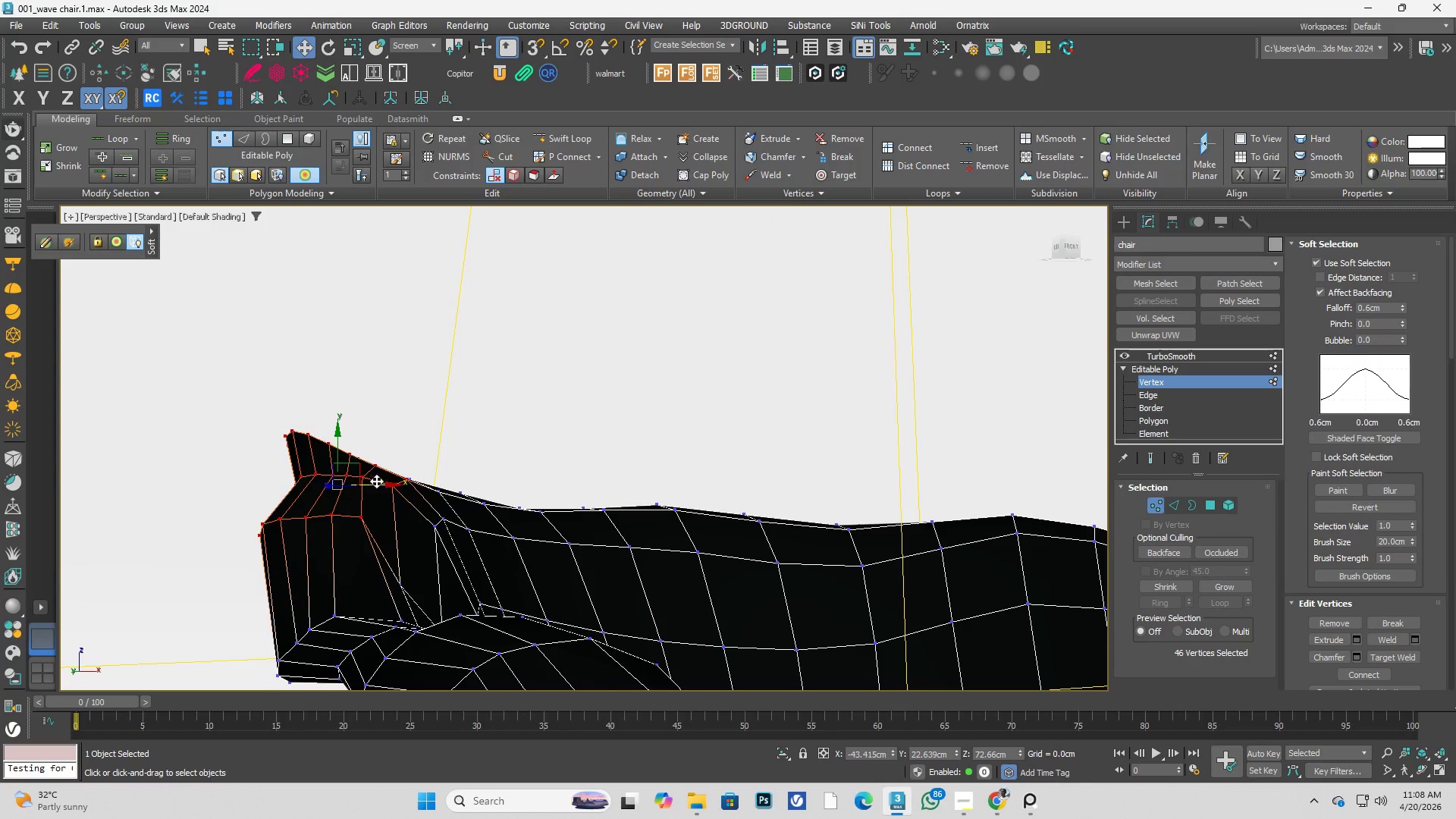 
type(re)
 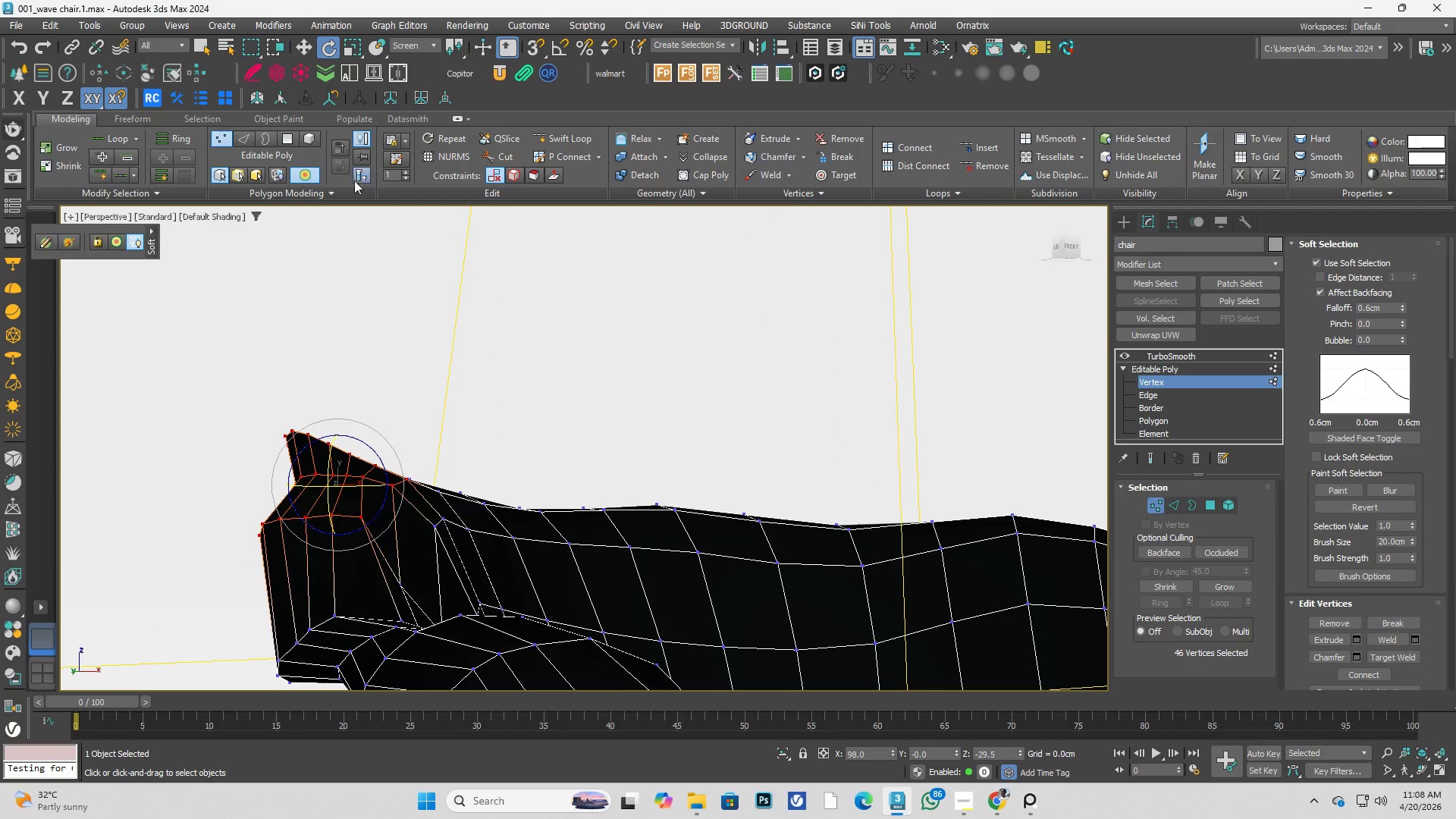 
hold_key(key=AltLeft, duration=0.42)
 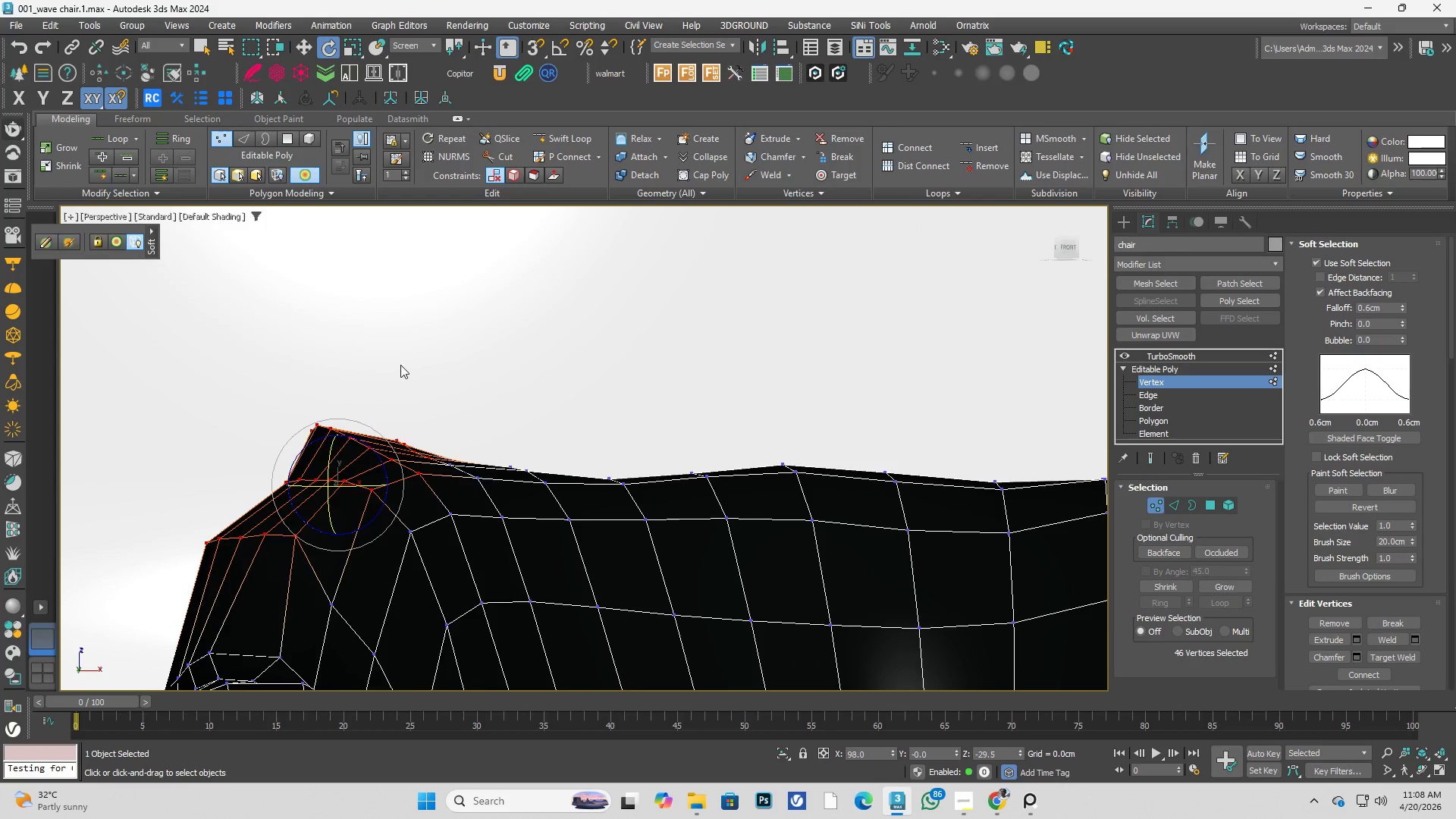 
key(Alt+AltLeft)
 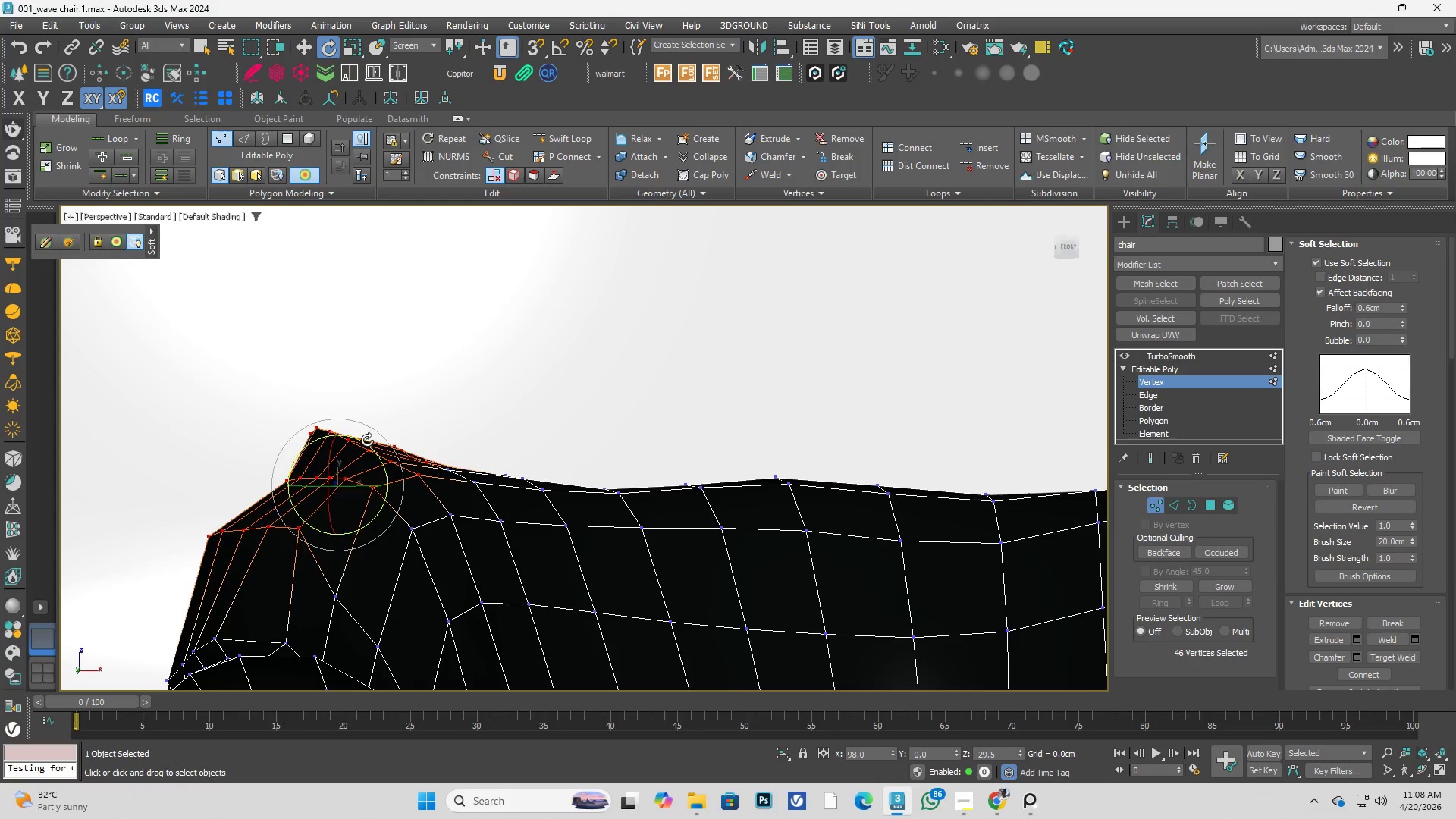 
left_click_drag(start_coordinate=[367, 440], to_coordinate=[388, 449])
 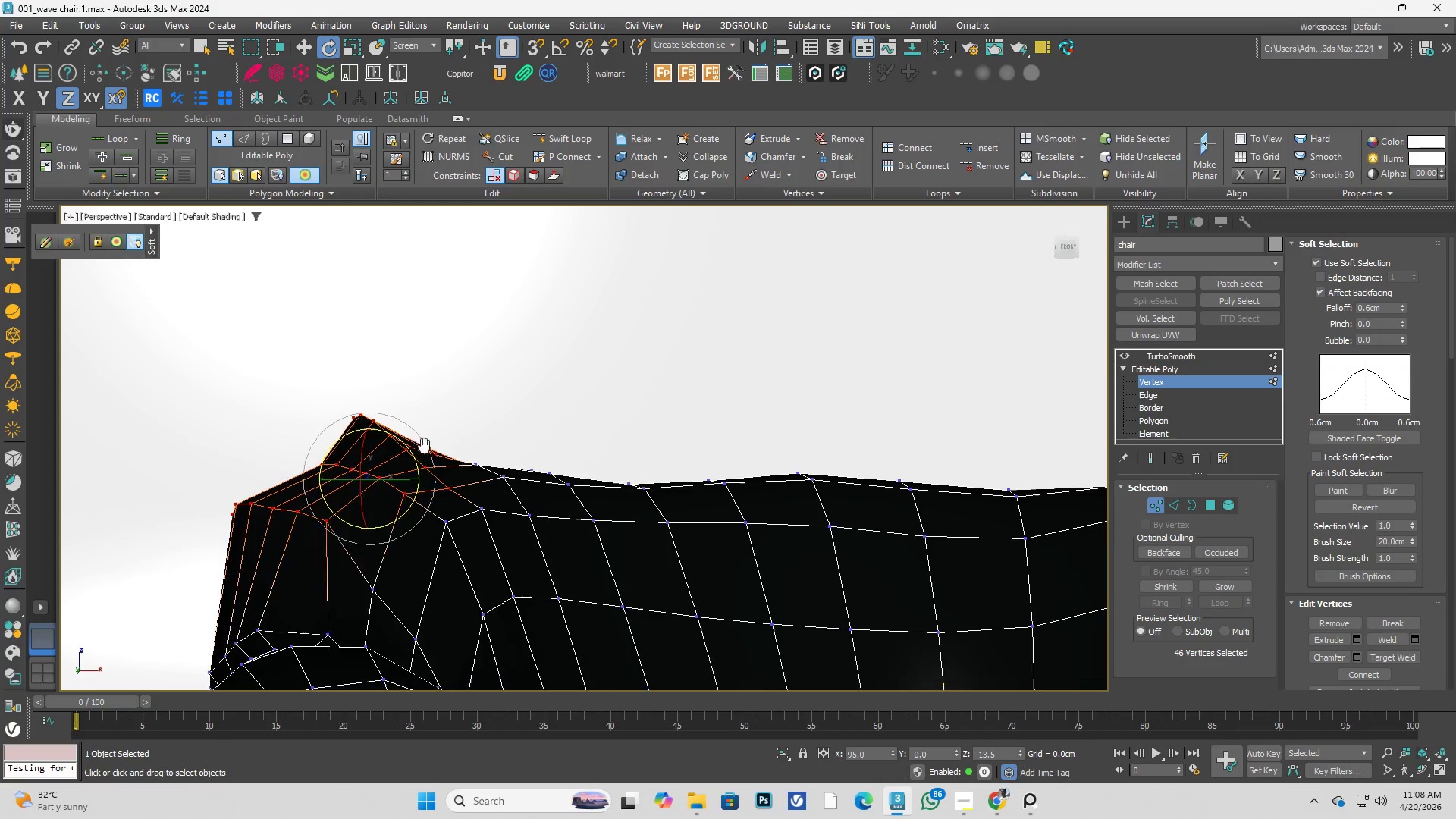 
key(Control+Z)
 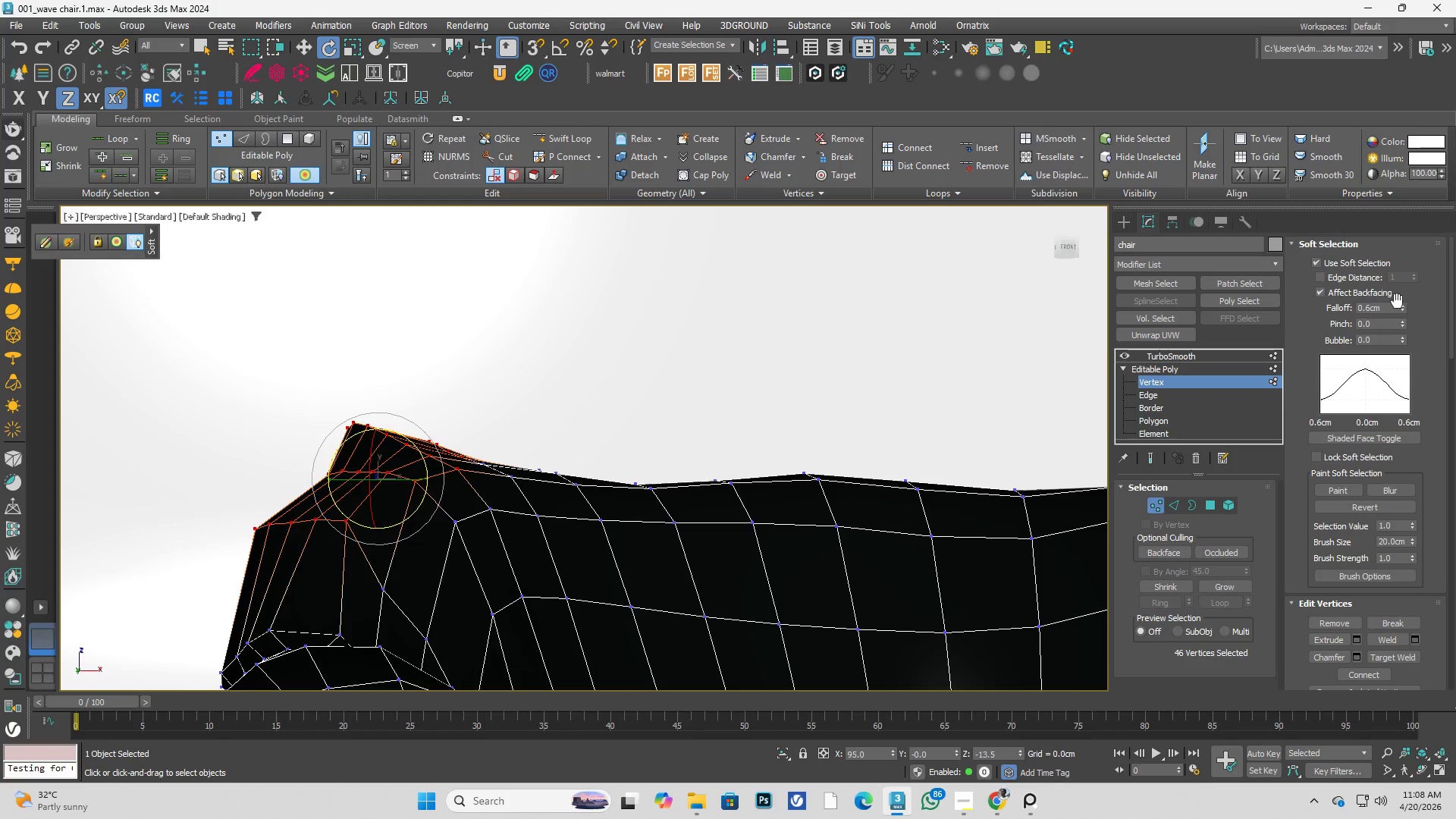 
left_click_drag(start_coordinate=[1401, 309], to_coordinate=[1388, 254])
 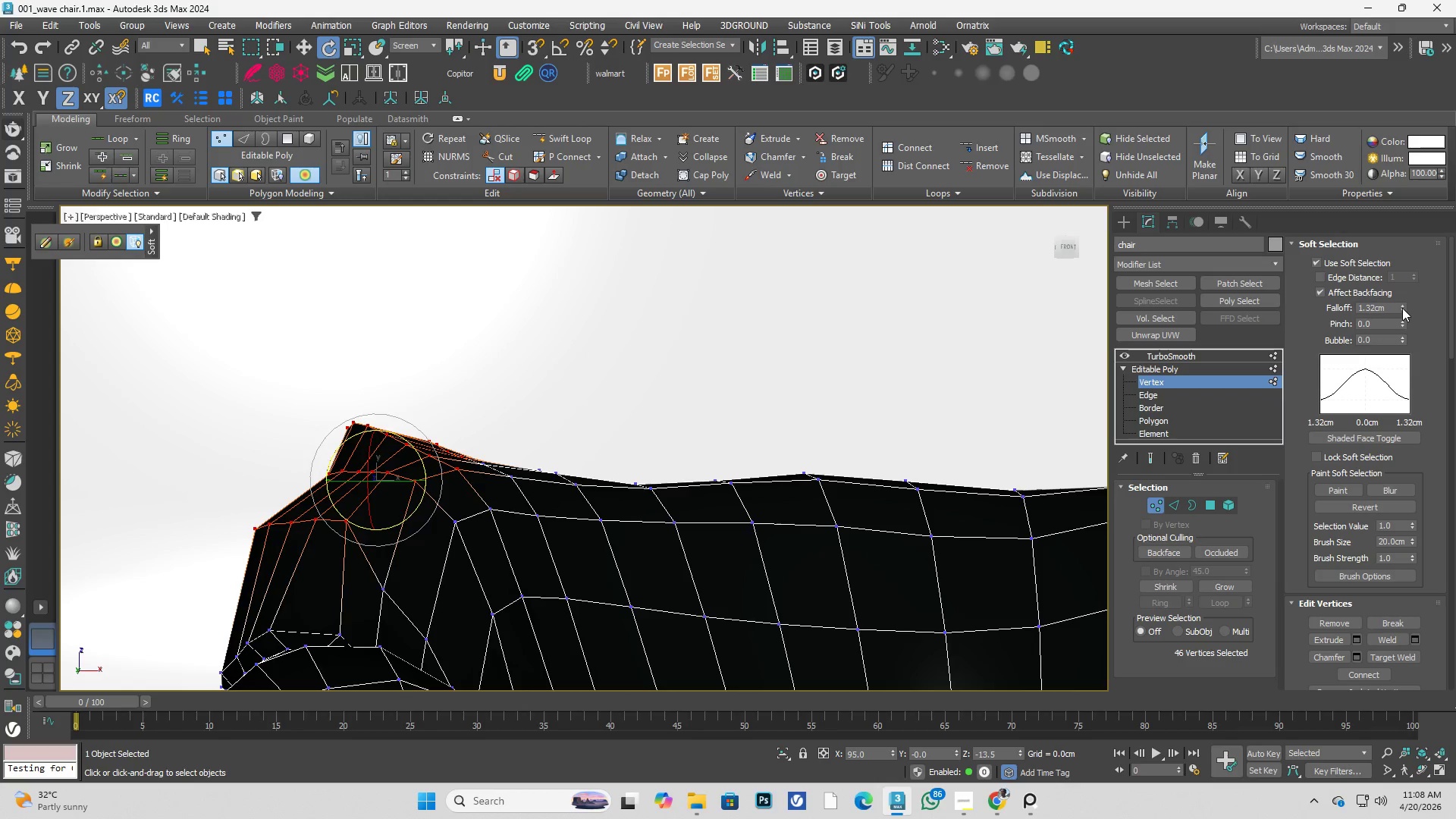 
left_click_drag(start_coordinate=[1402, 308], to_coordinate=[1336, 86])
 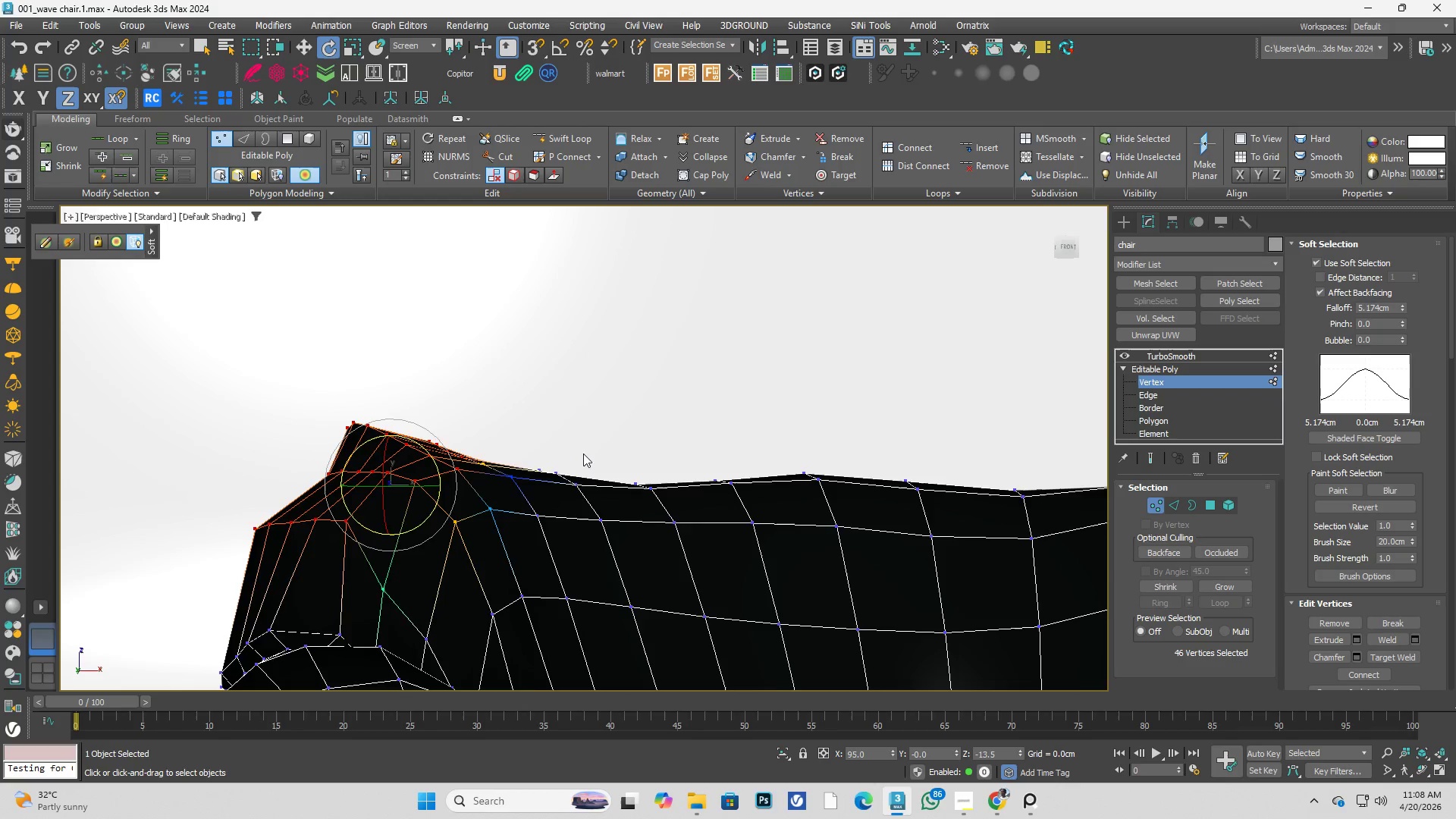 
hold_key(key=AltLeft, duration=1.22)
 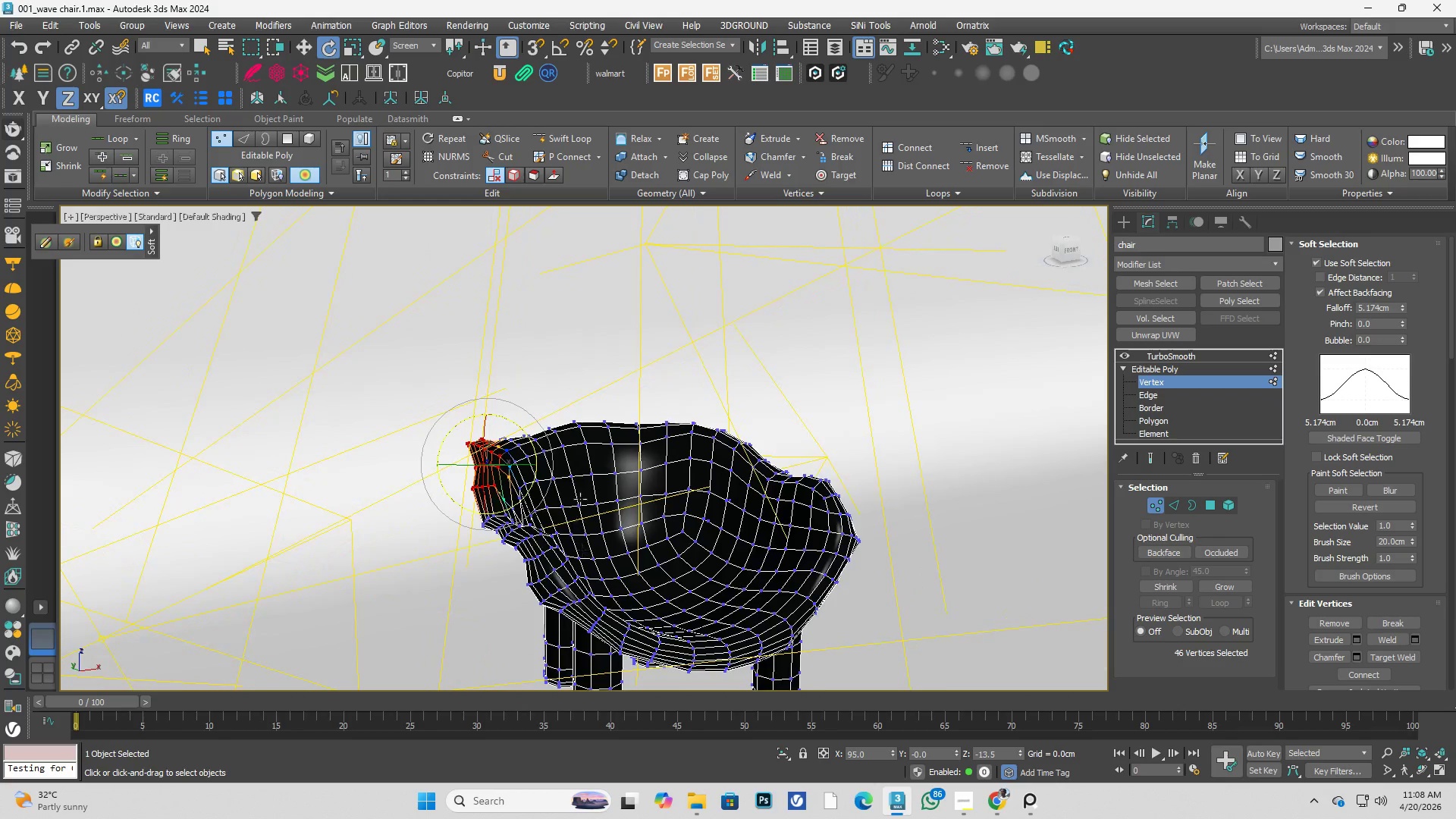 
scroll: coordinate [517, 460], scroll_direction: down, amount: 2.0
 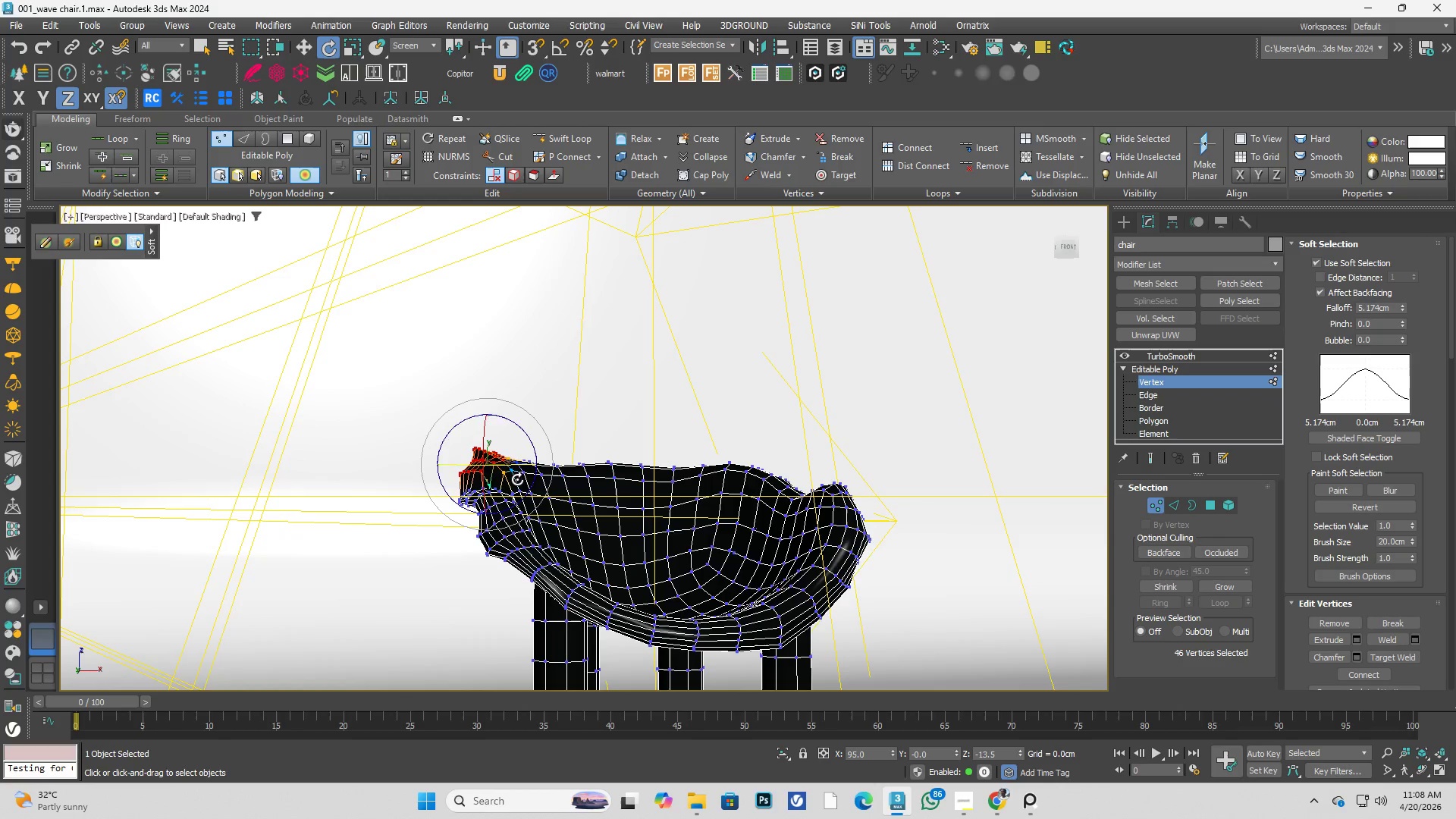 
scroll: coordinate [580, 498], scroll_direction: up, amount: 2.0
 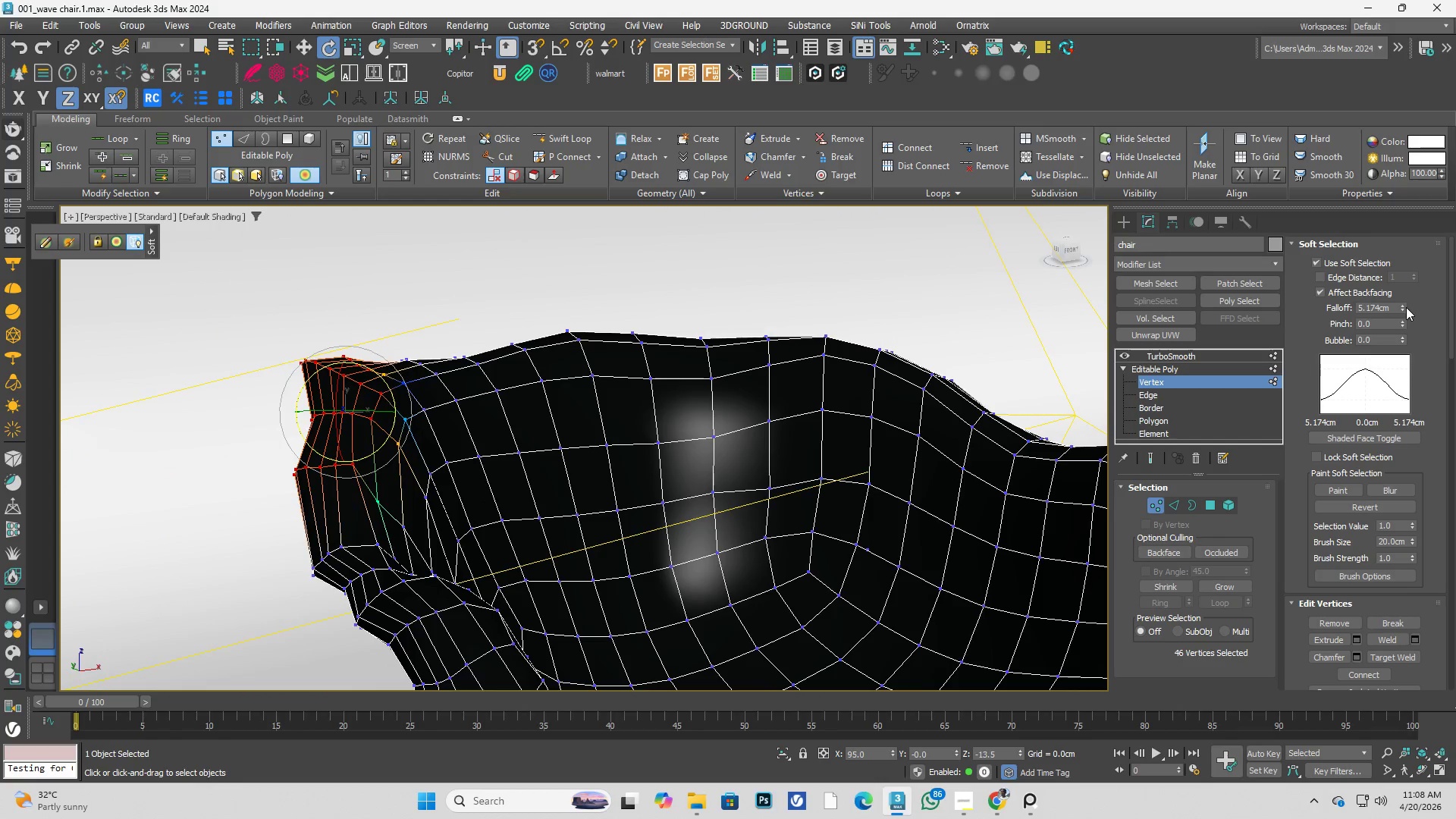 
left_click_drag(start_coordinate=[1406, 307], to_coordinate=[1382, 204])
 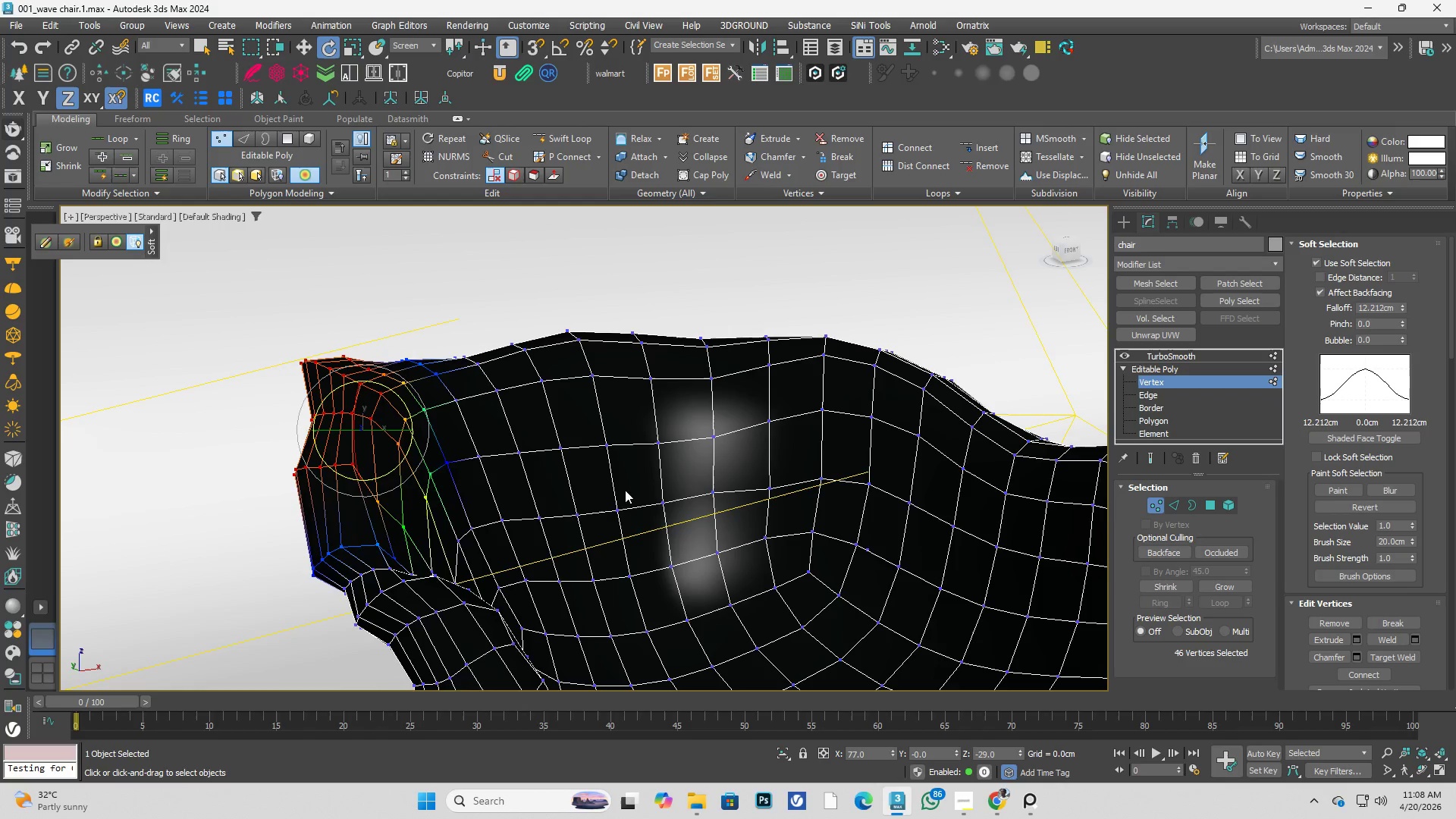 
hold_key(key=AltLeft, duration=0.38)
 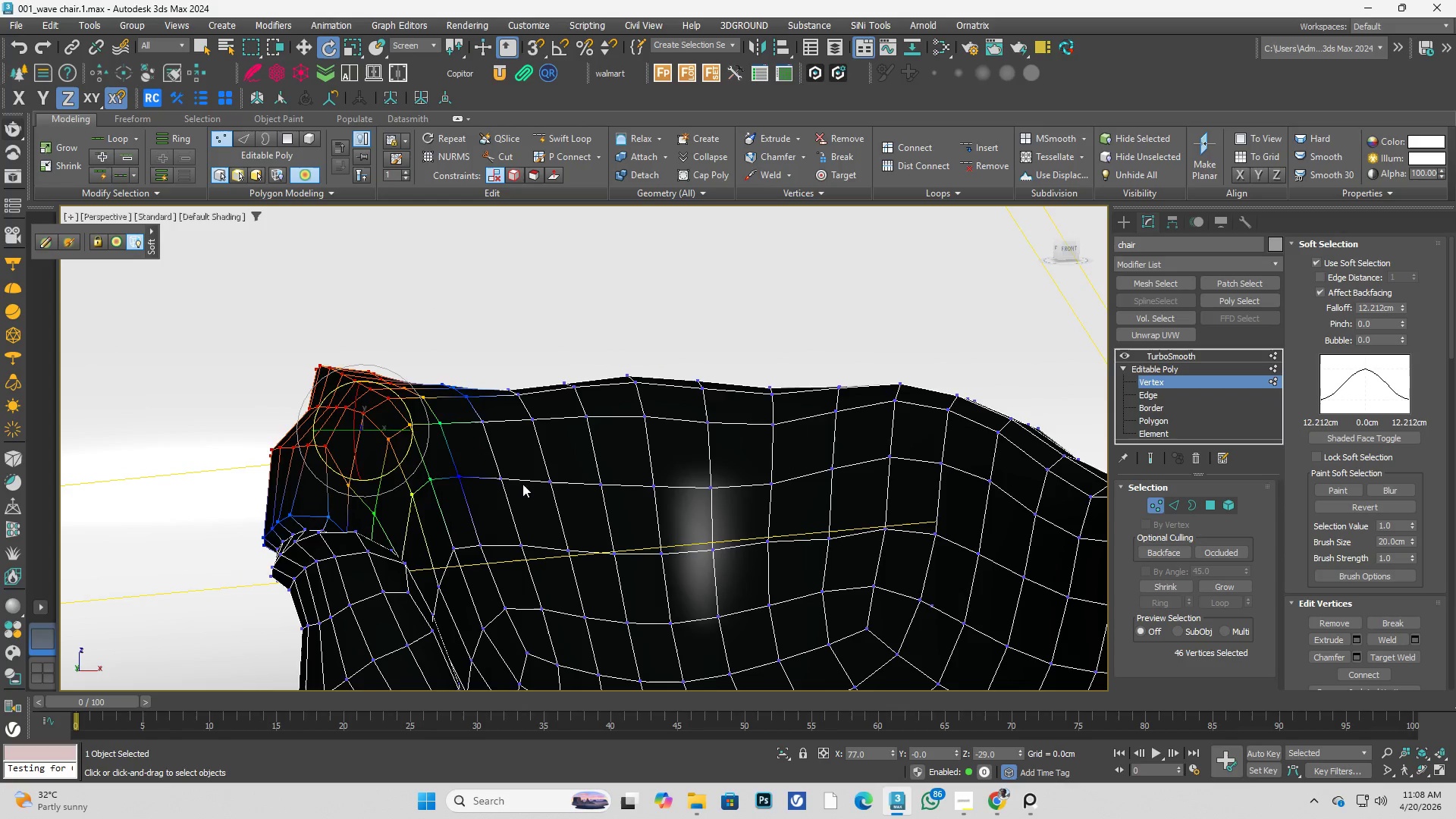 
key(Alt+AltLeft)
 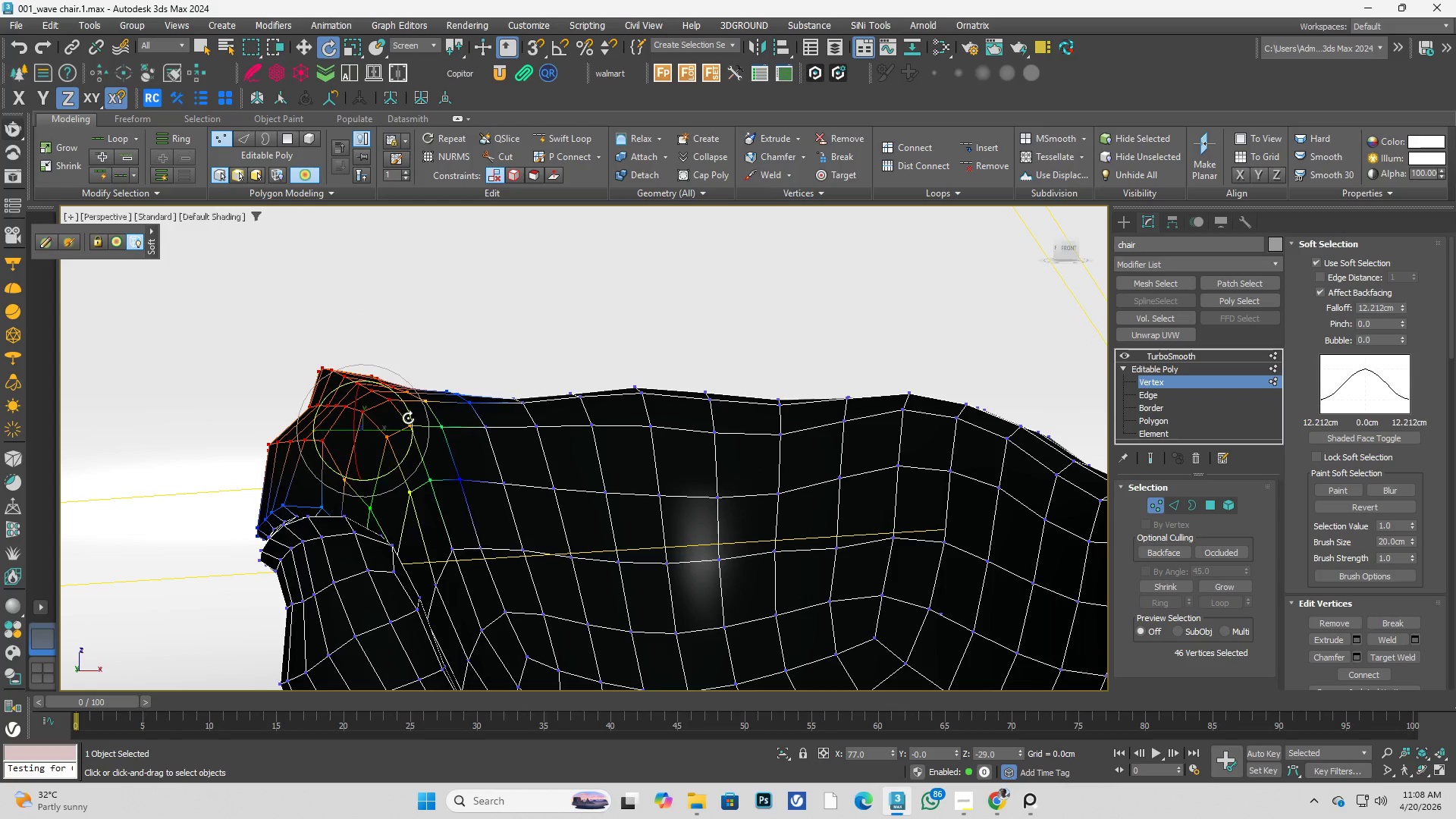 
left_click_drag(start_coordinate=[407, 410], to_coordinate=[421, 418])
 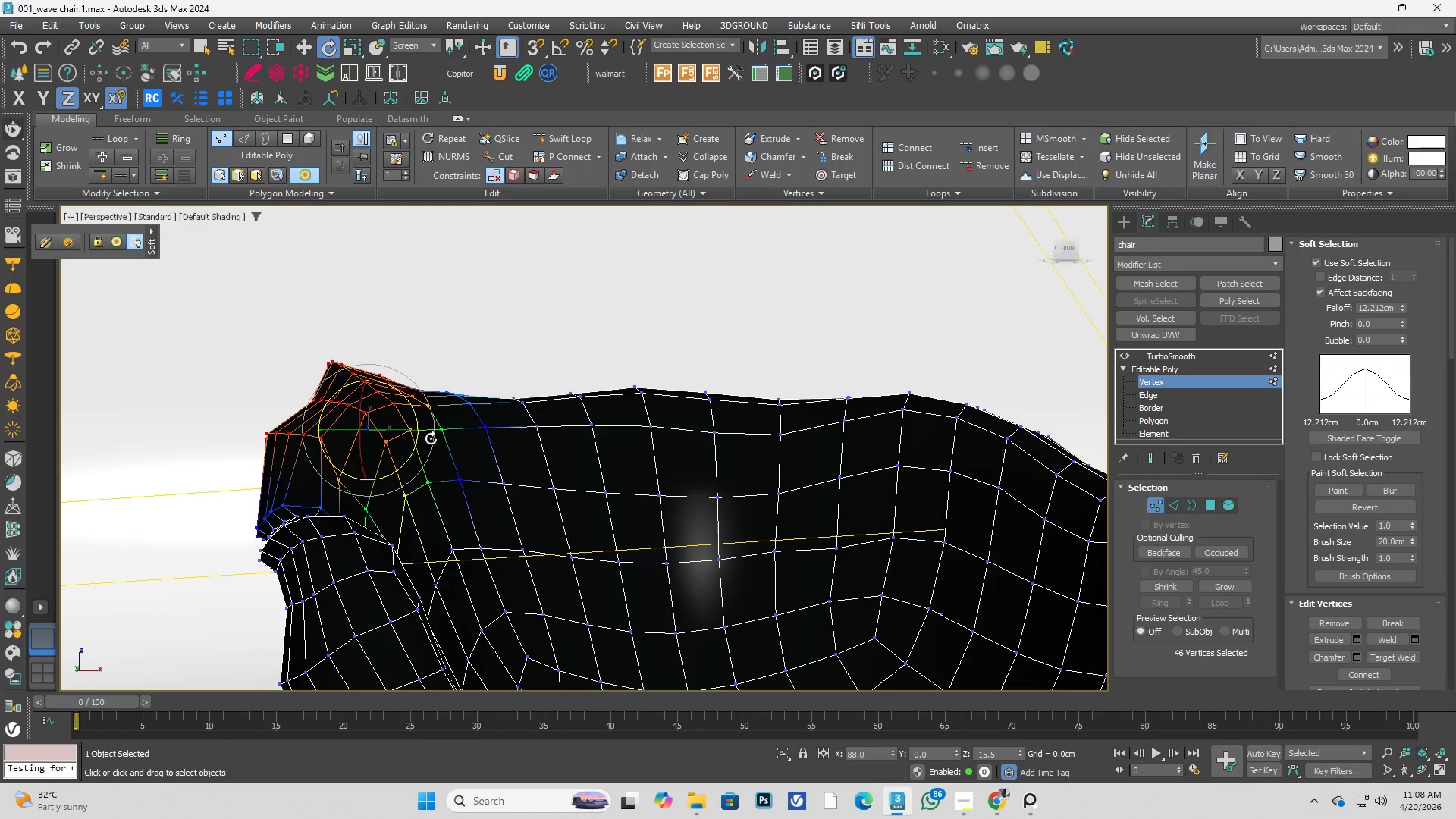 
key(W)
 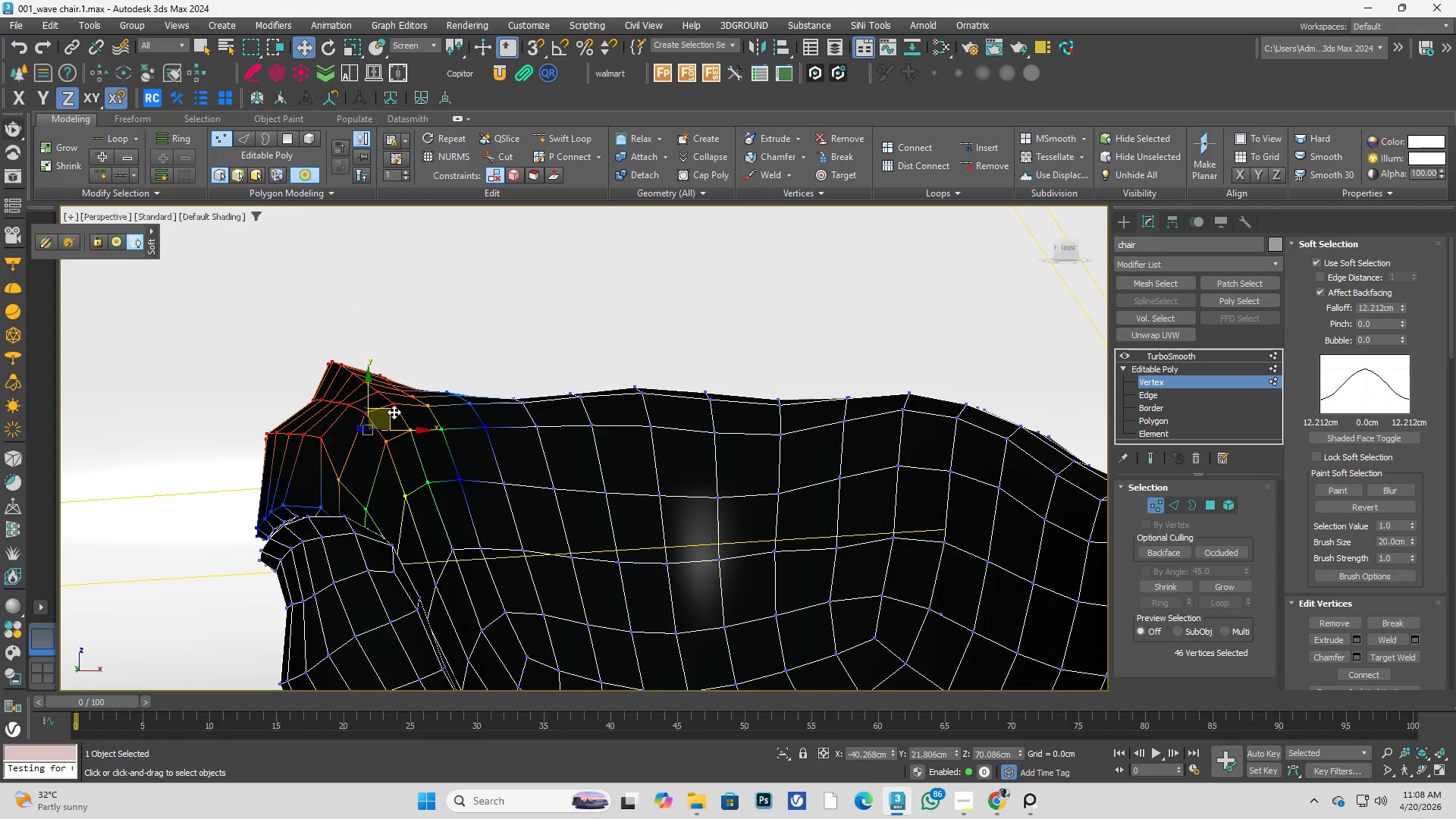 
left_click_drag(start_coordinate=[391, 412], to_coordinate=[407, 403])
 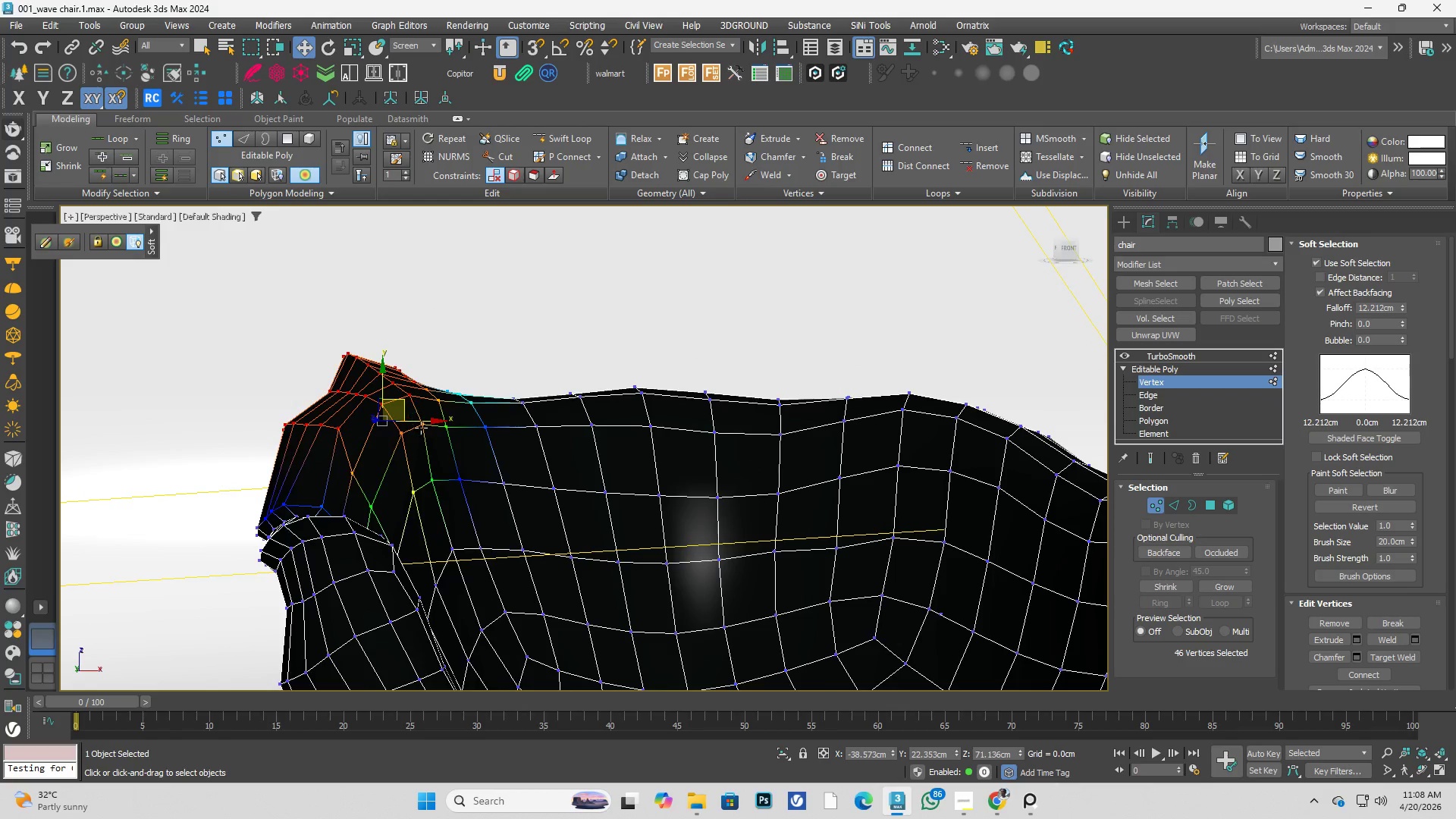 
hold_key(key=AltLeft, duration=1.14)
 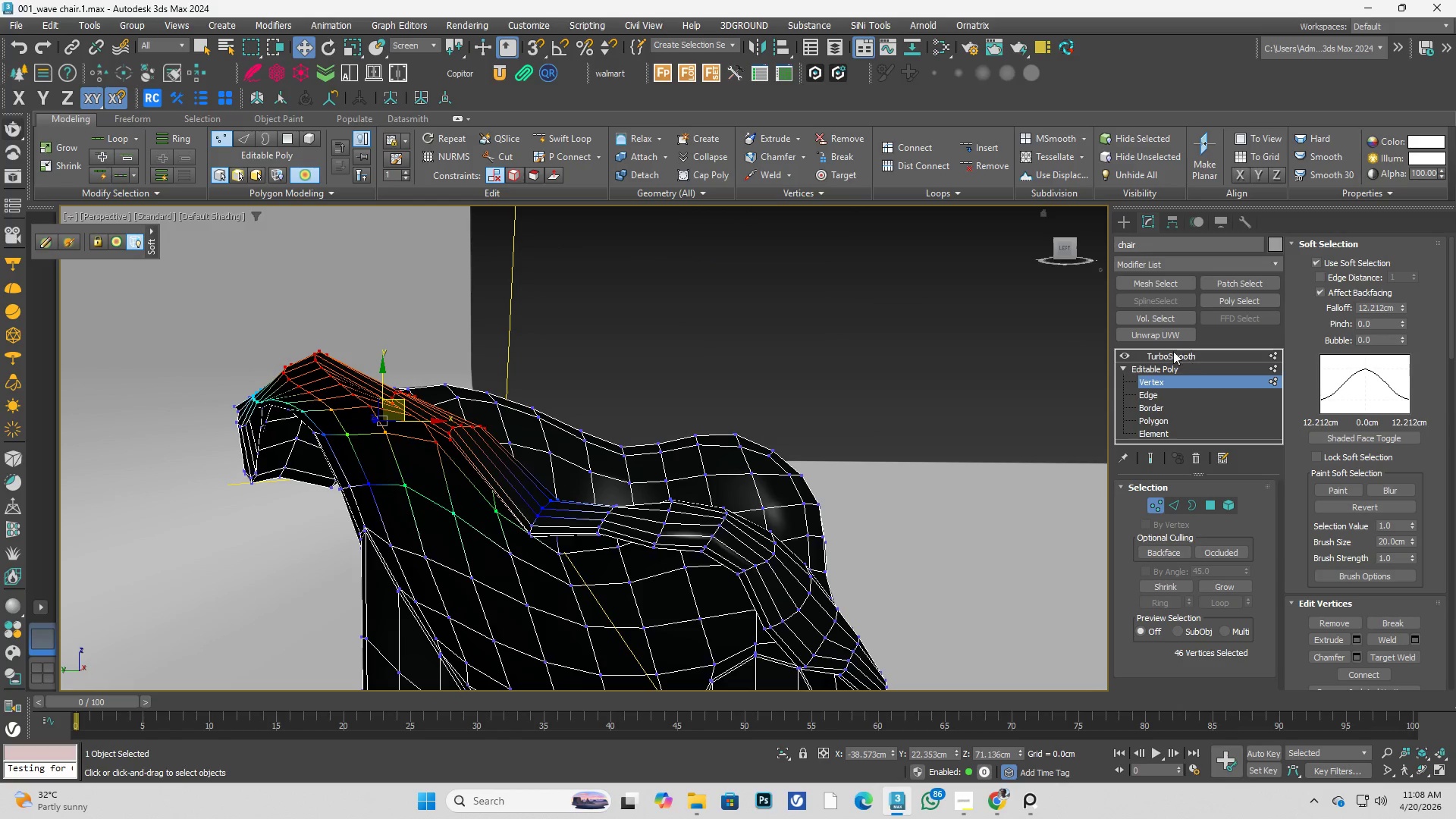 
double_click([801, 381])
 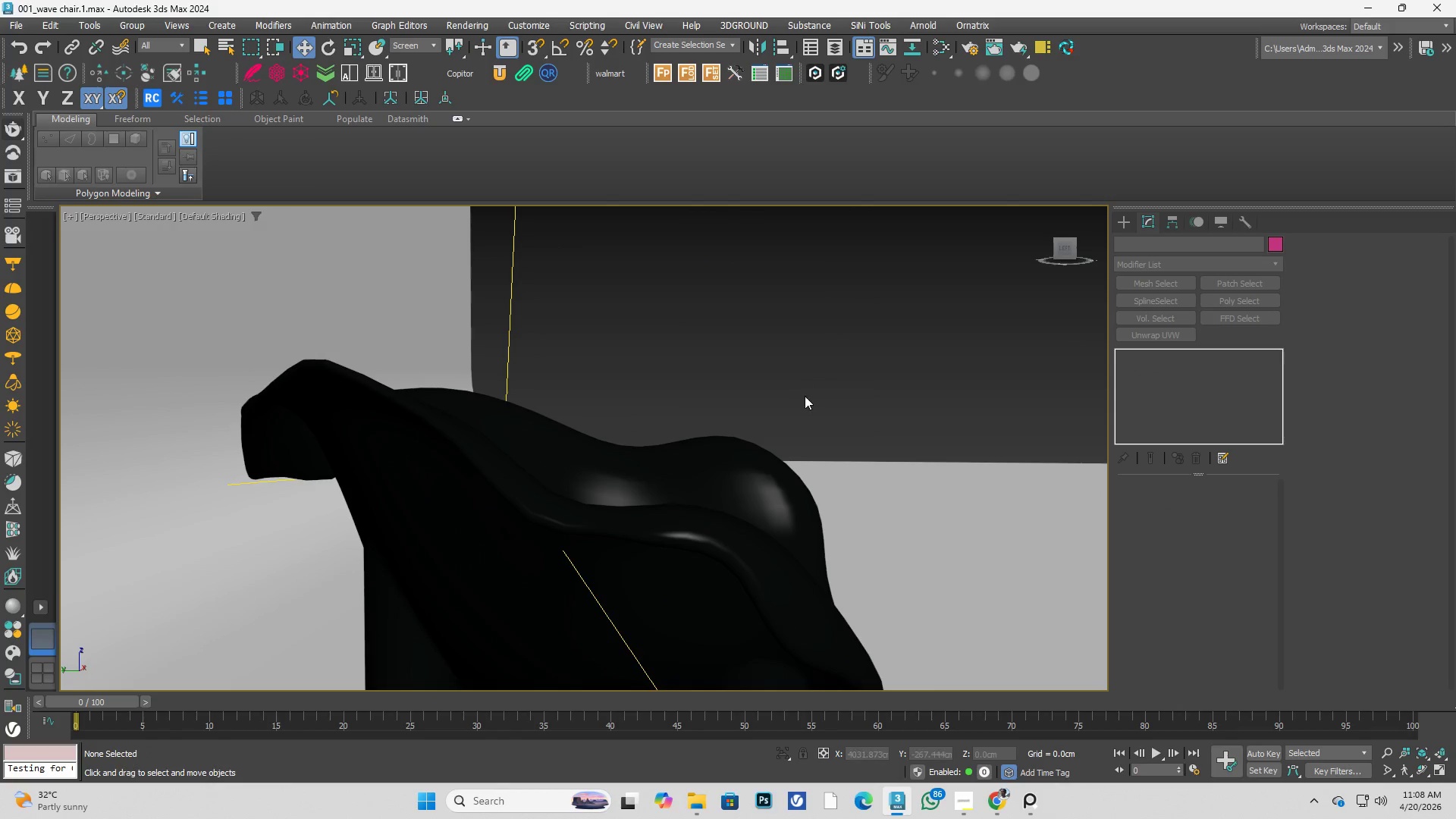 
hold_key(key=AltLeft, duration=0.5)
 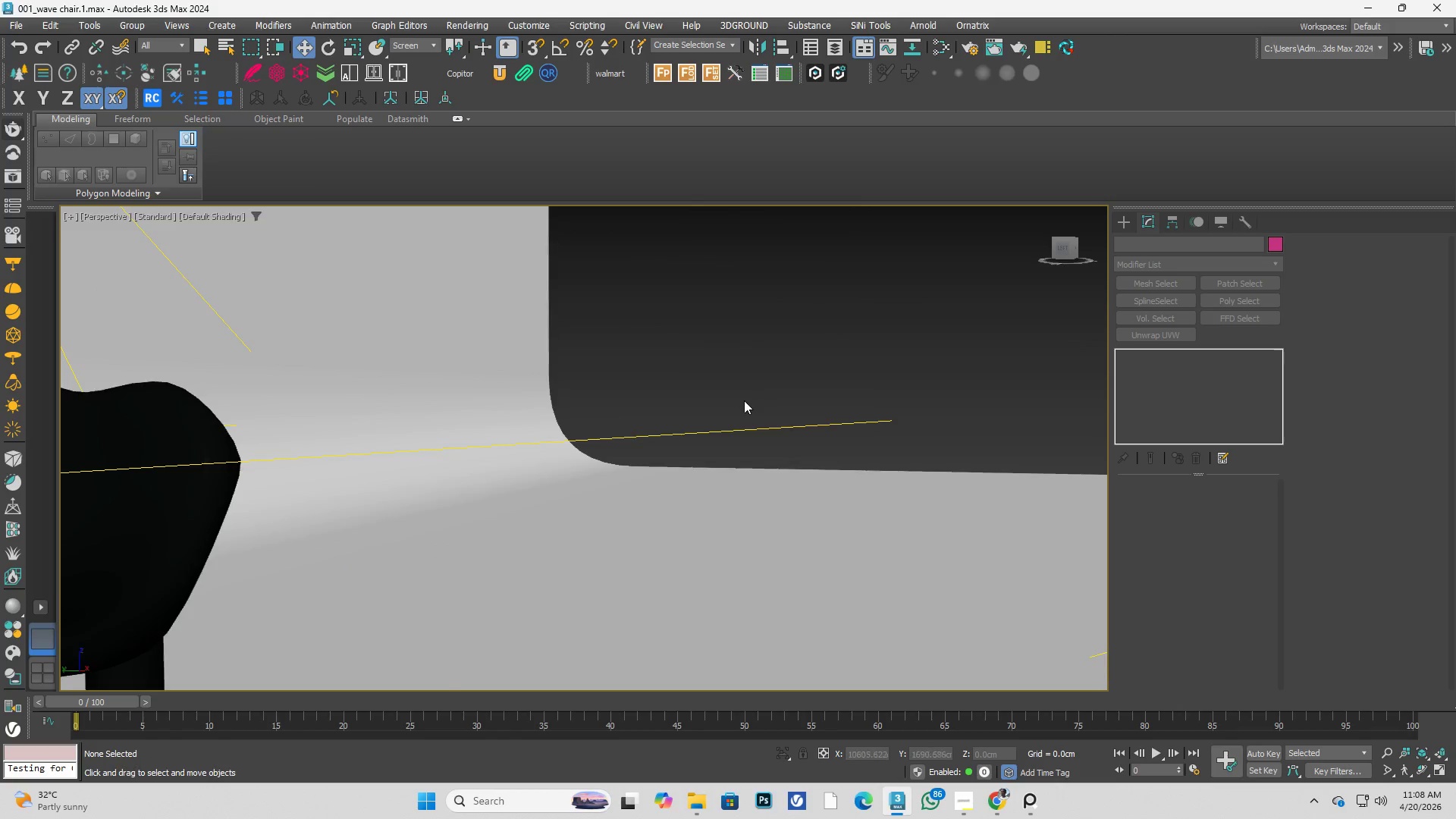 
key(Alt+W)
 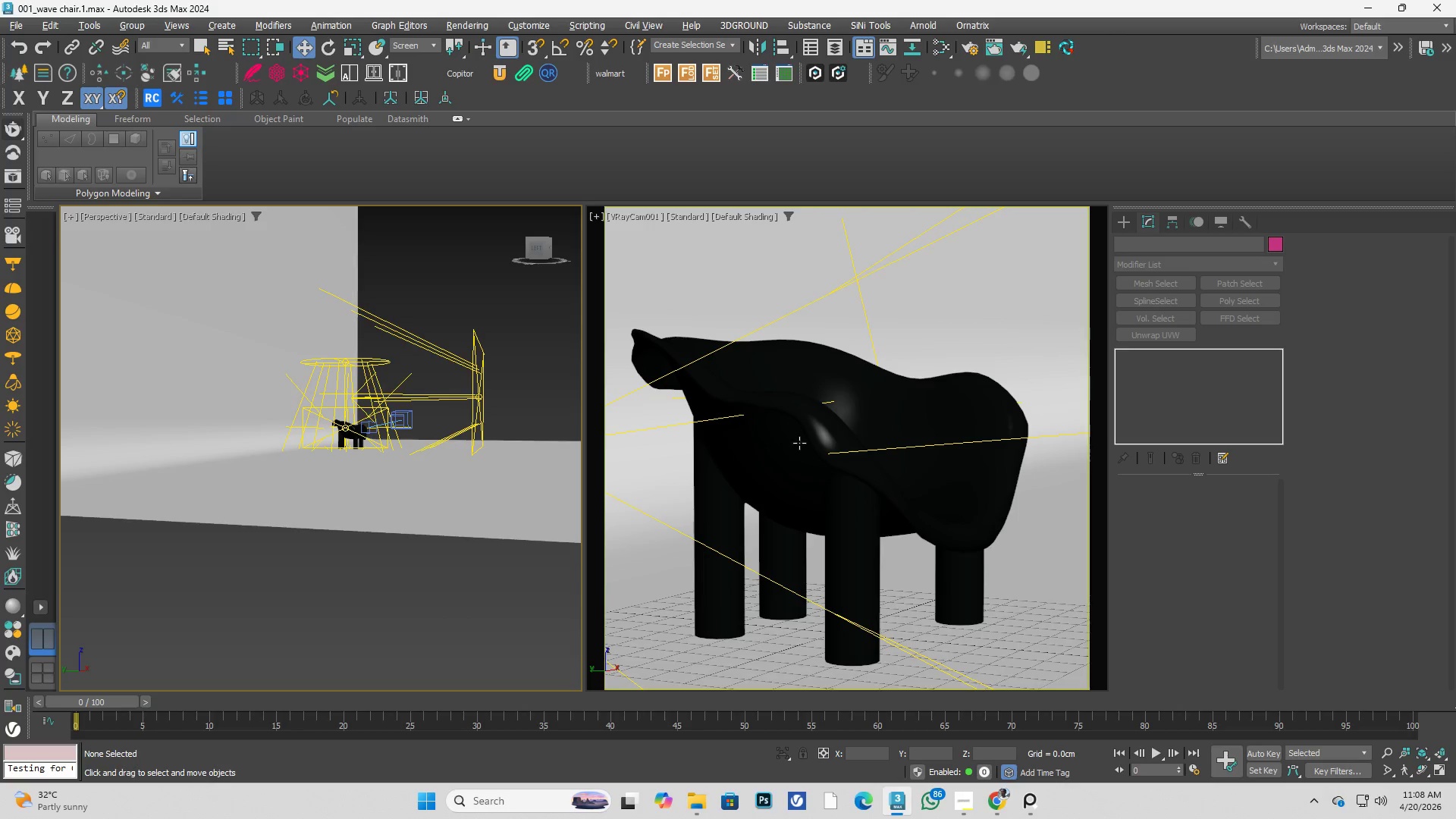 
scroll: coordinate [743, 403], scroll_direction: down, amount: 2.0
 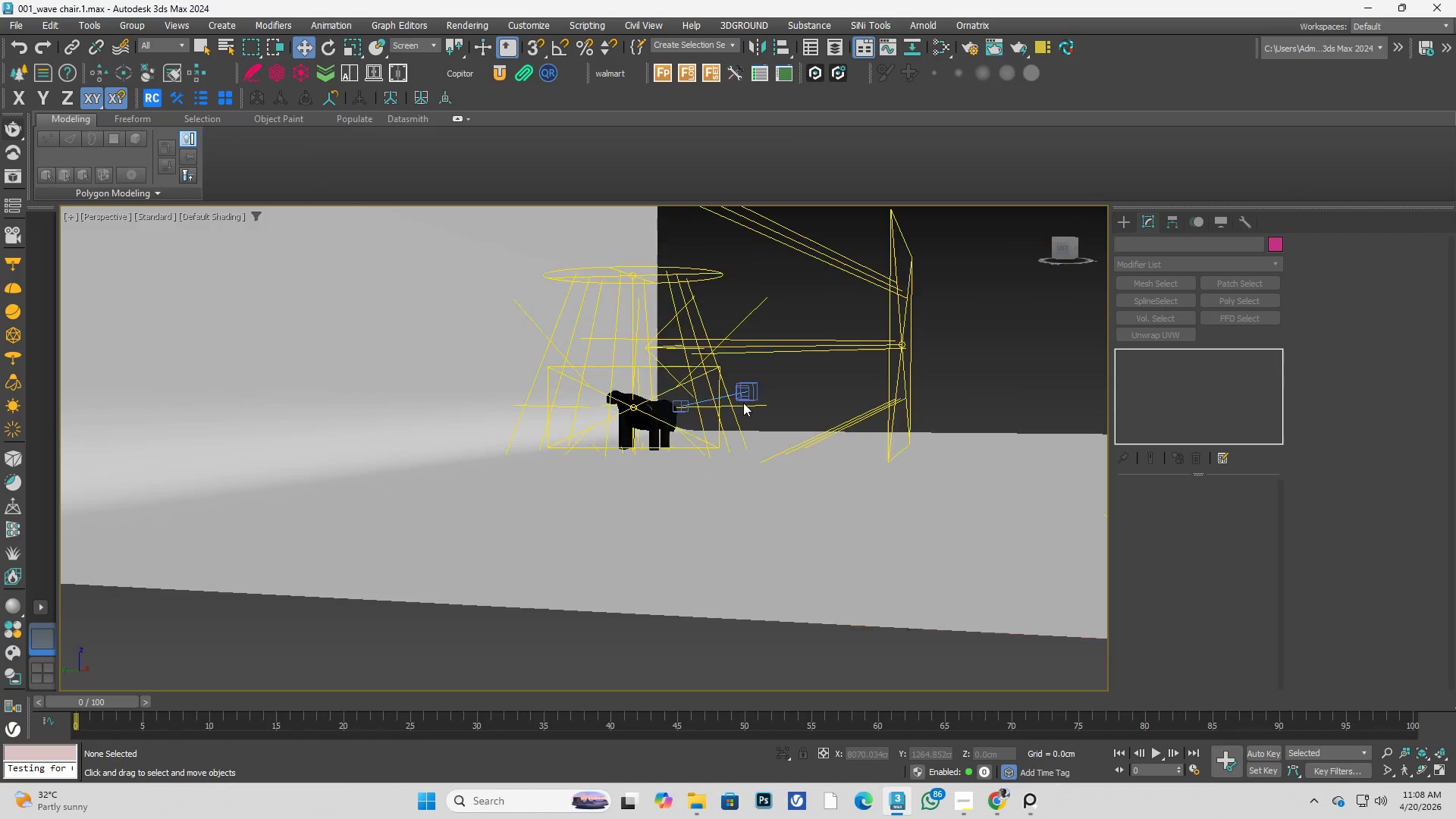 
key(Alt+AltLeft)
 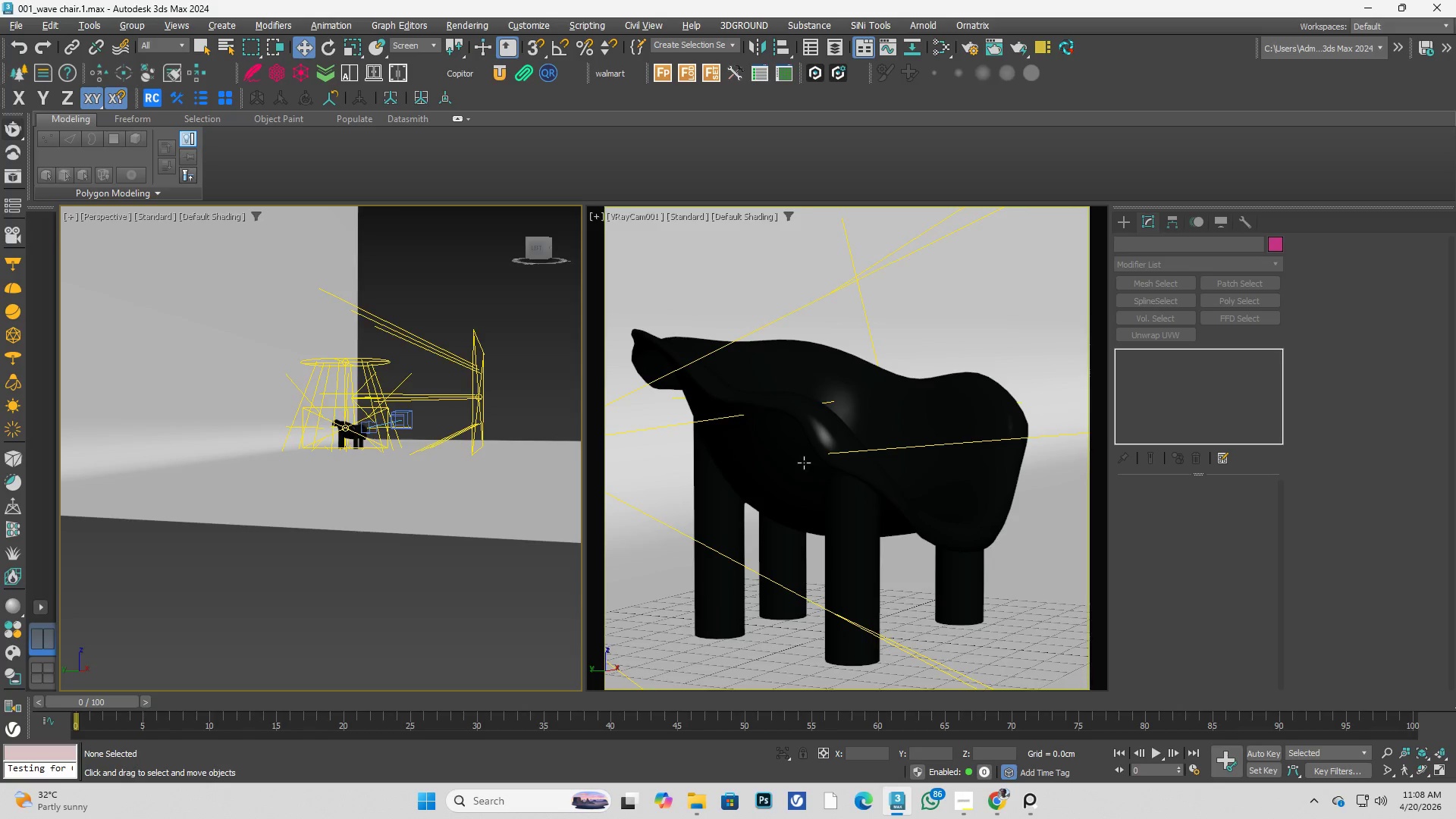 
key(Alt+W)
 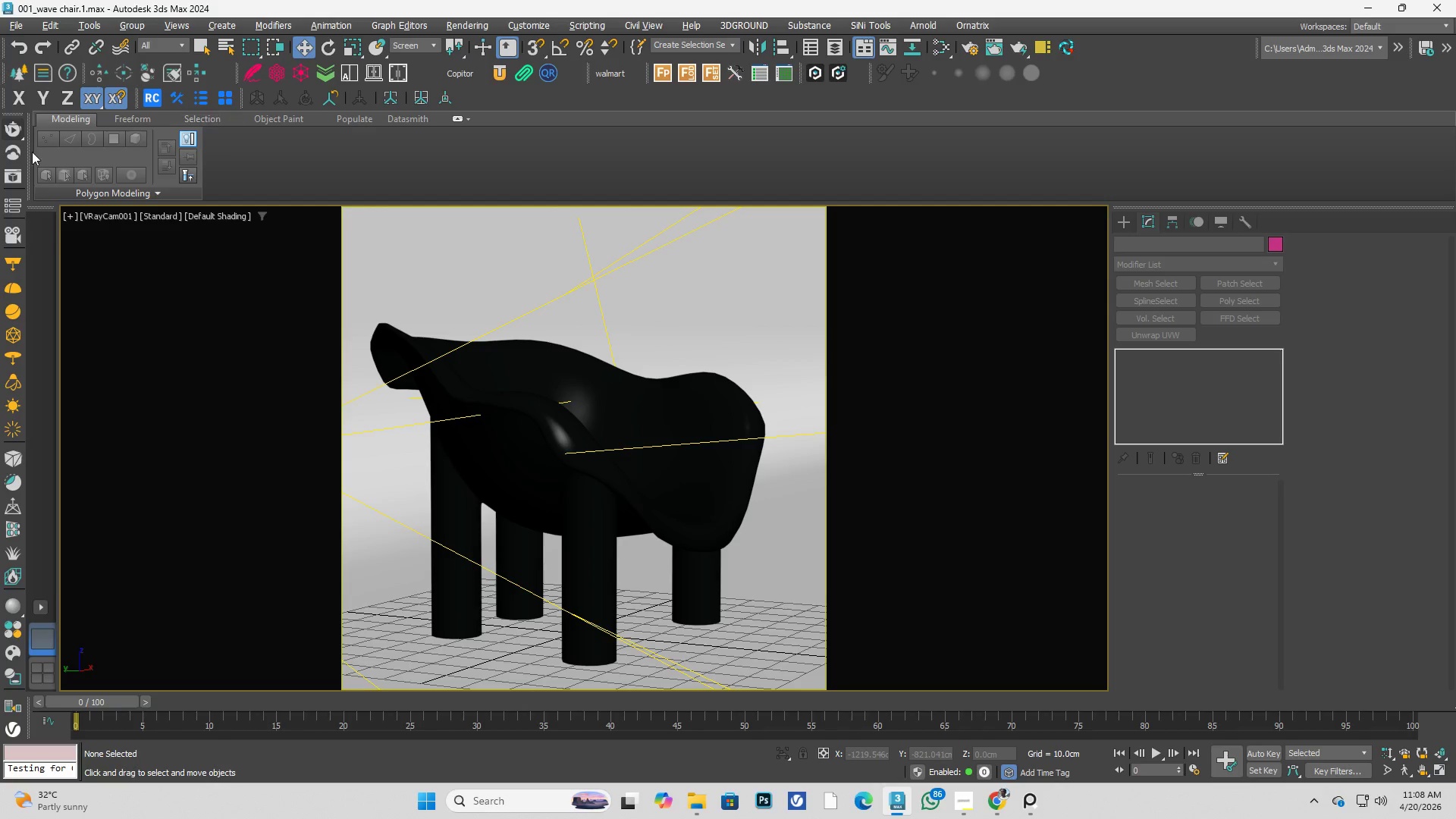 
left_click([11, 127])
 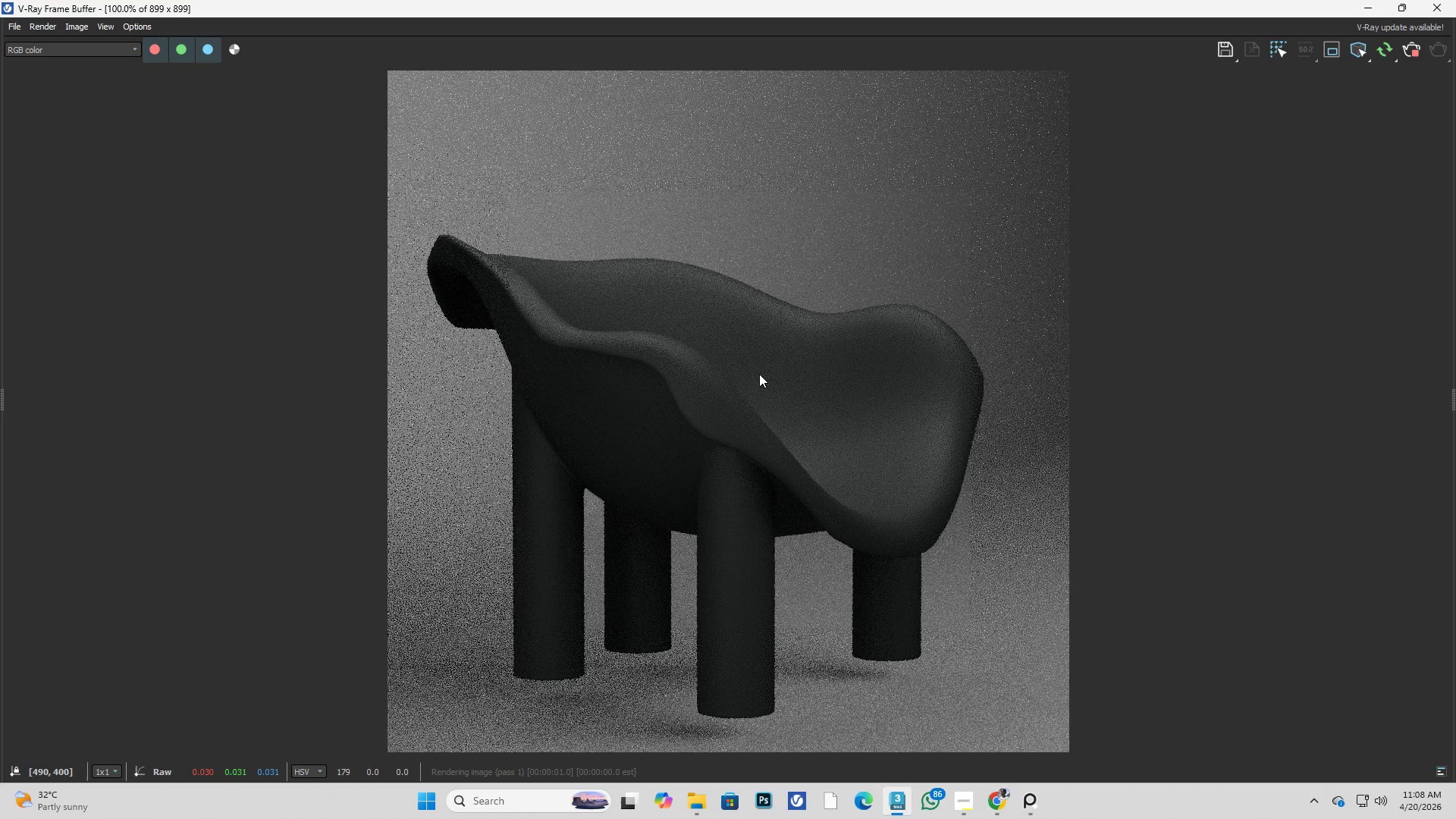 
scroll: coordinate [465, 281], scroll_direction: up, amount: 1.0
 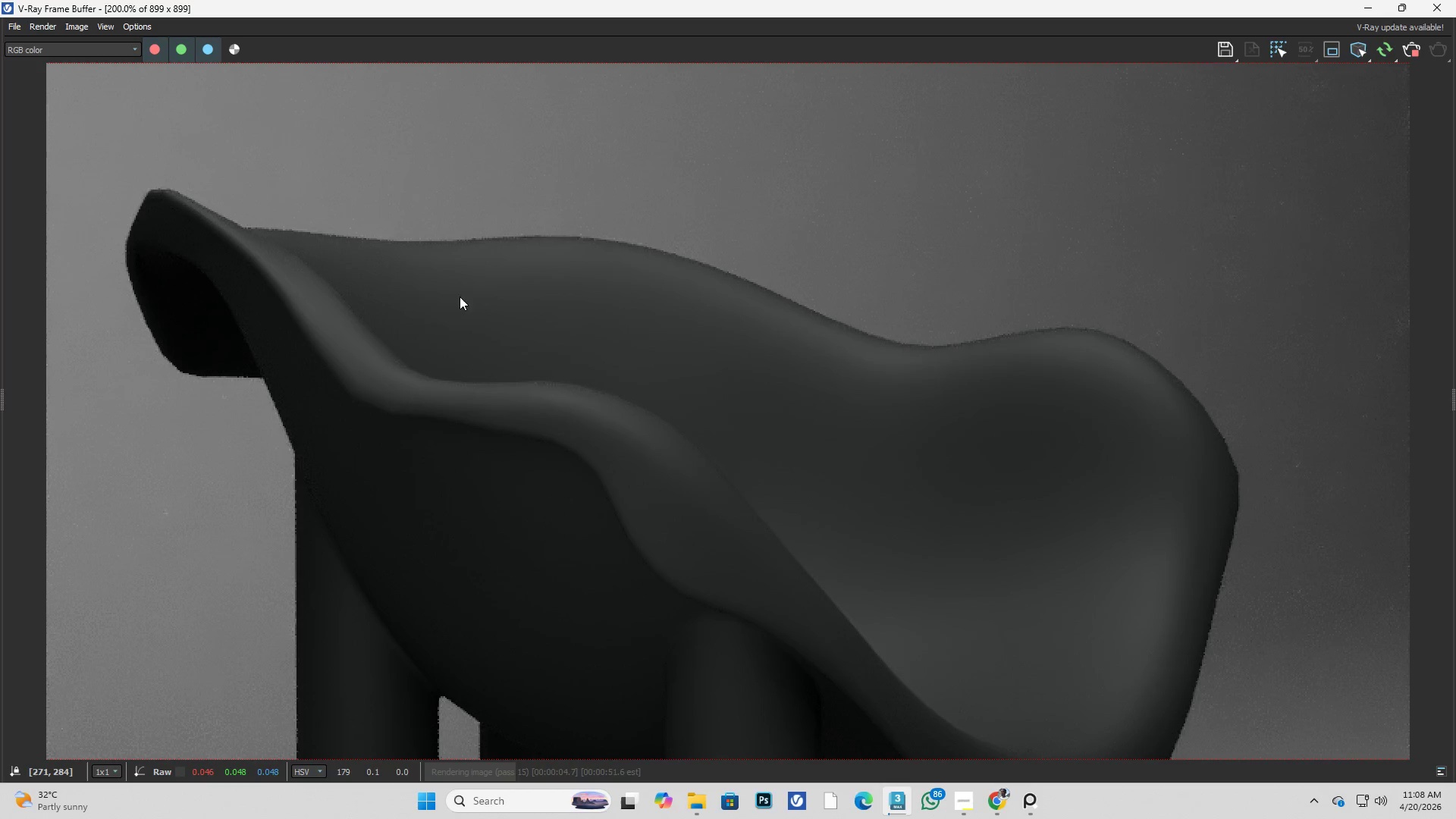 
scroll: coordinate [478, 312], scroll_direction: down, amount: 1.0
 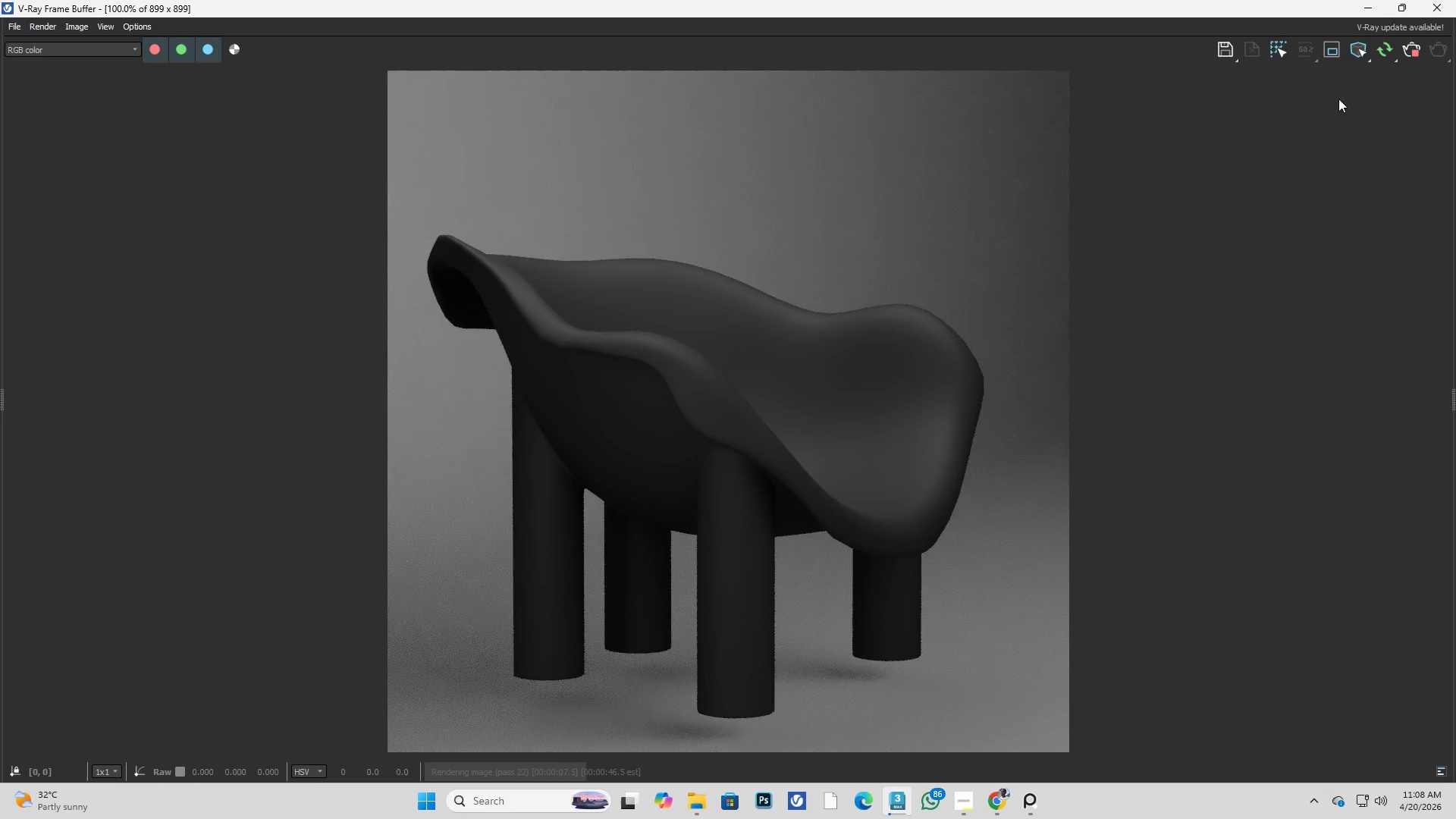 
left_click([1368, 6])
 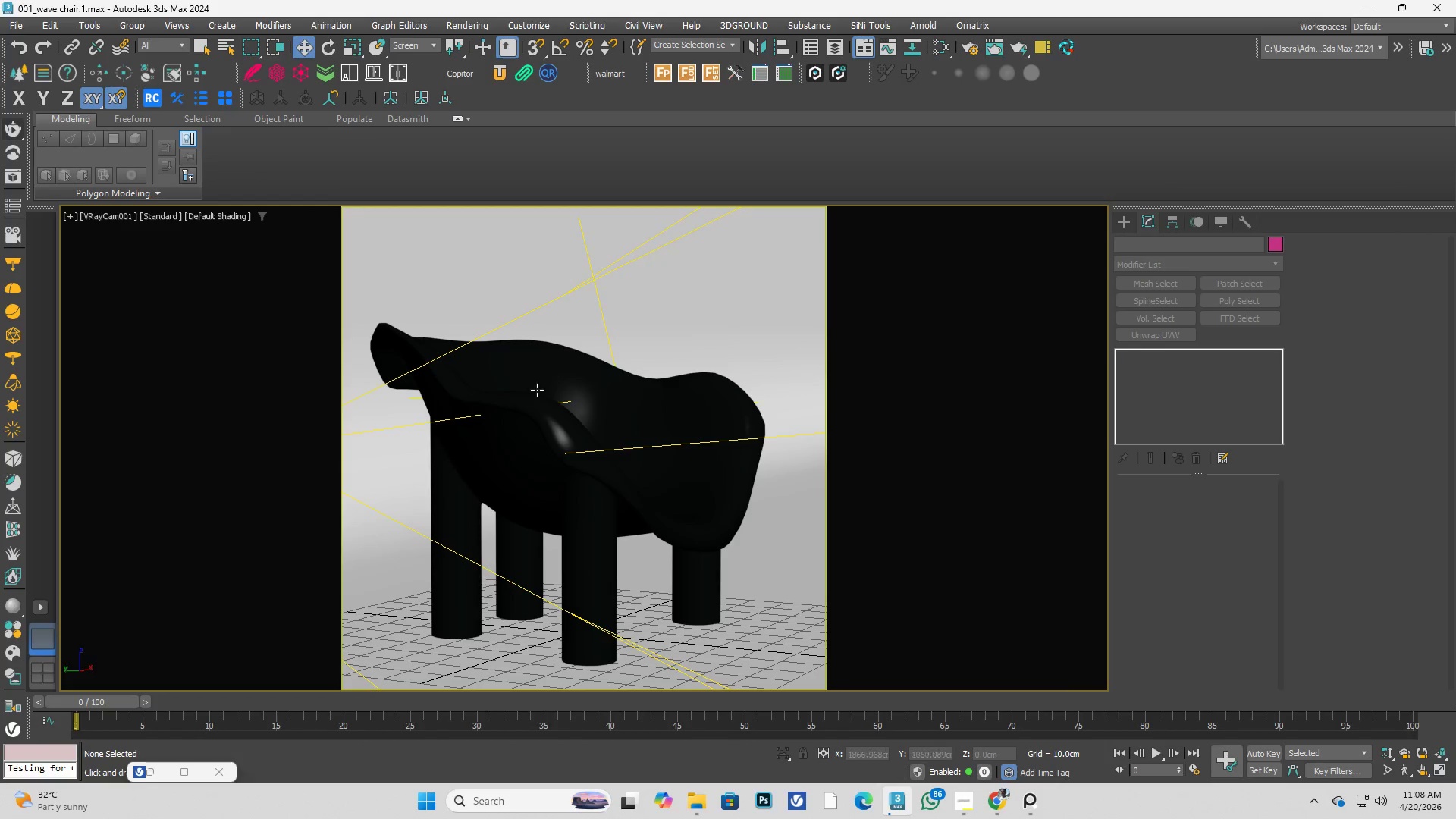 
key(Alt+AltLeft)
 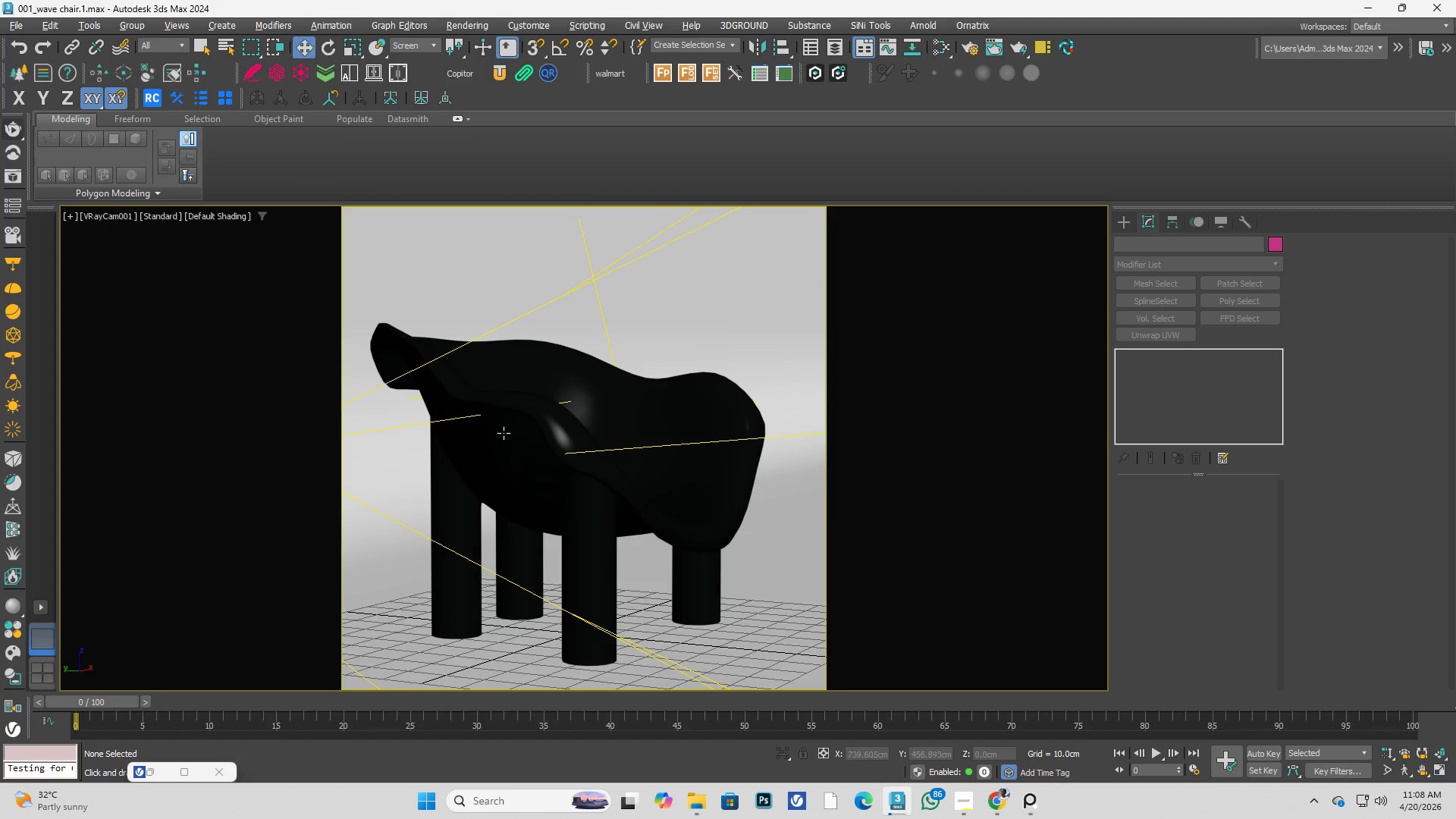 
key(Alt+W)
 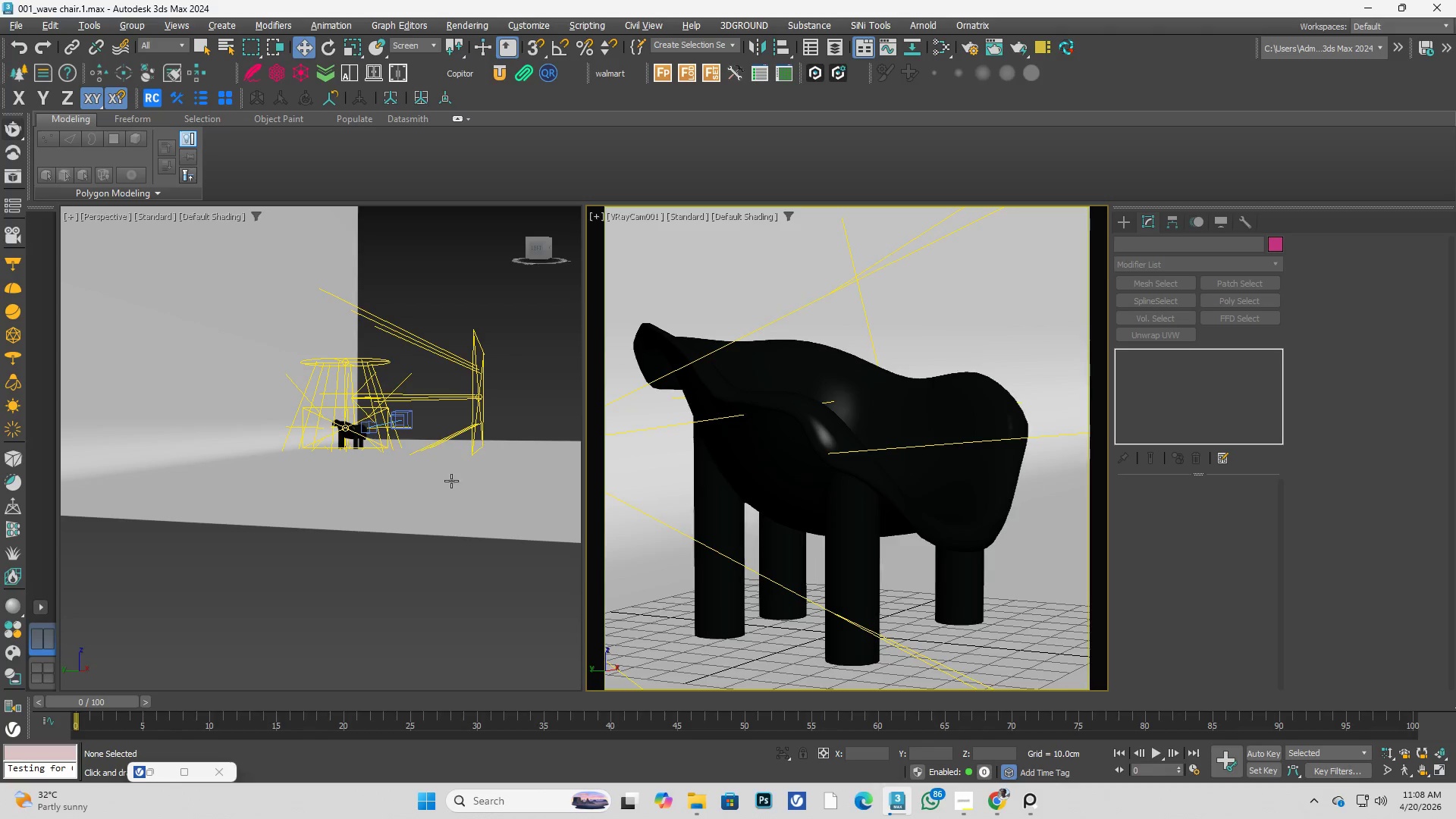 
key(Alt+AltLeft)
 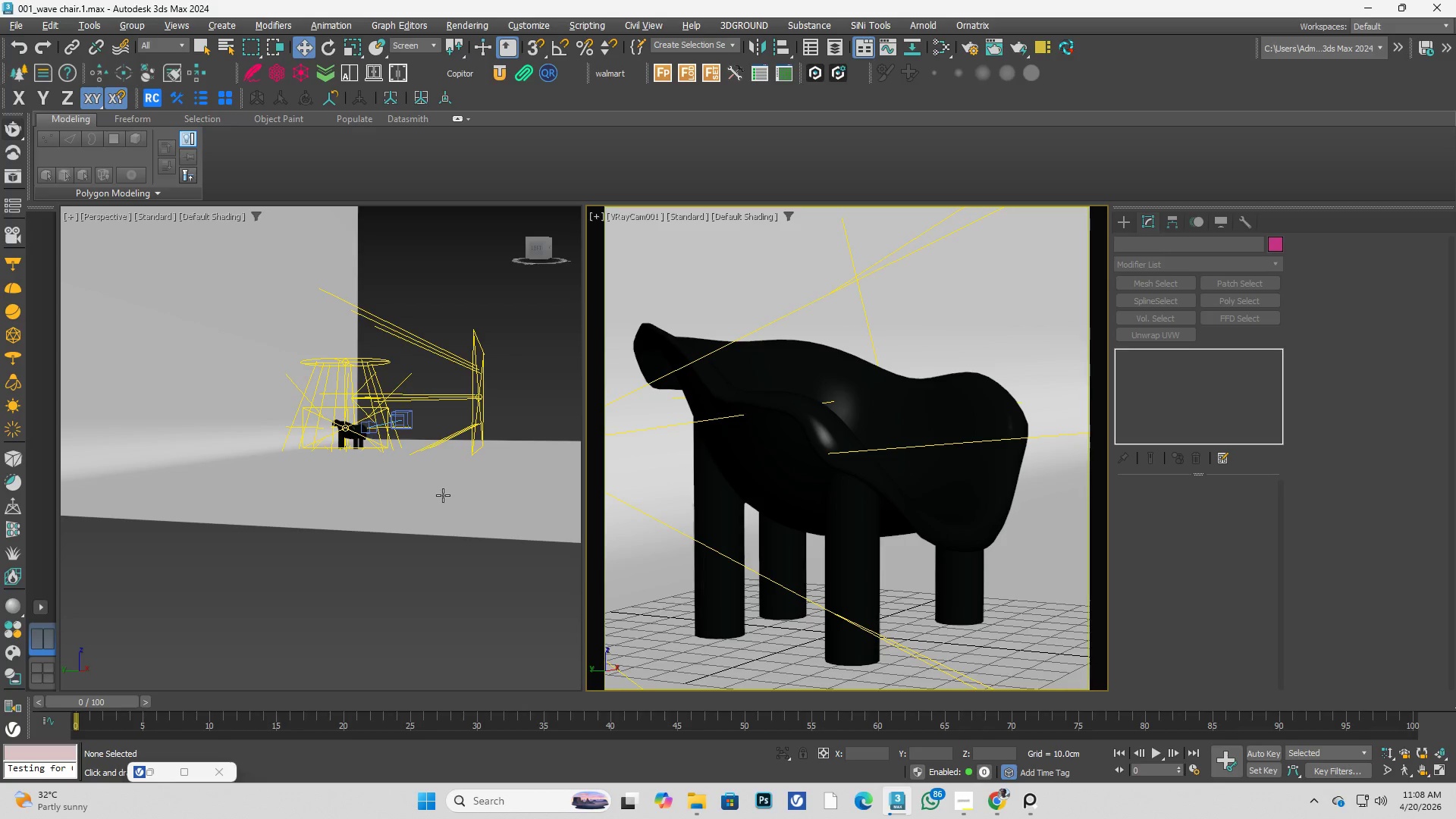 
key(Alt+W)
 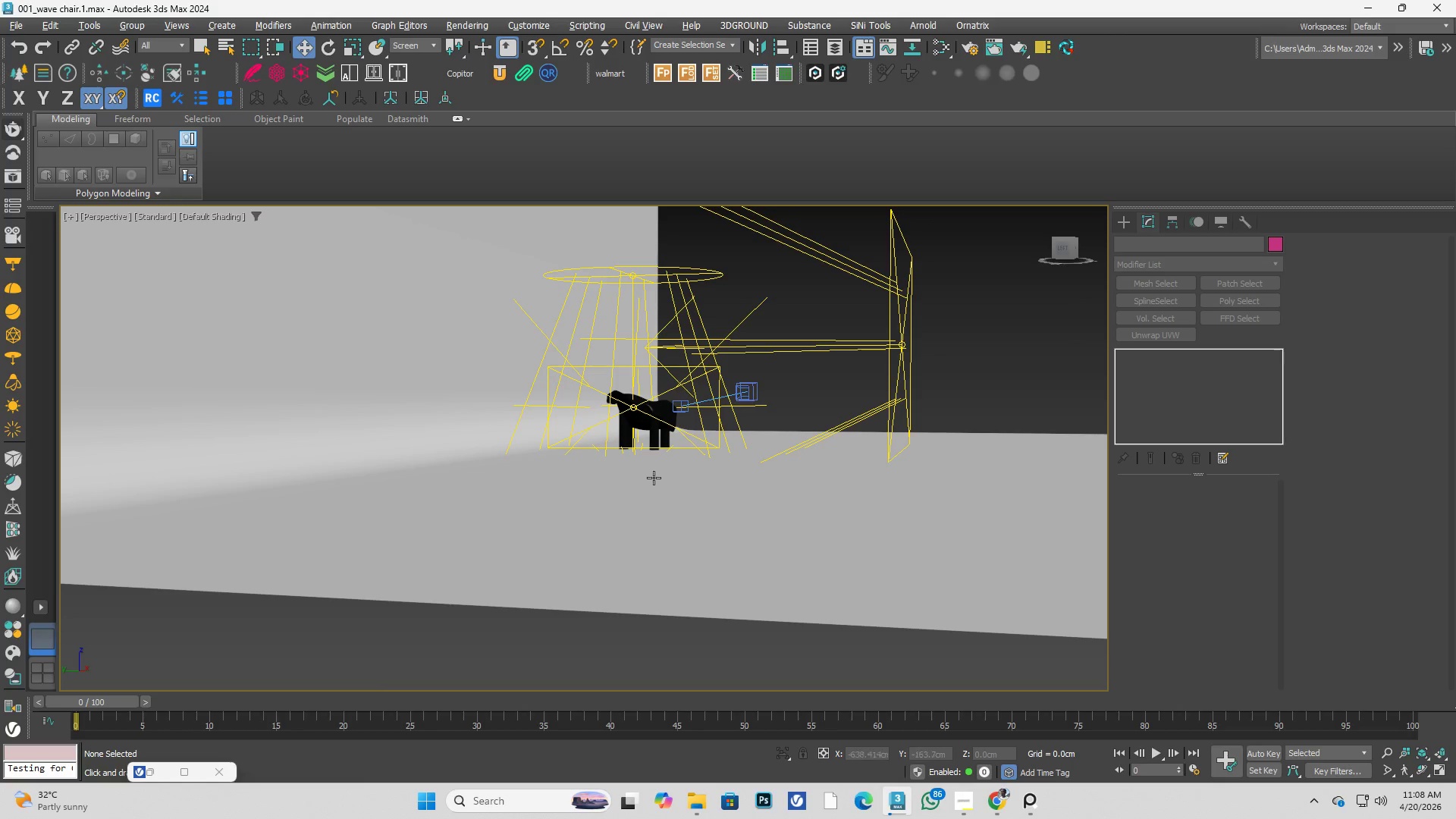 
scroll: coordinate [664, 419], scroll_direction: up, amount: 2.0
 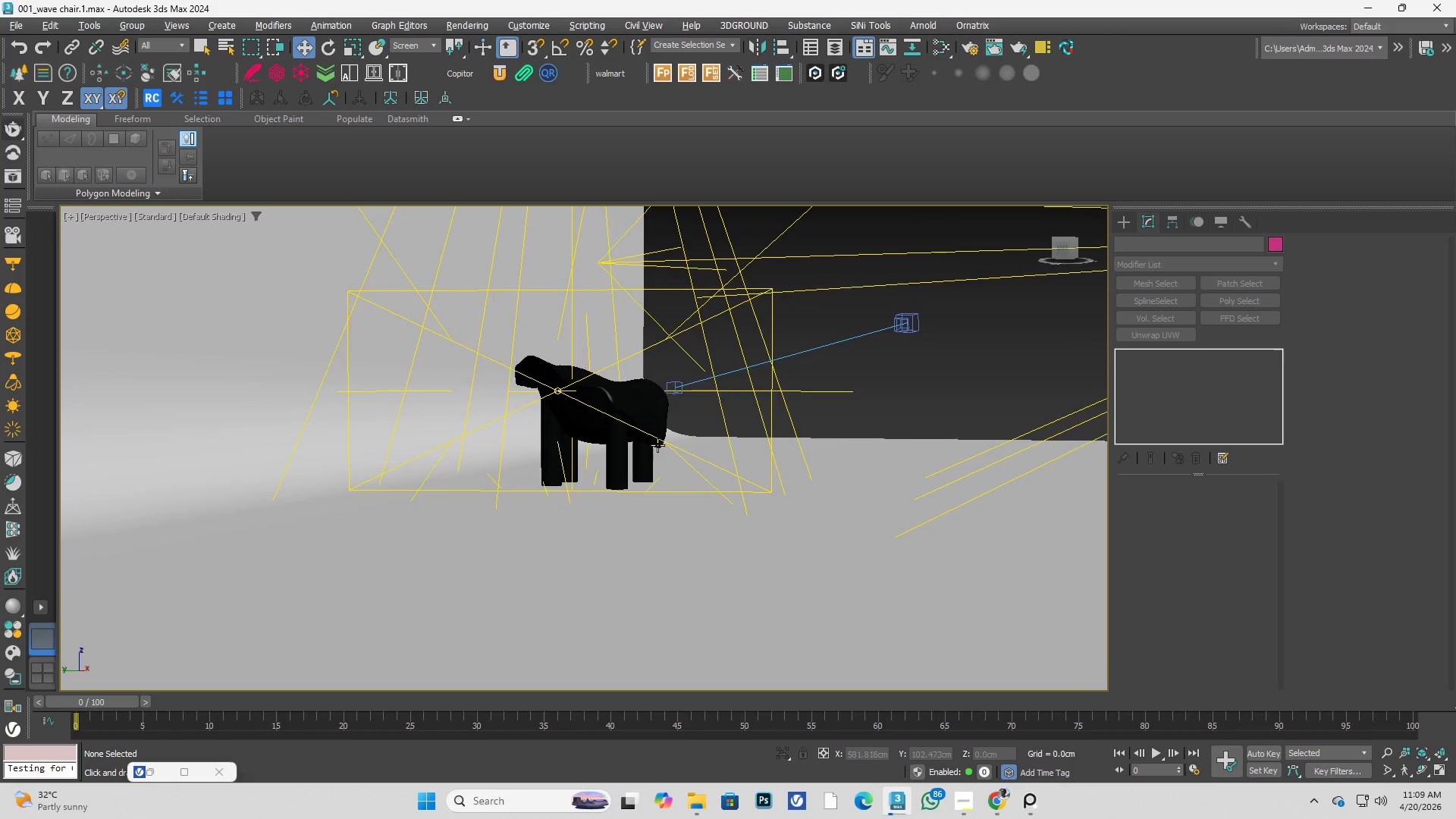 
key(L)
 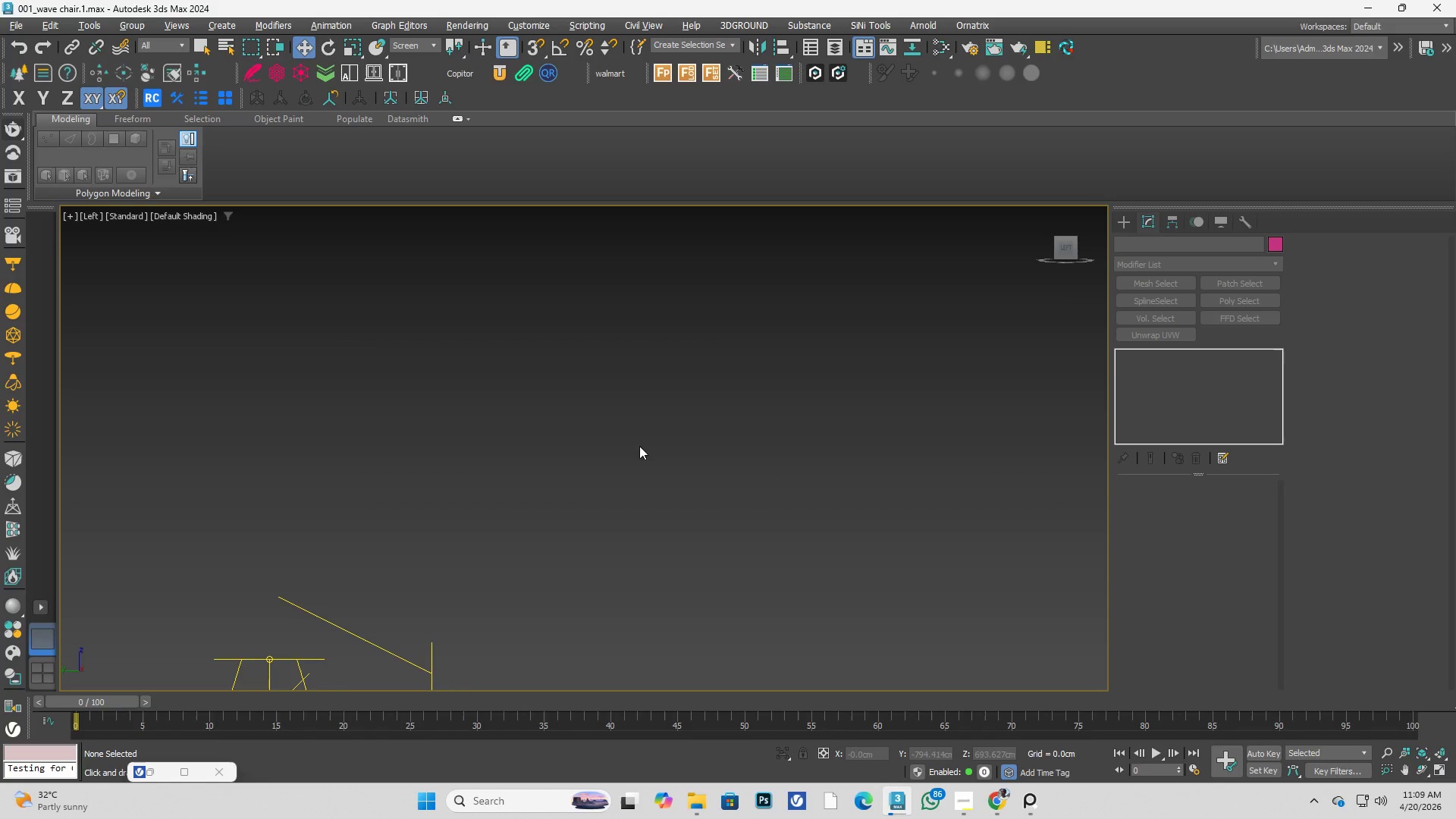 
scroll: coordinate [285, 436], scroll_direction: up, amount: 7.0
 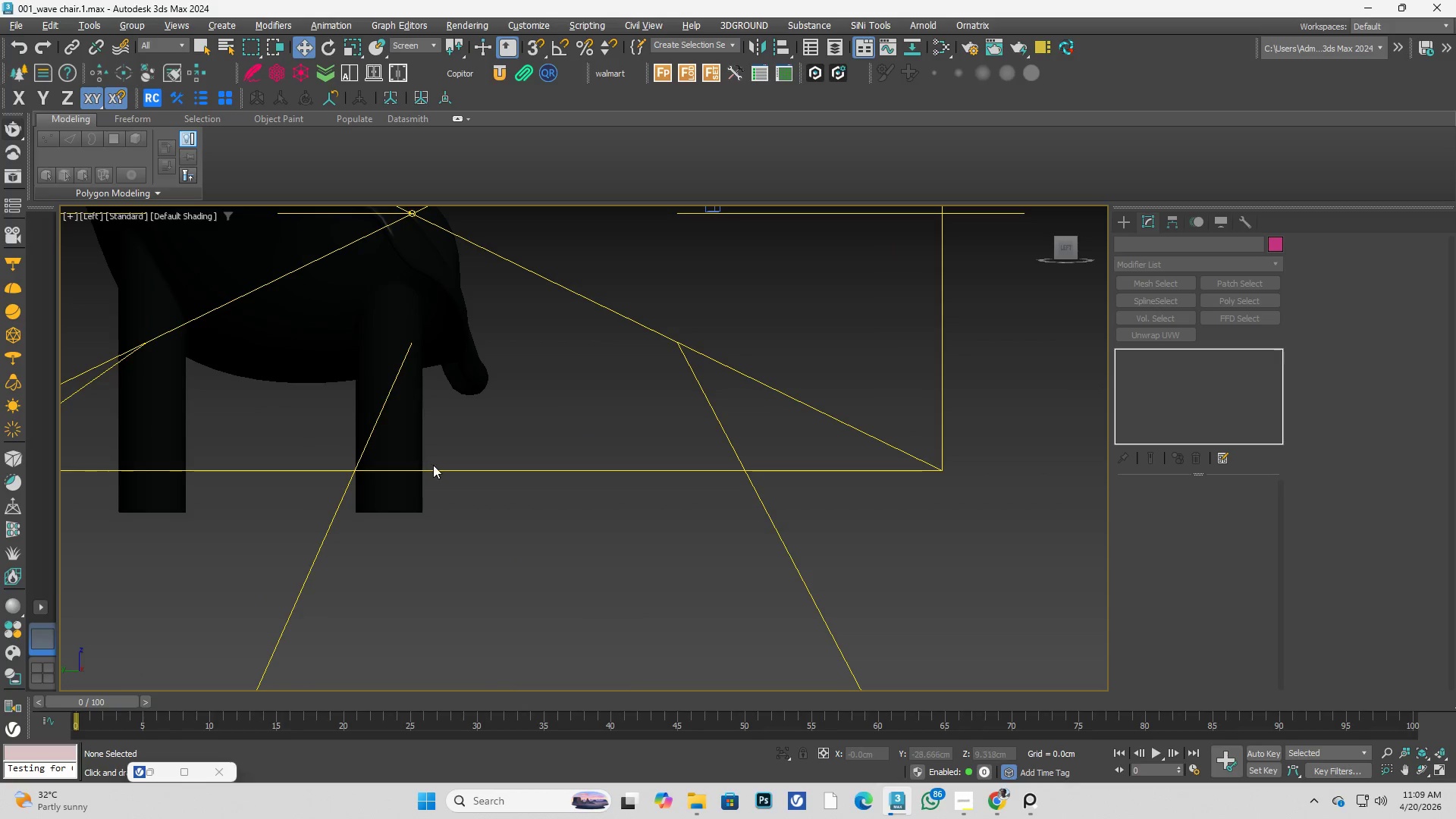 
key(F3)
 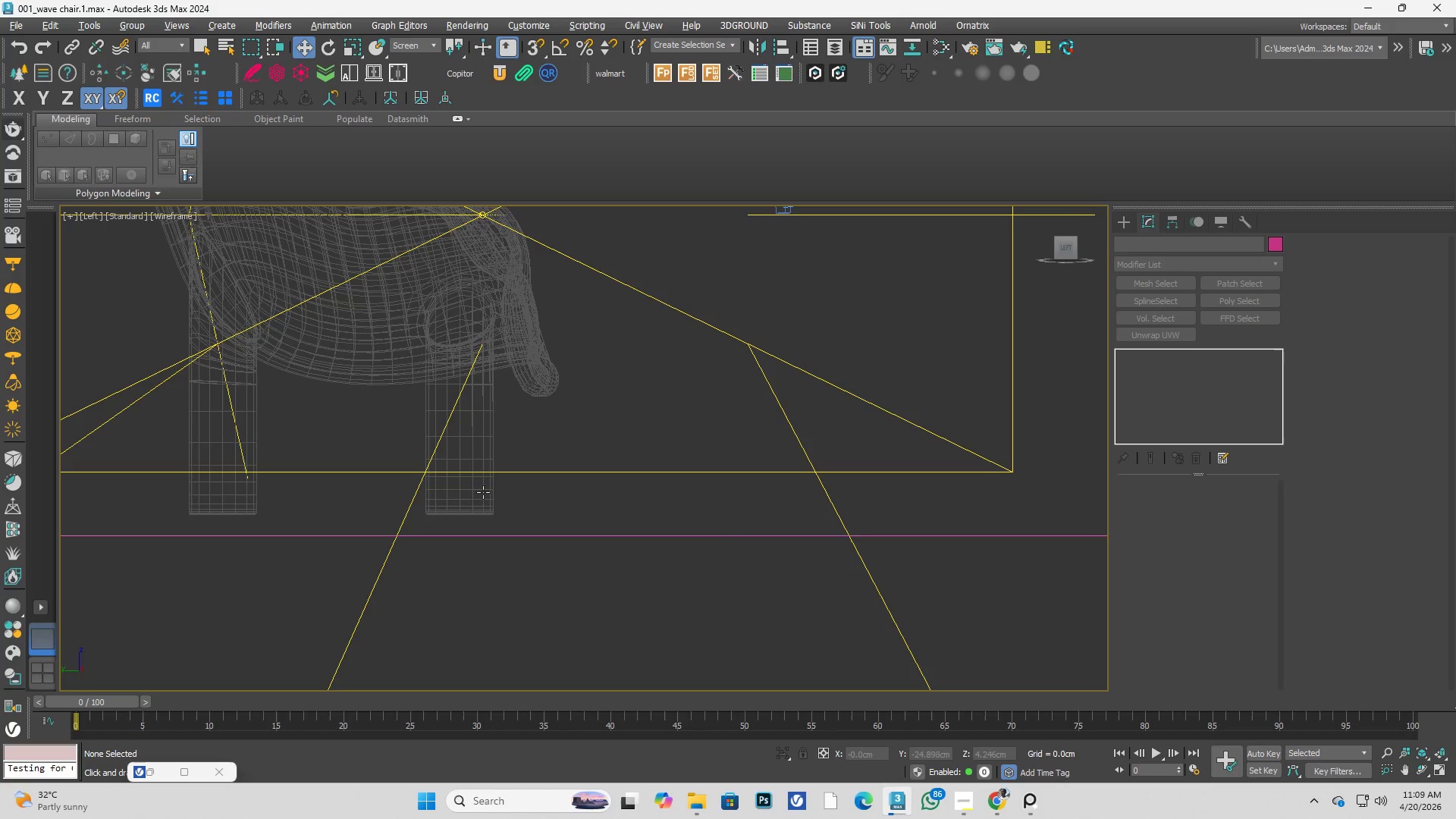 
scroll: coordinate [504, 428], scroll_direction: down, amount: 3.0
 